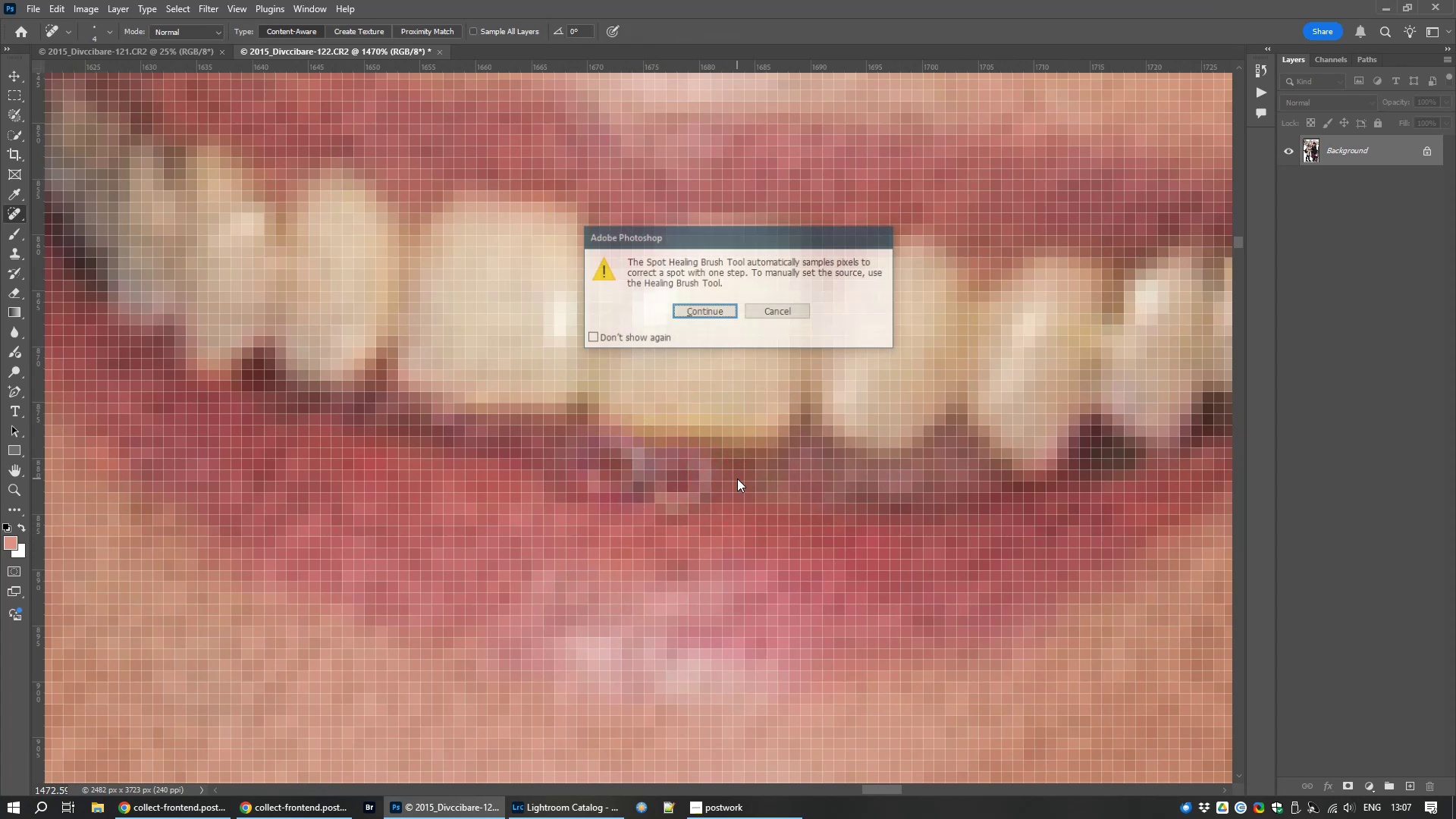 
key(Alt+AltLeft)
 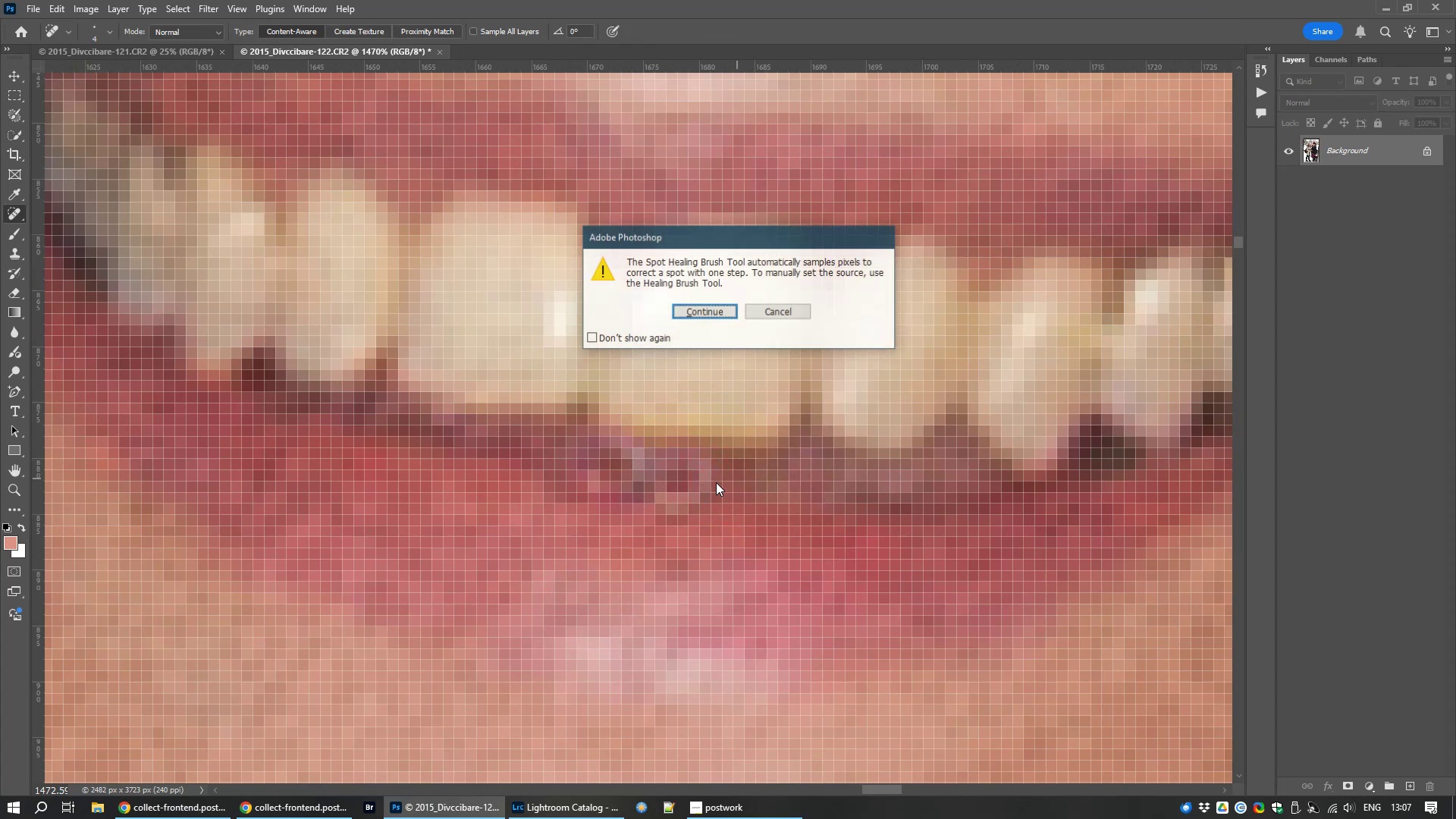 
key(Alt+AltLeft)
 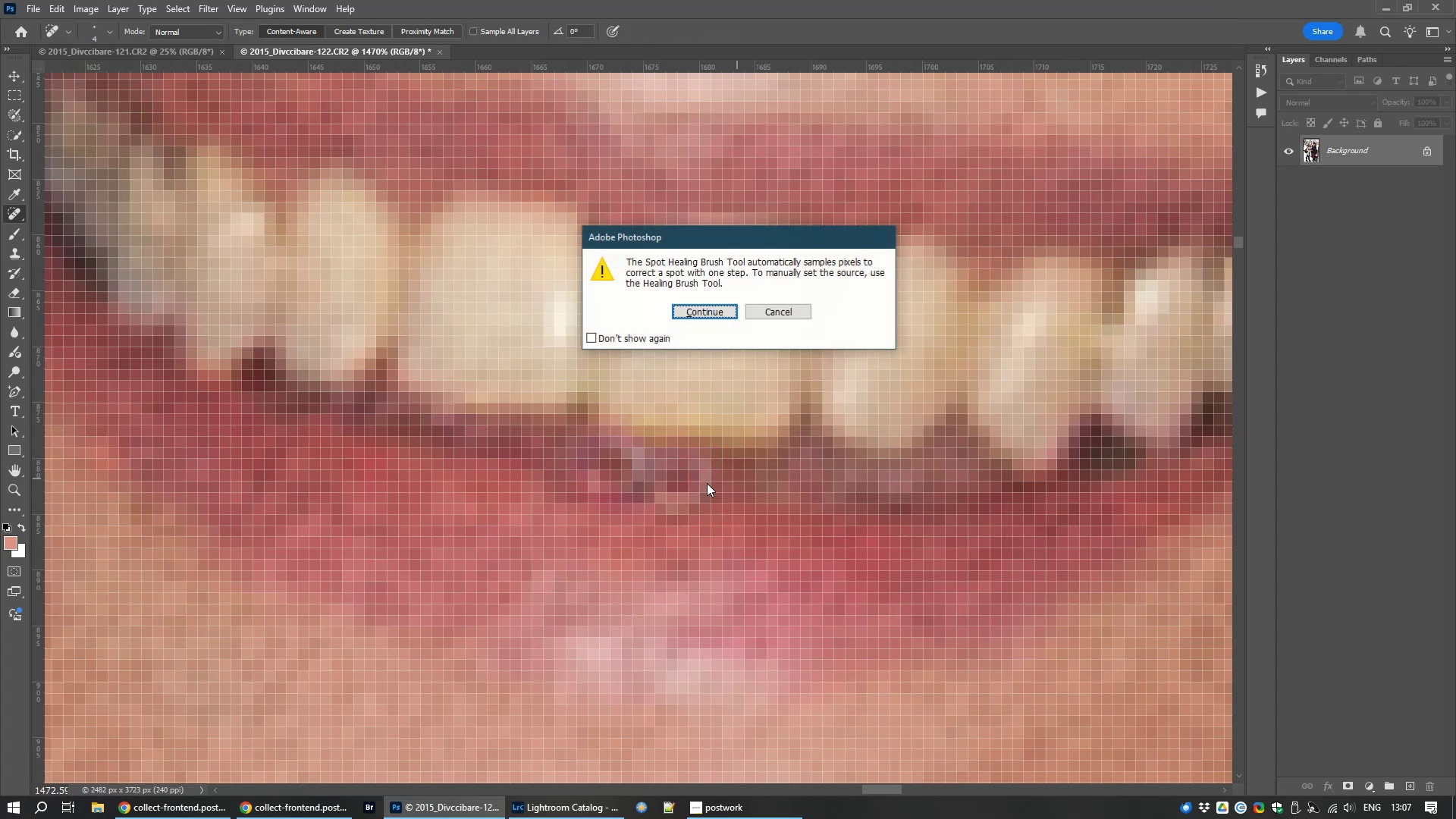 
key(Alt+AltLeft)
 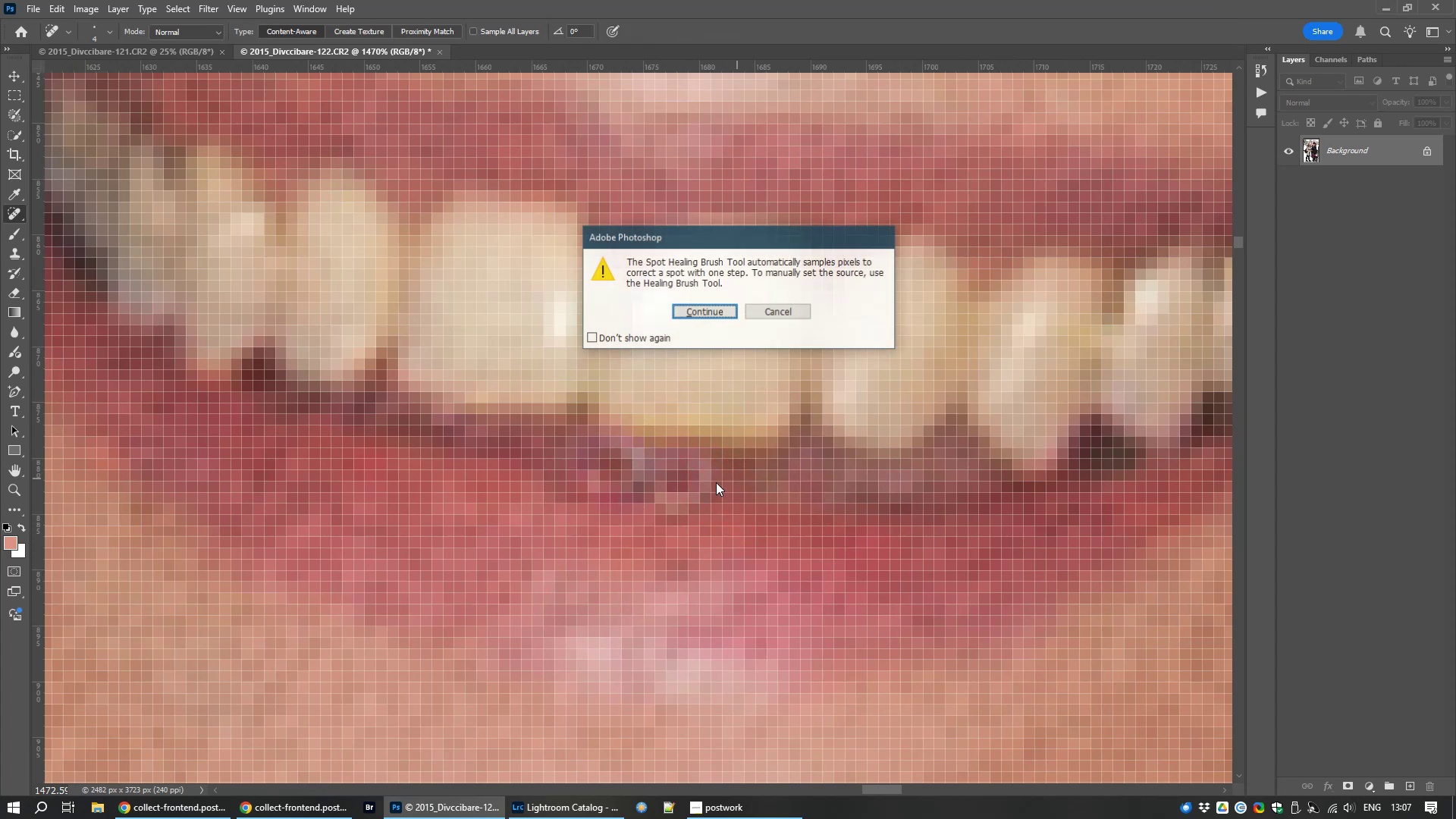 
key(Alt+AltLeft)
 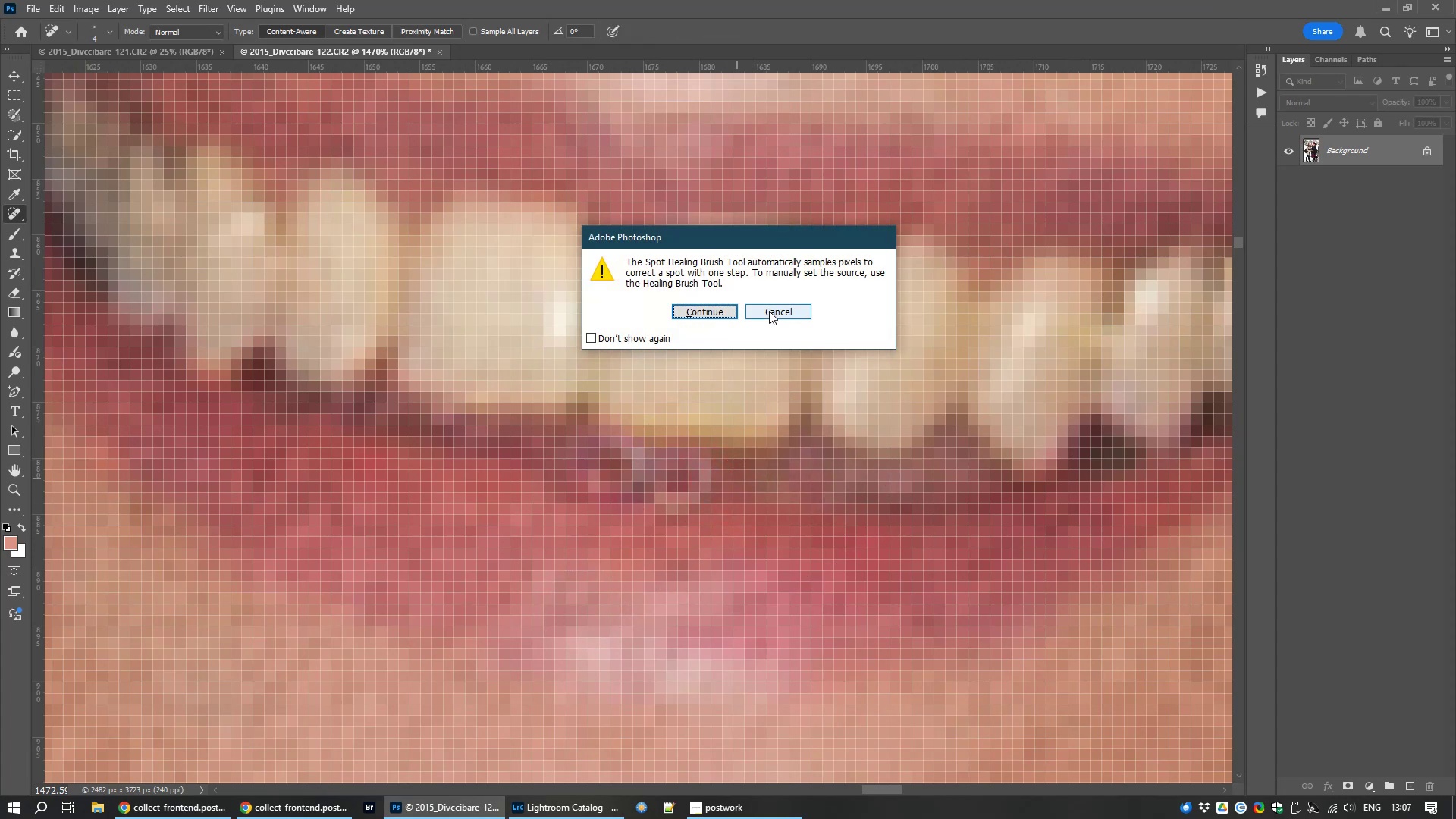 
left_click([769, 311])
 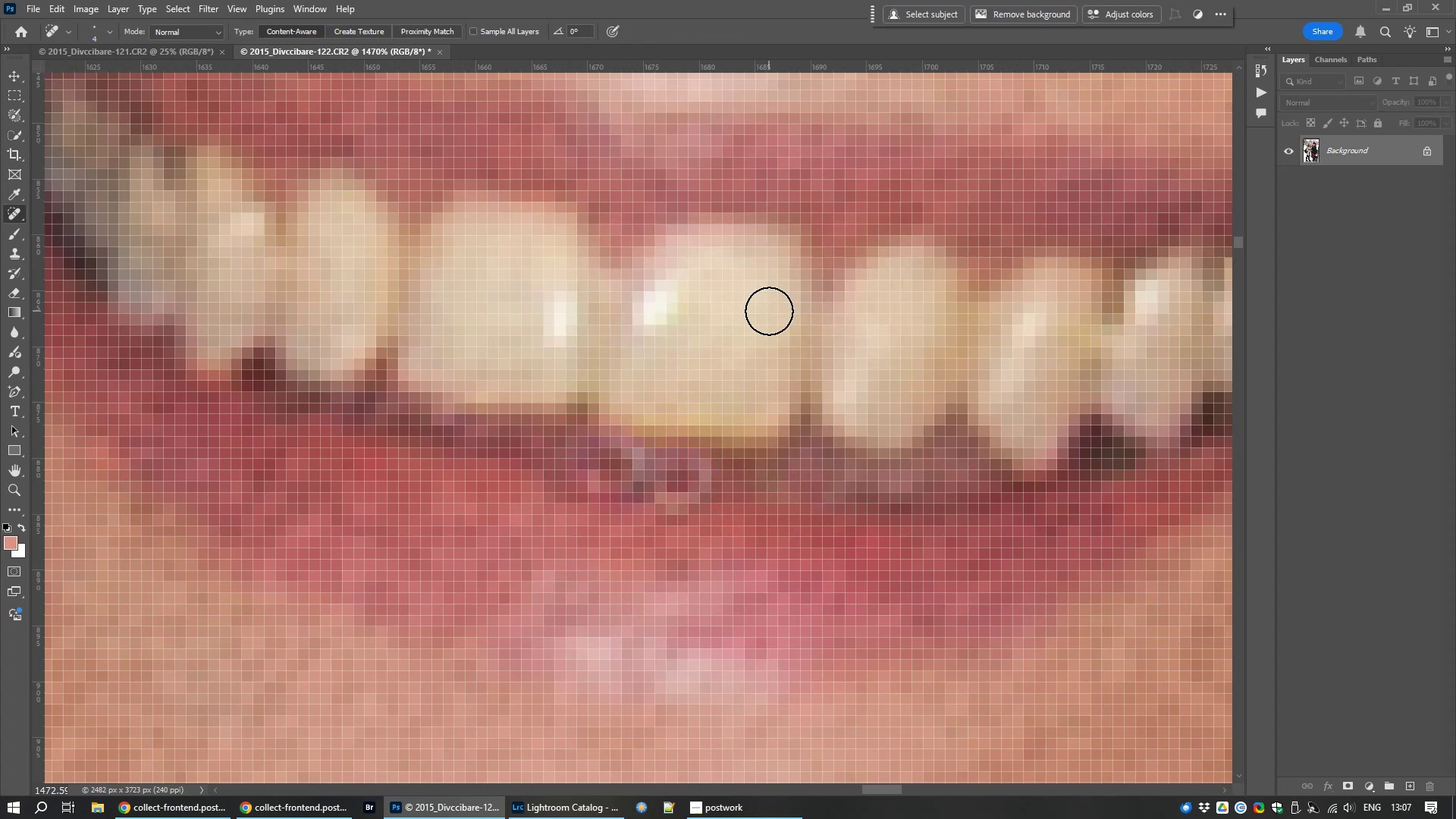 
type(ss)
 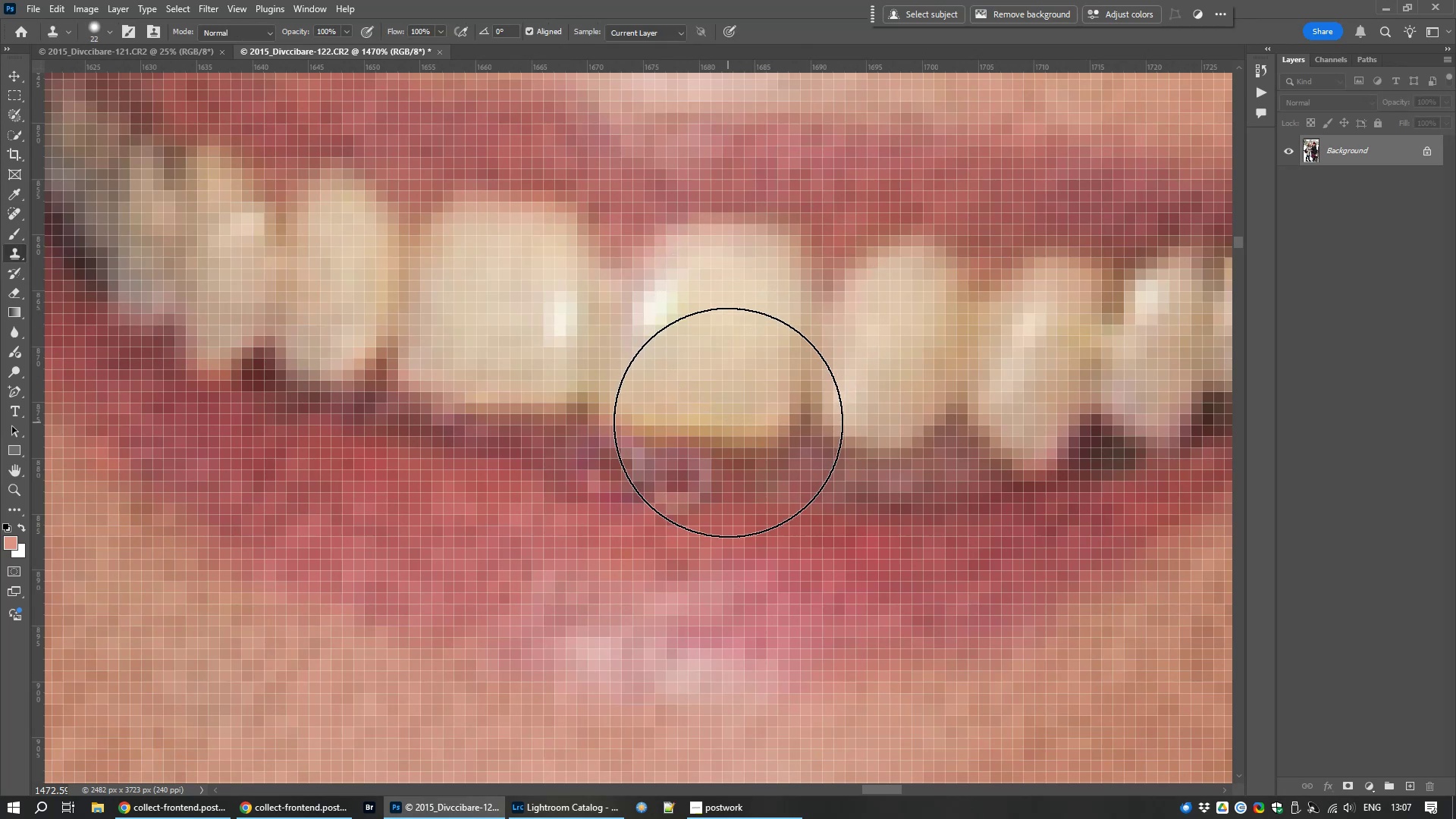 
hold_key(key=AltLeft, duration=1.5)
 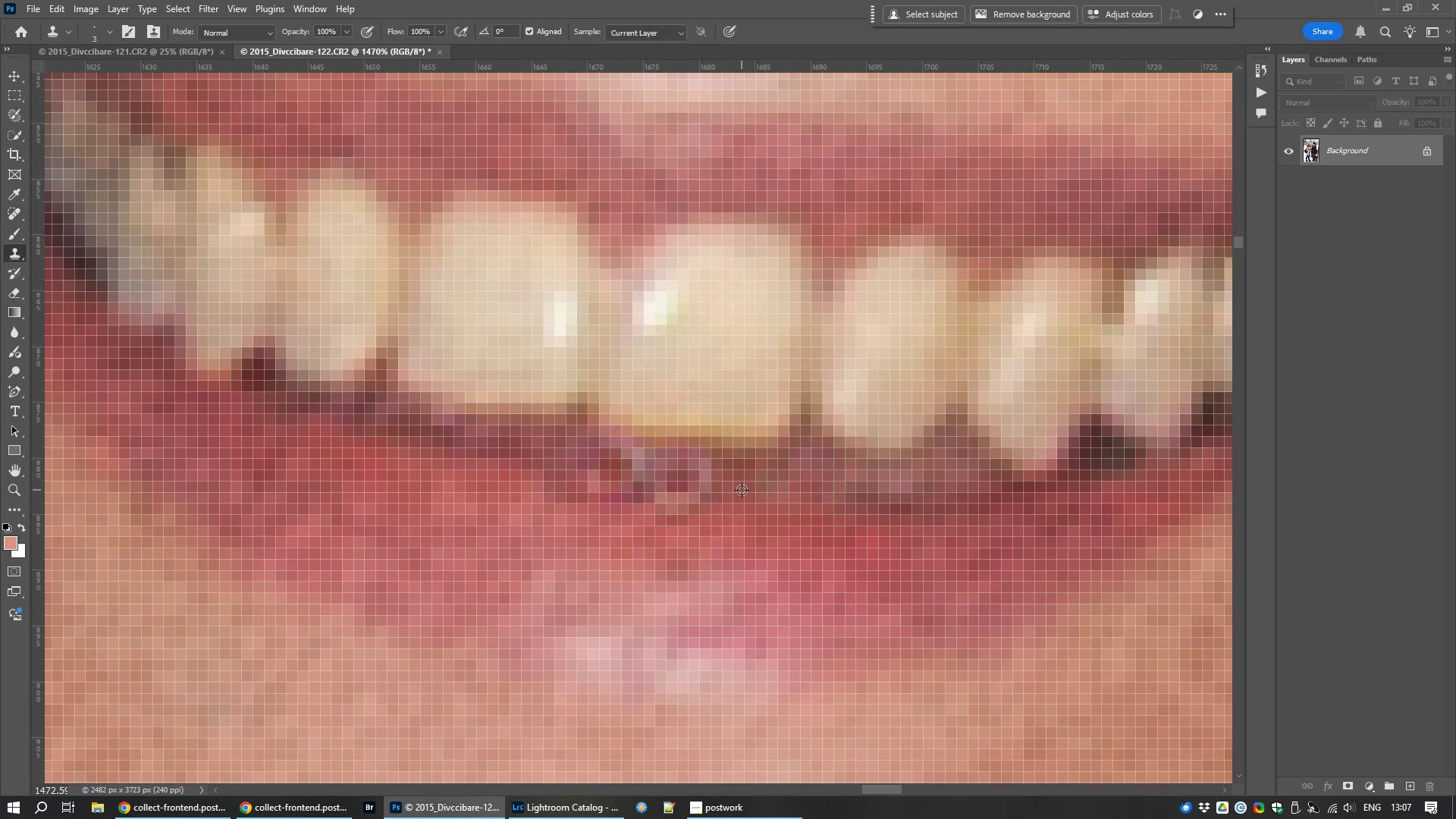 
hold_key(key=AltLeft, duration=1.35)
 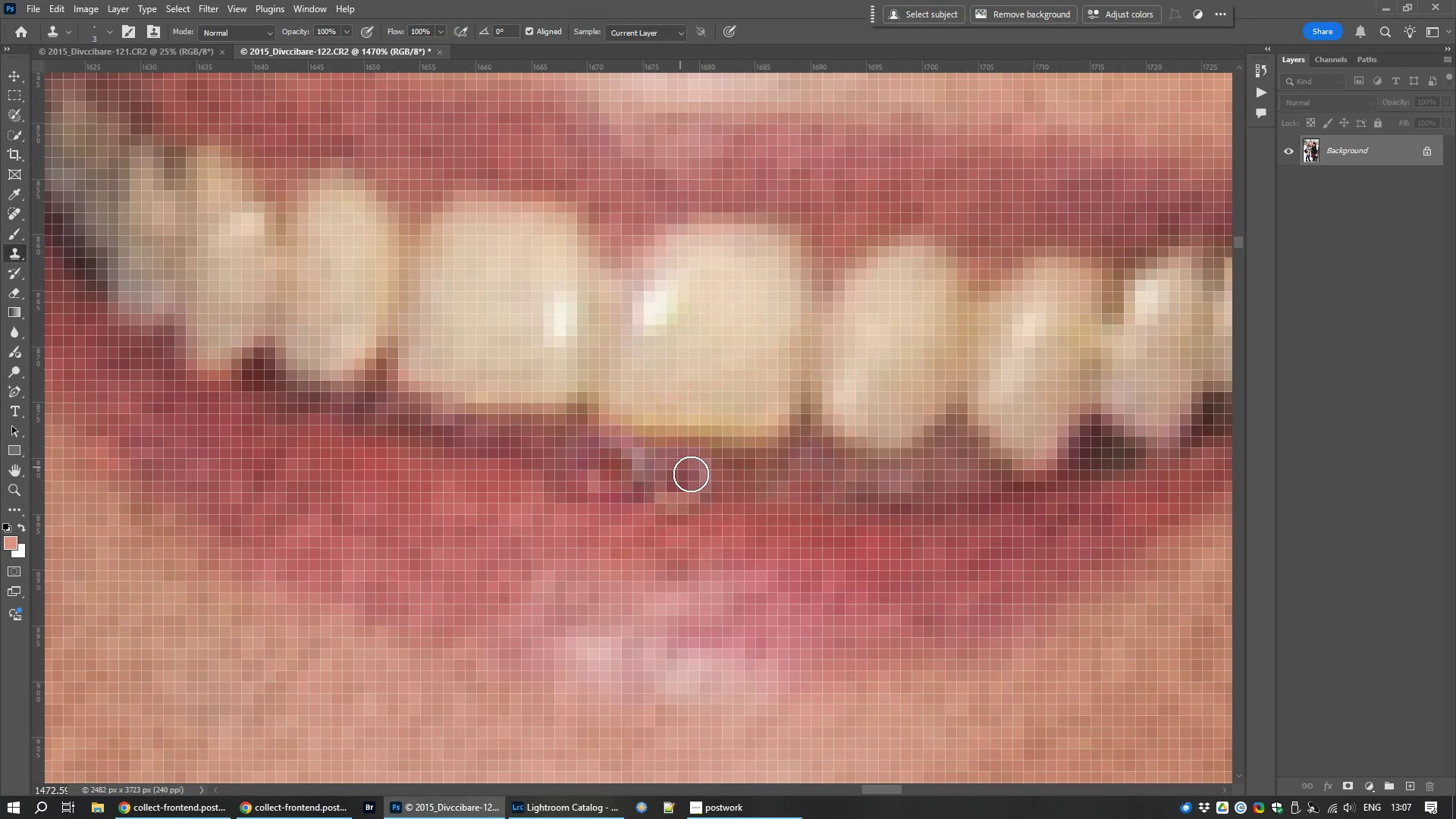 
left_click_drag(start_coordinate=[692, 474], to_coordinate=[689, 480])
 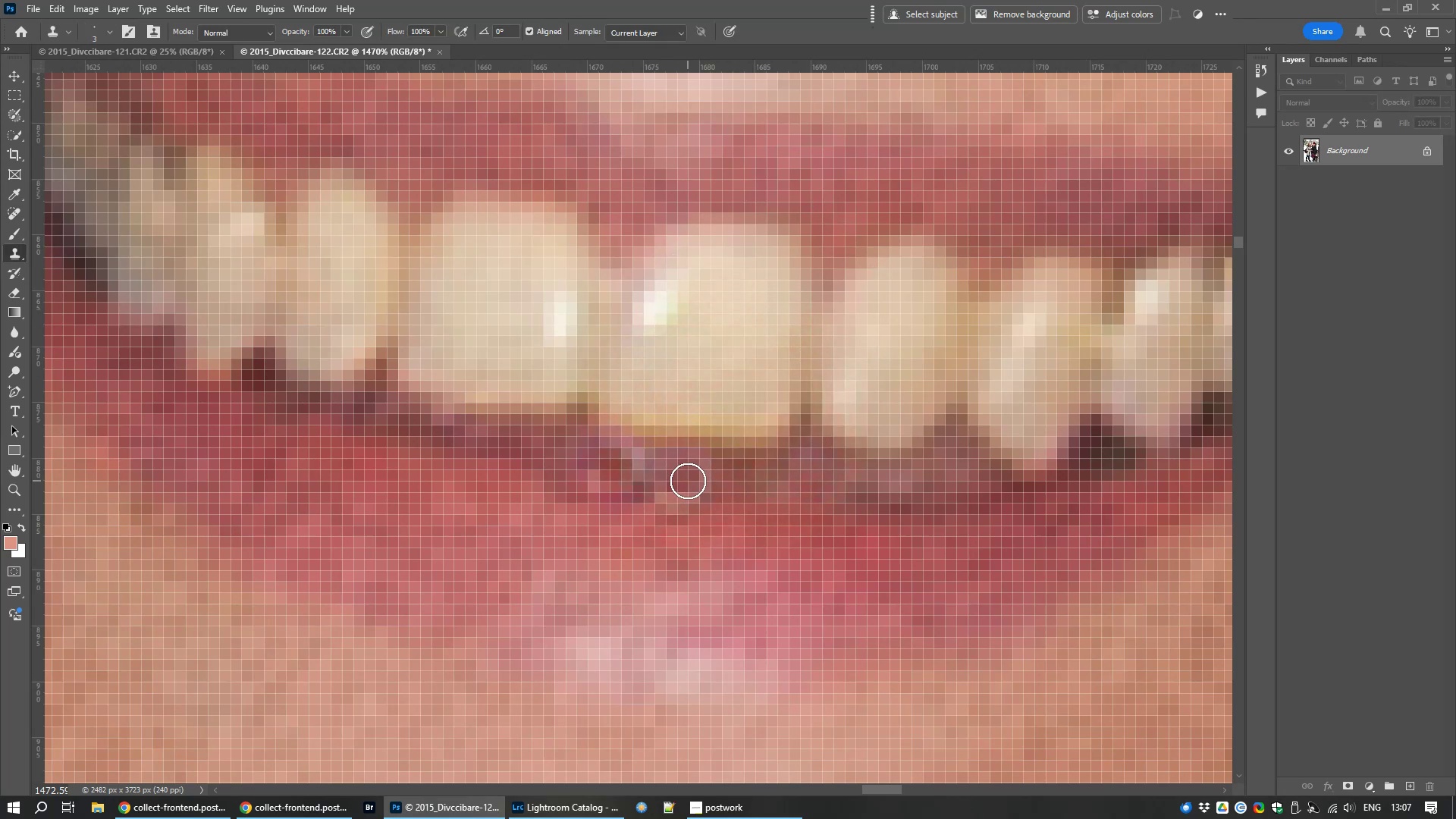 
left_click_drag(start_coordinate=[688, 479], to_coordinate=[676, 484])
 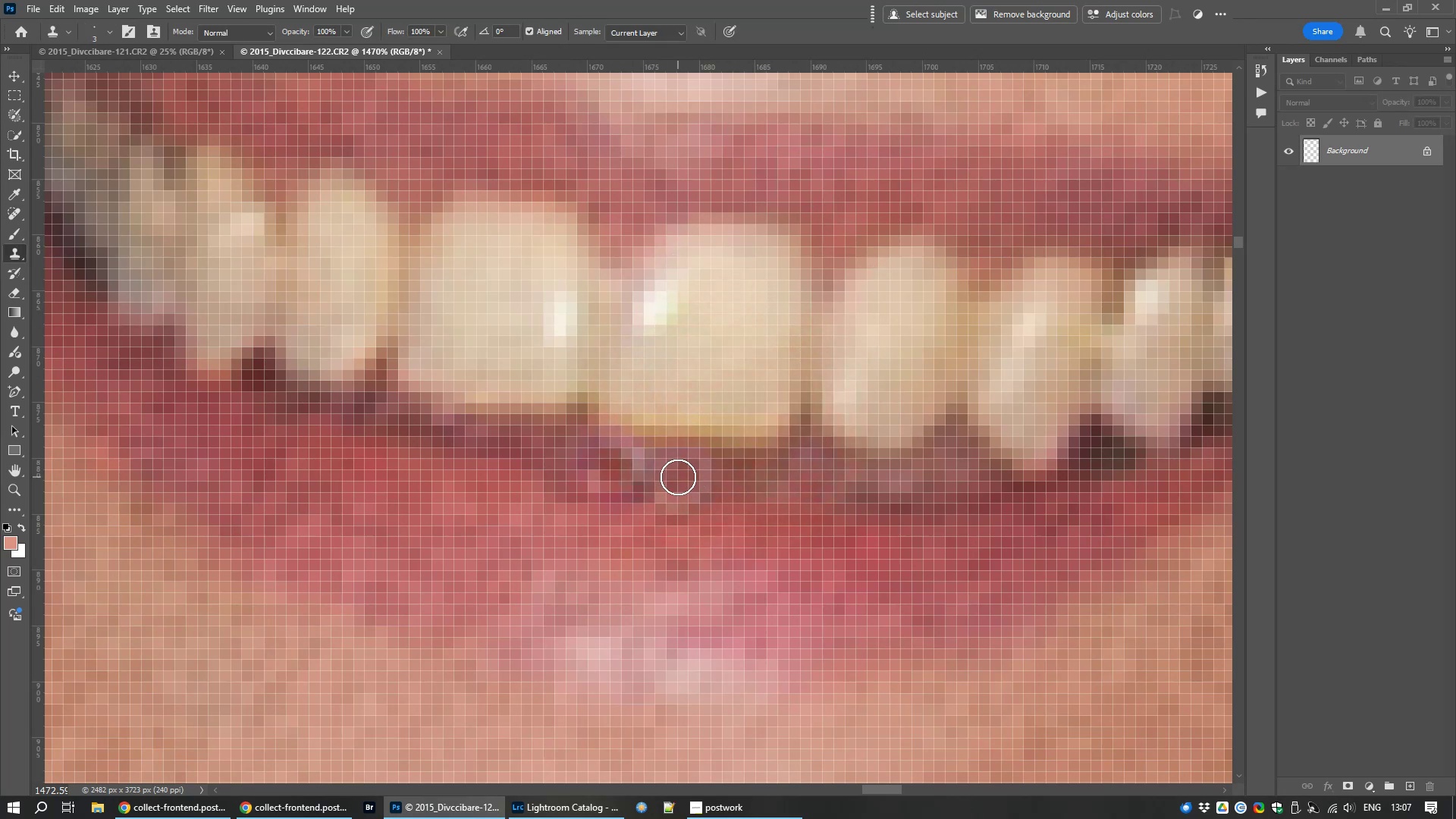 
left_click_drag(start_coordinate=[678, 477], to_coordinate=[675, 484])
 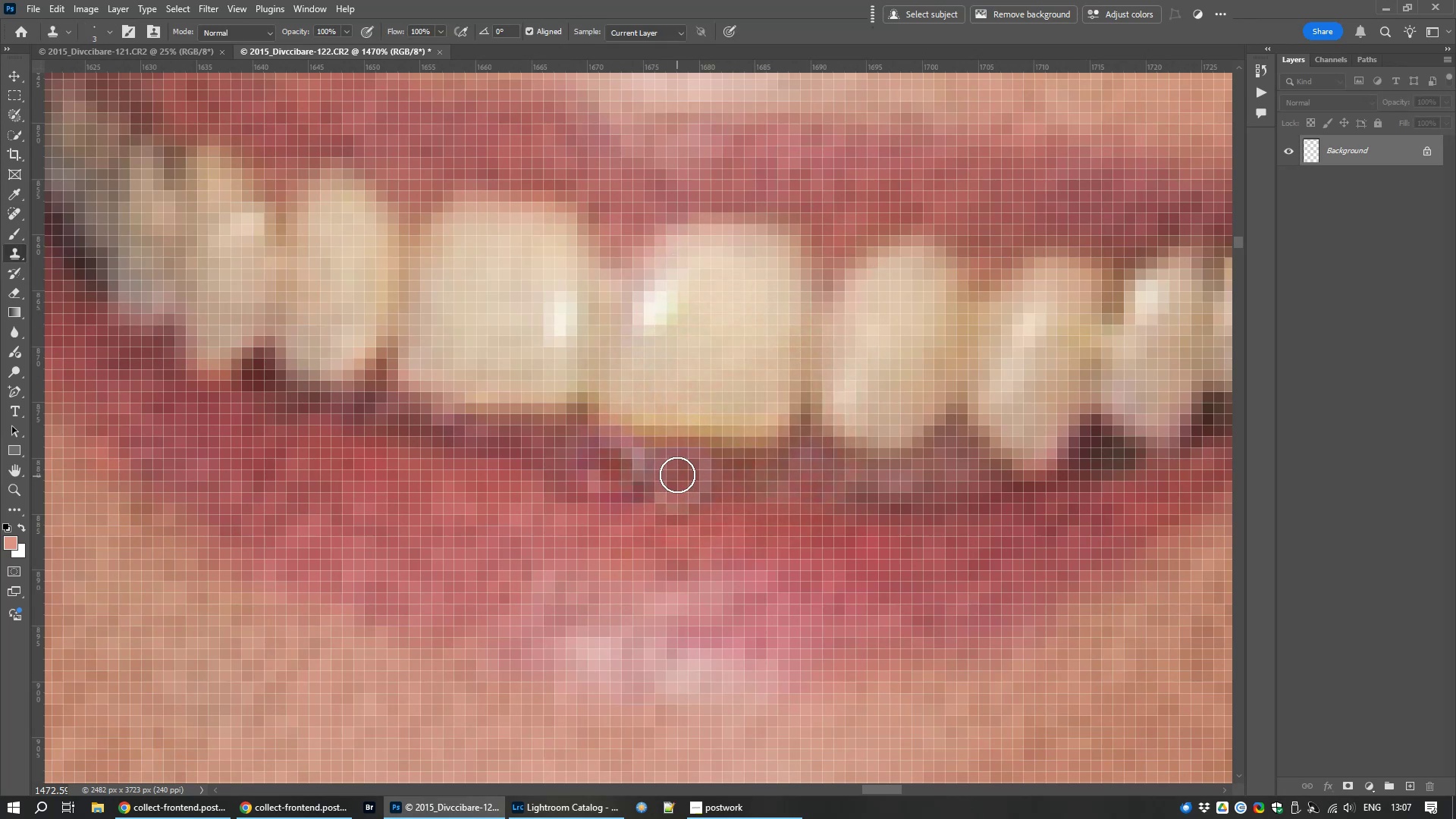 
left_click_drag(start_coordinate=[677, 475], to_coordinate=[673, 482])
 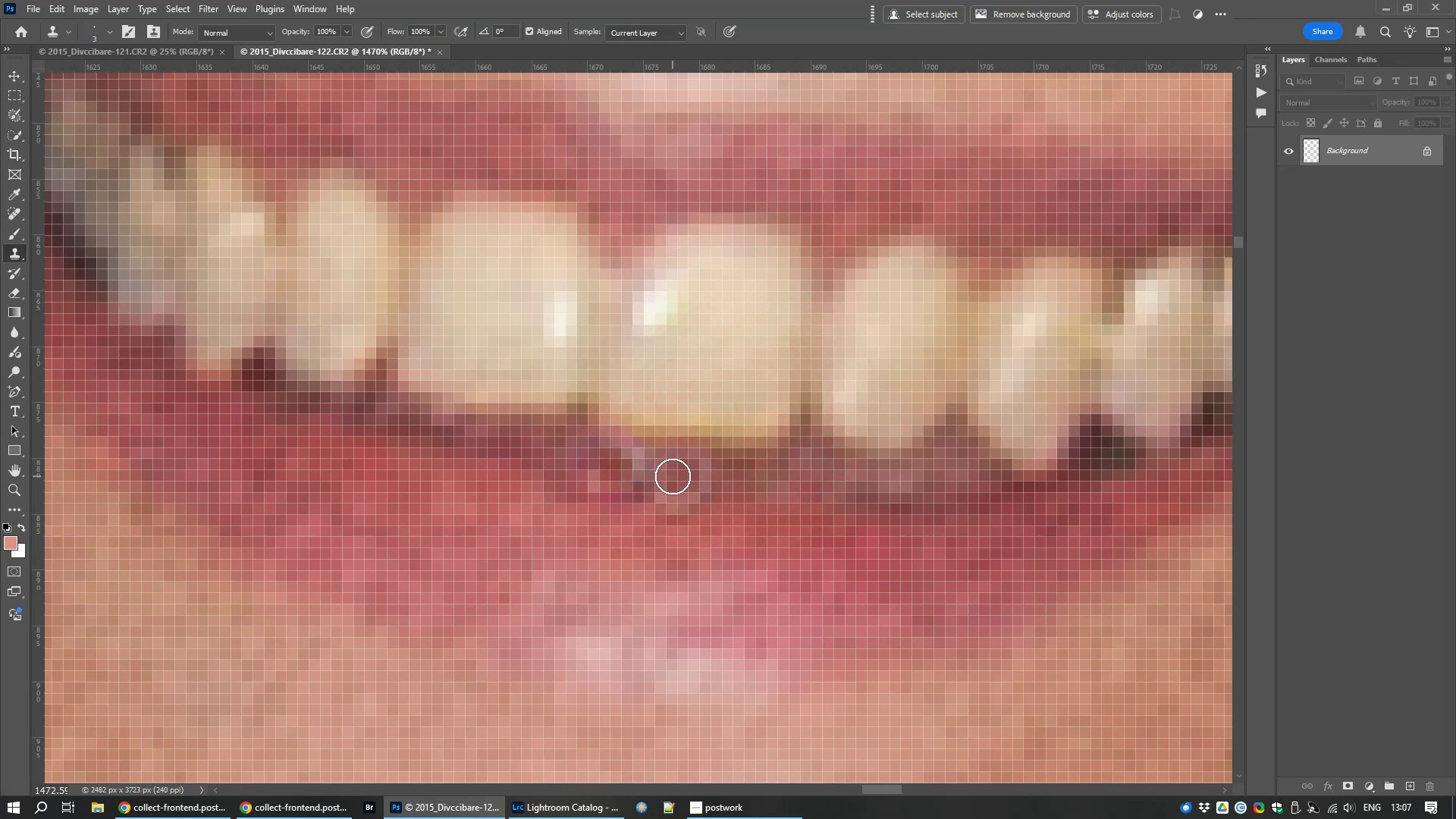 
left_click_drag(start_coordinate=[673, 476], to_coordinate=[666, 484])
 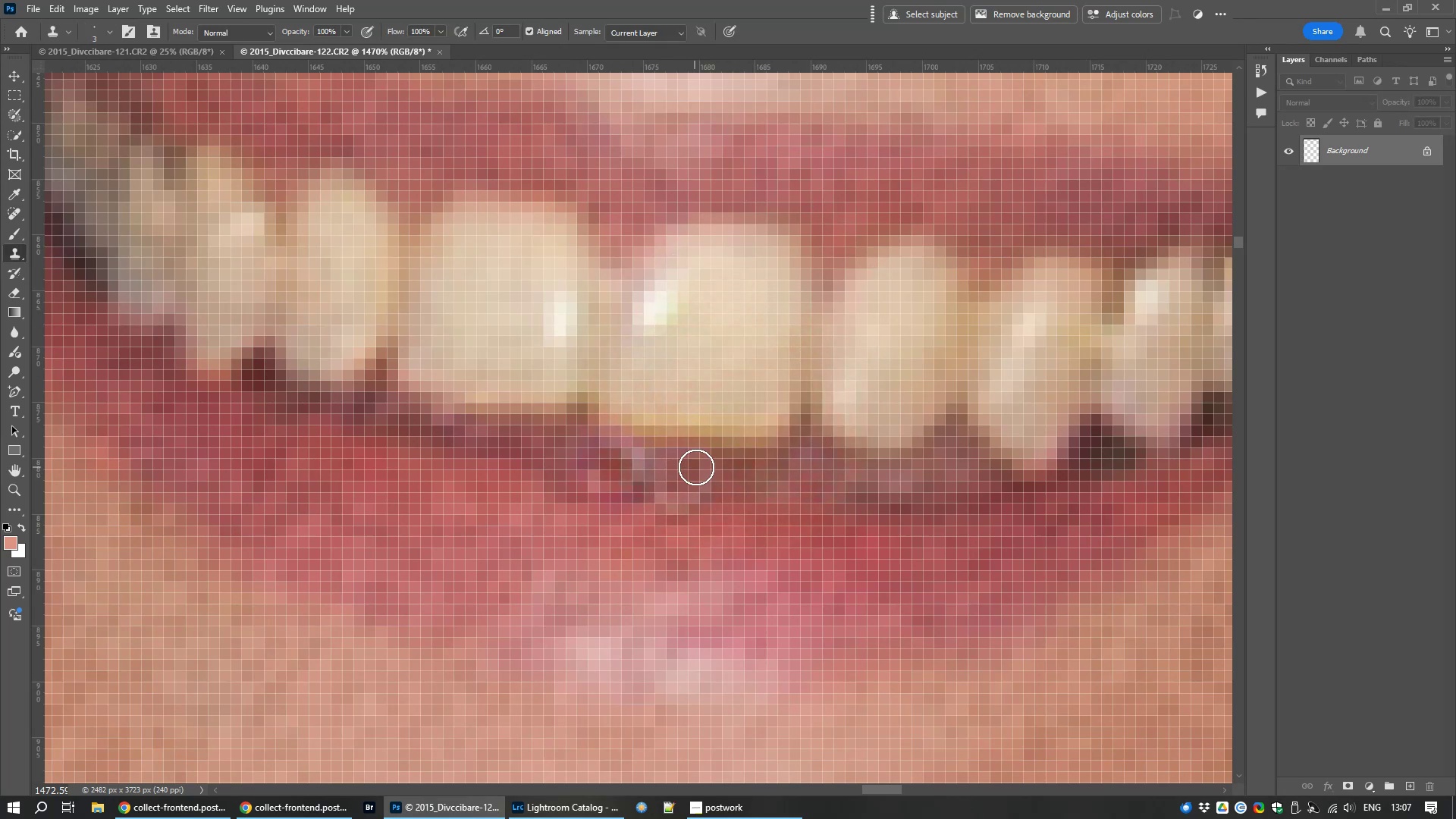 
left_click_drag(start_coordinate=[697, 467], to_coordinate=[695, 479])
 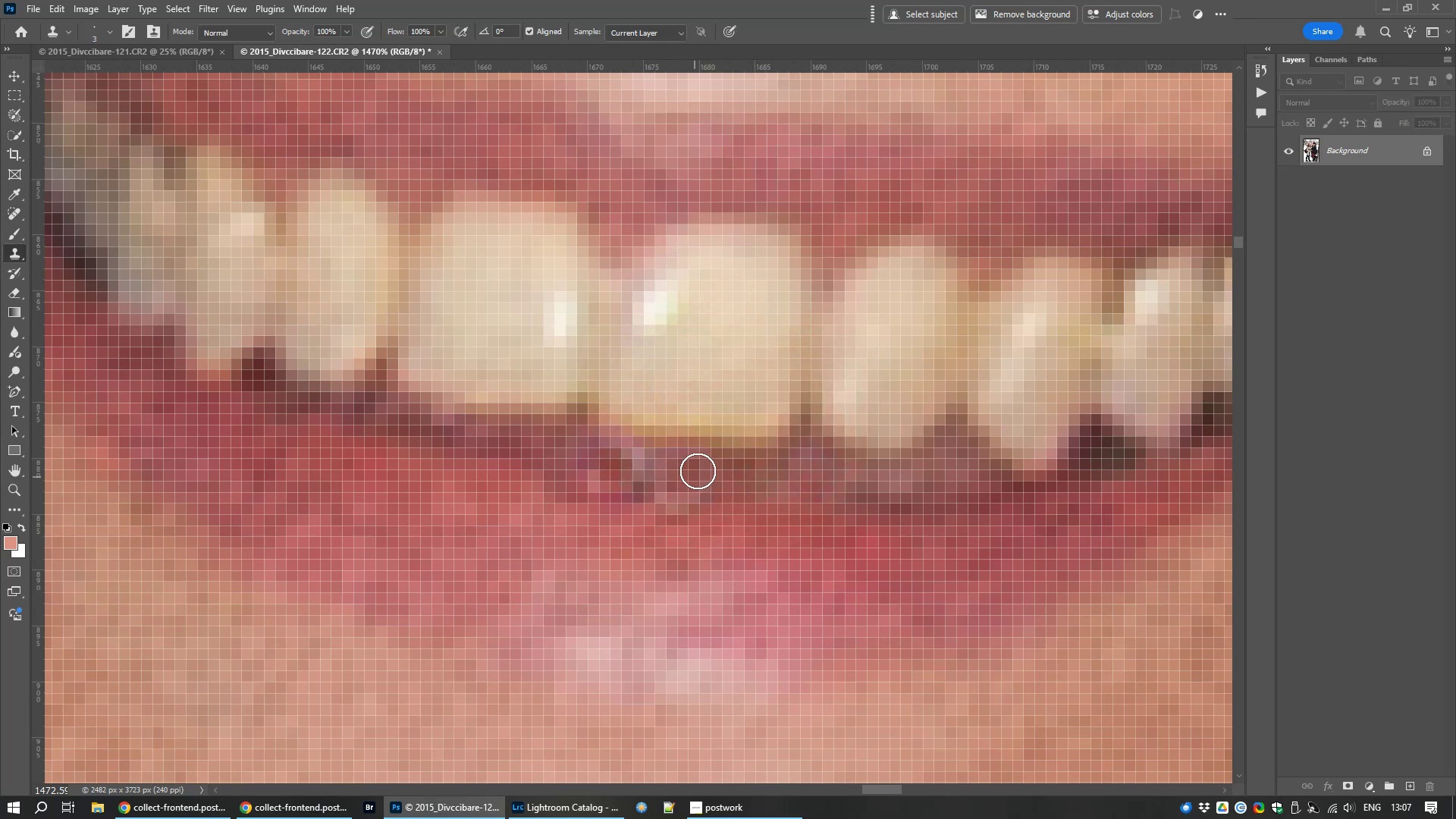 
left_click_drag(start_coordinate=[698, 471], to_coordinate=[688, 485])
 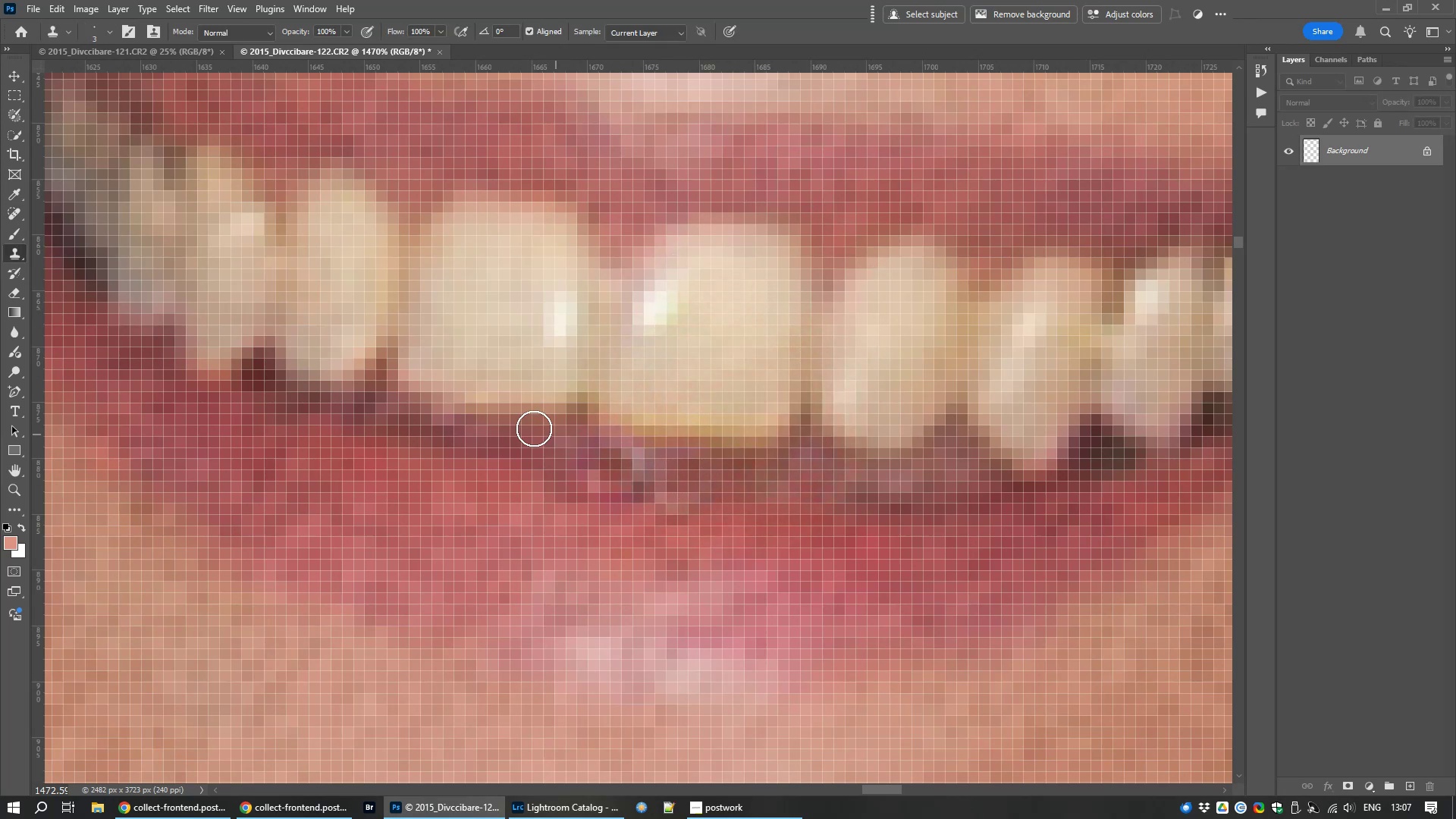 
hold_key(key=AltLeft, duration=0.88)
 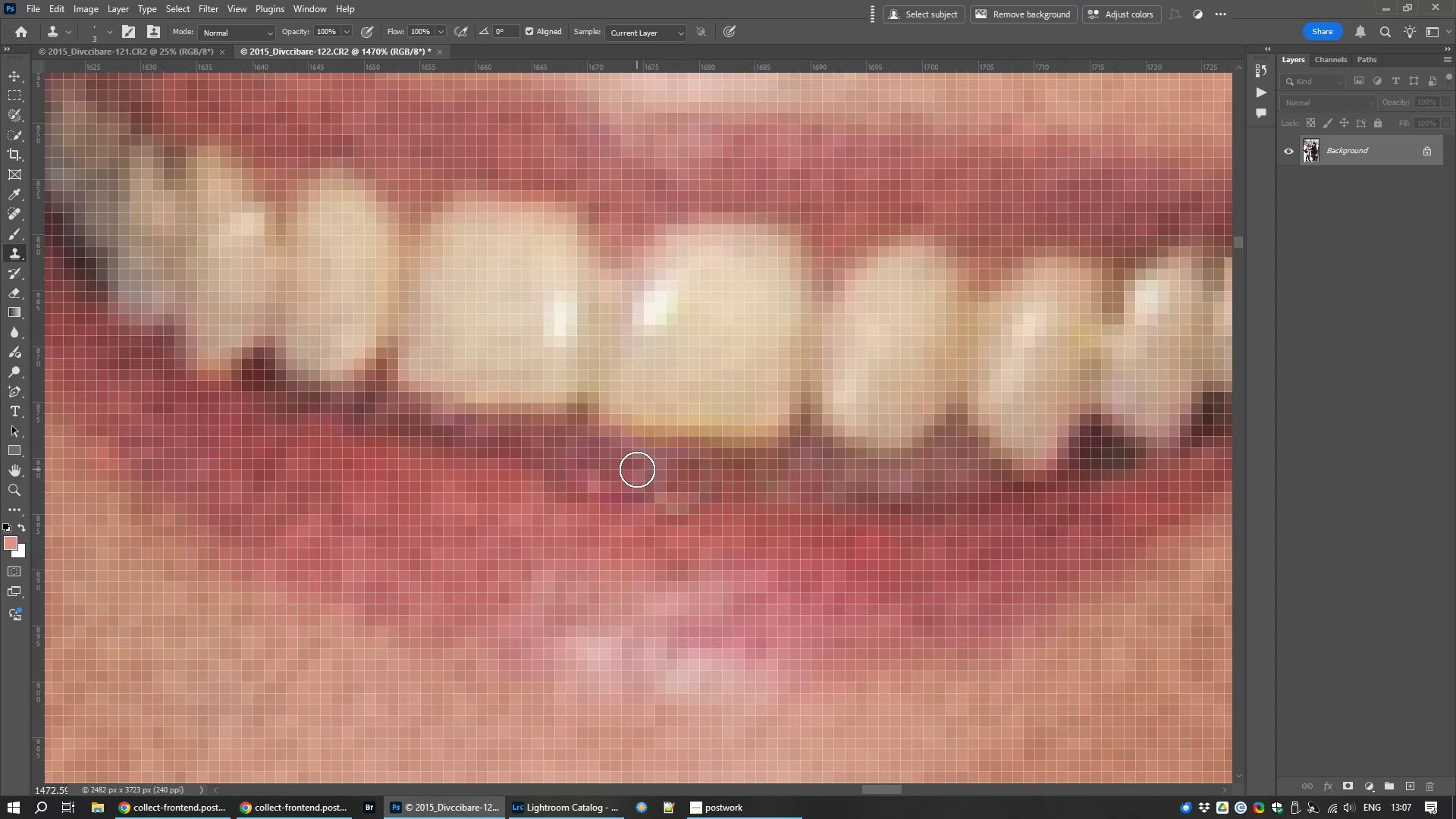 
key(Control+Numpad0)
 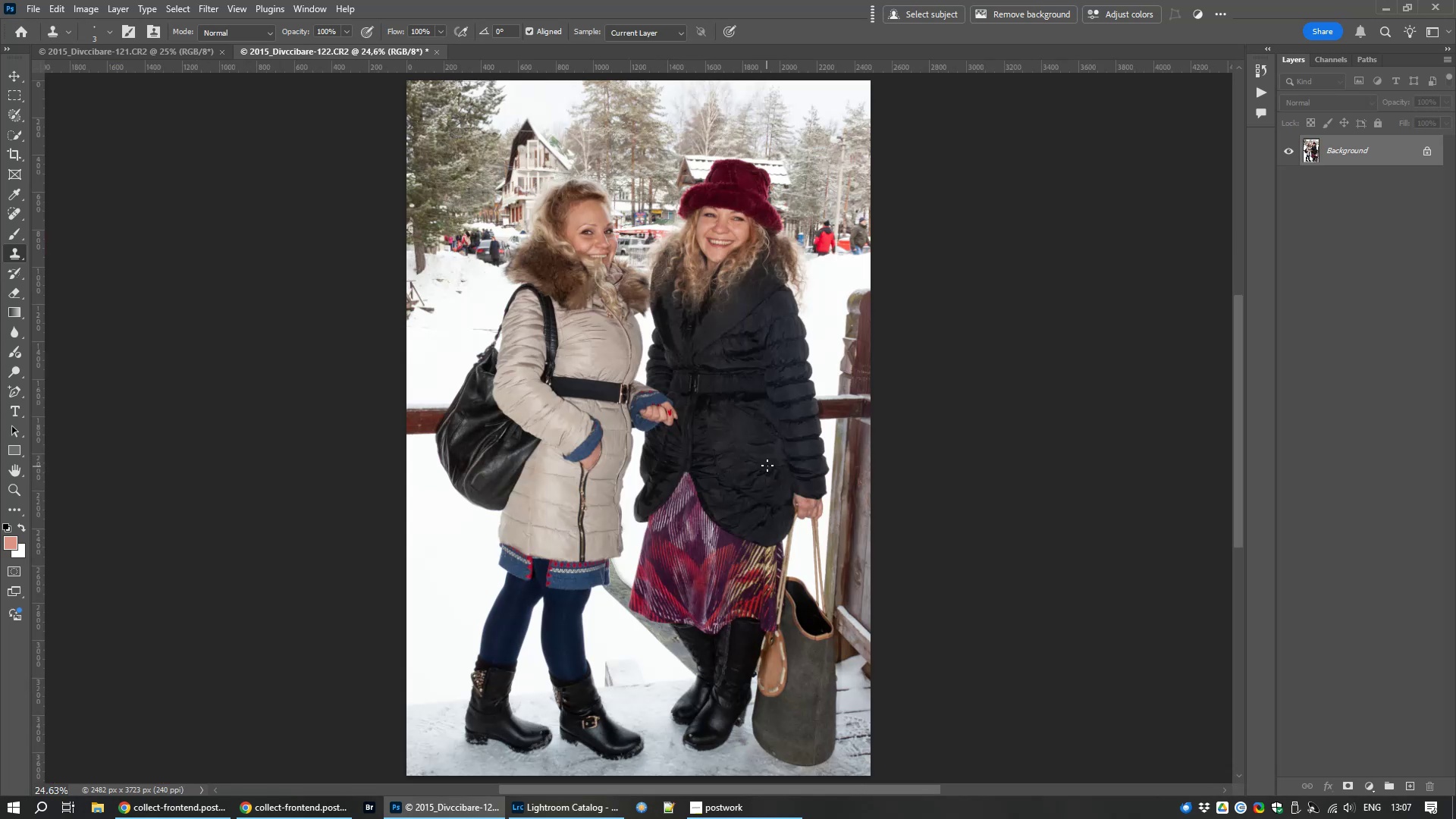 
scroll: coordinate [601, 325], scroll_direction: up, amount: 17.0
 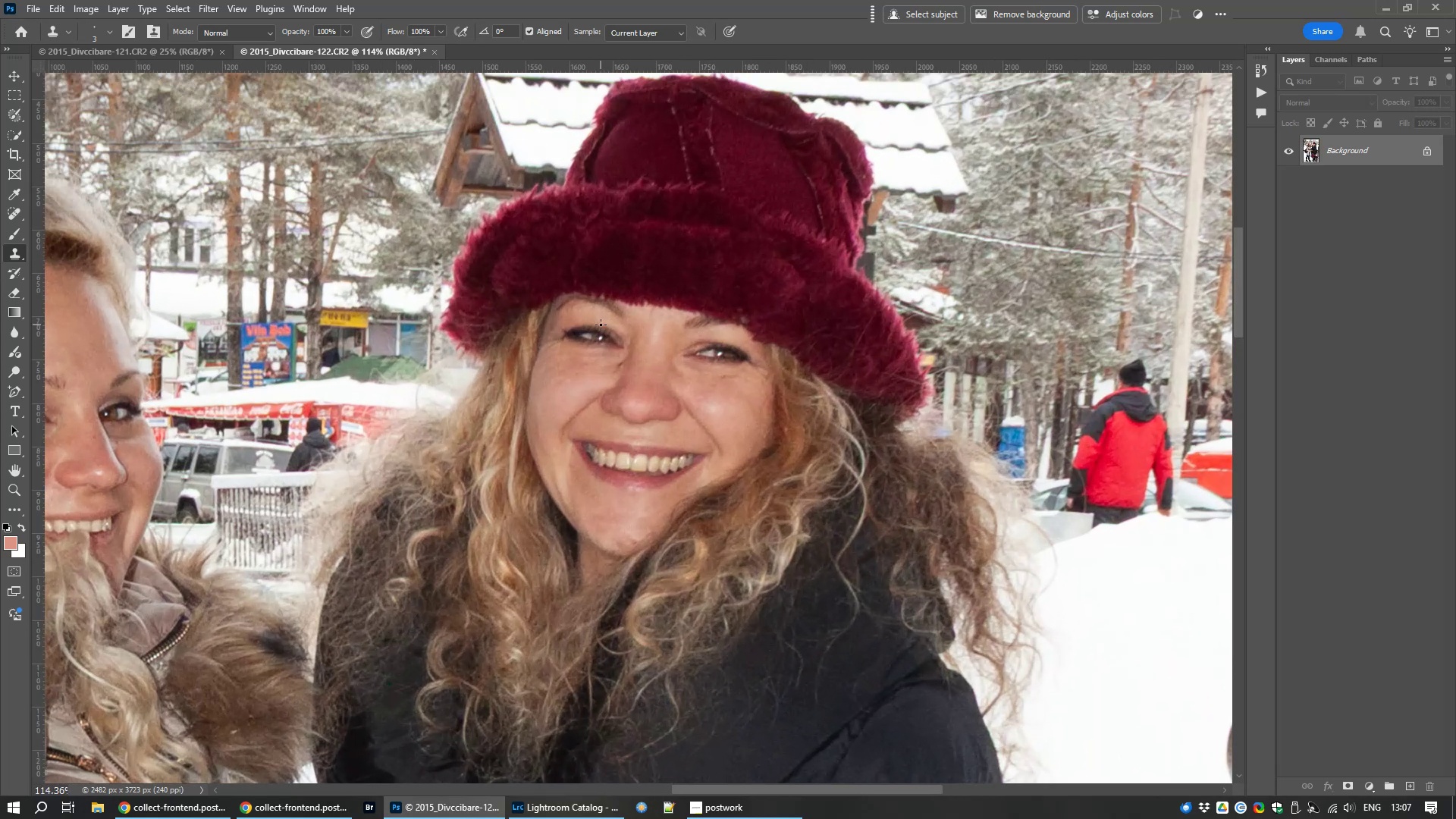 
type(oo)
 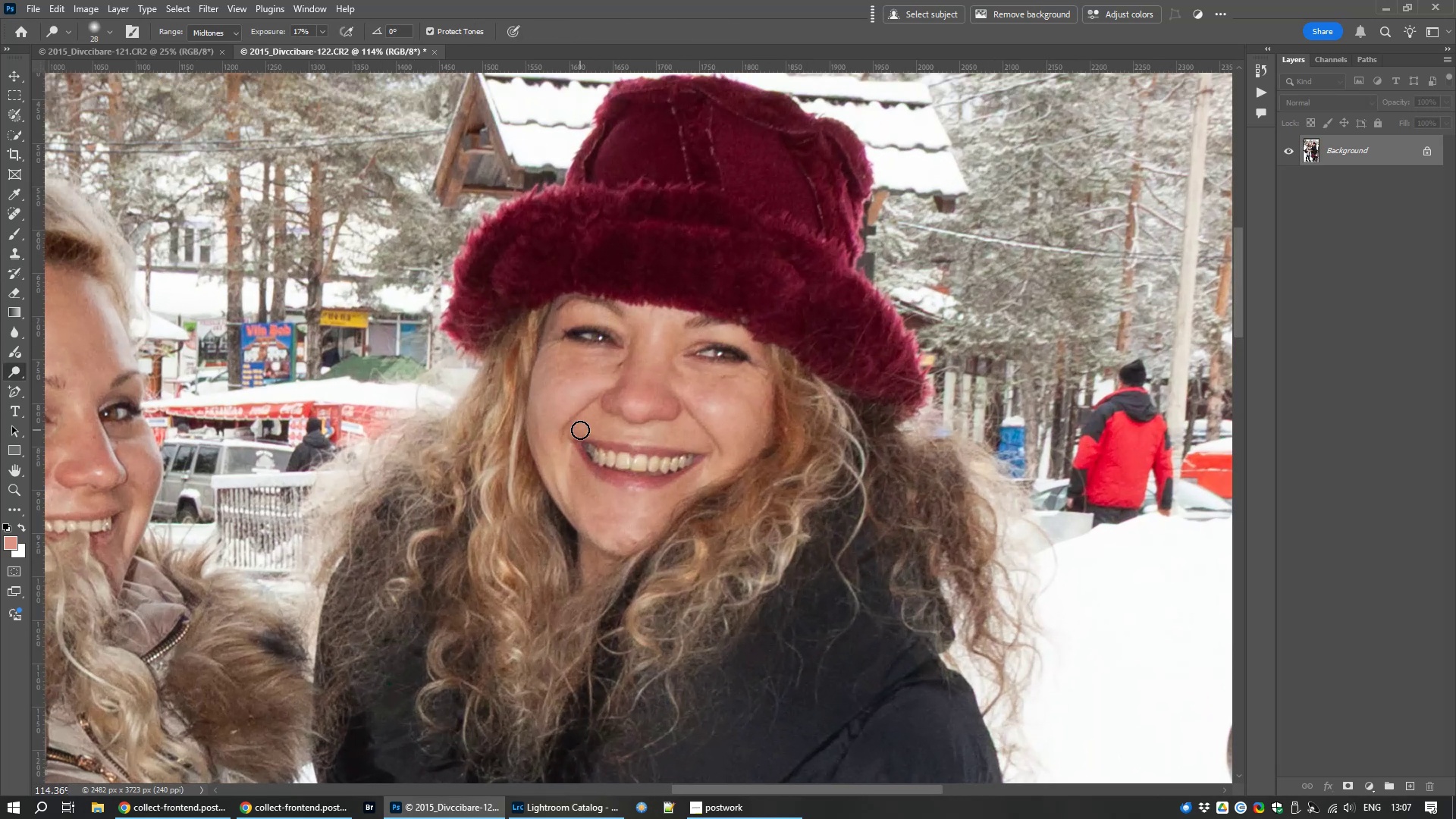 
scroll: coordinate [580, 430], scroll_direction: up, amount: 9.0
 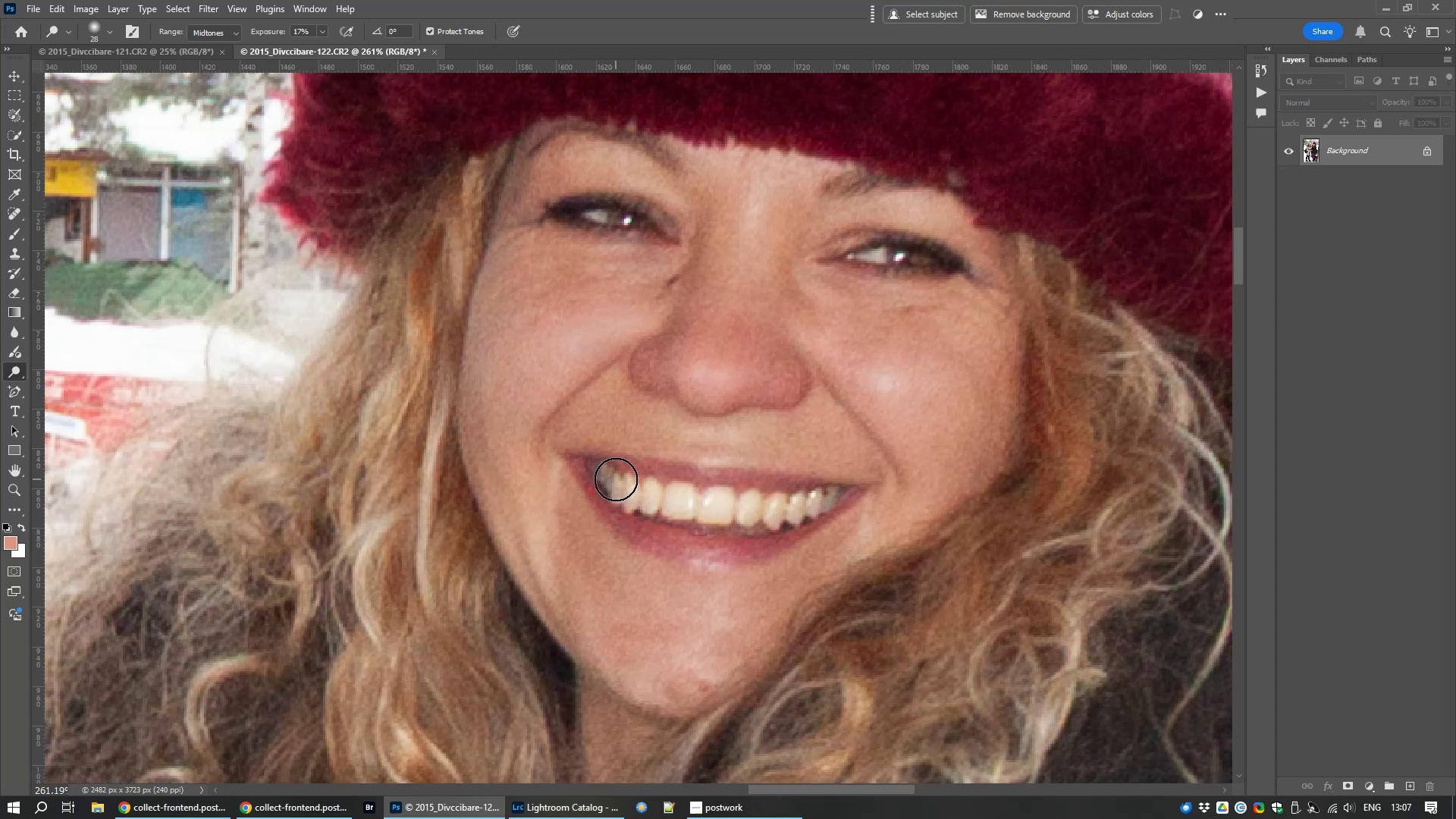 
wait(5.04)
 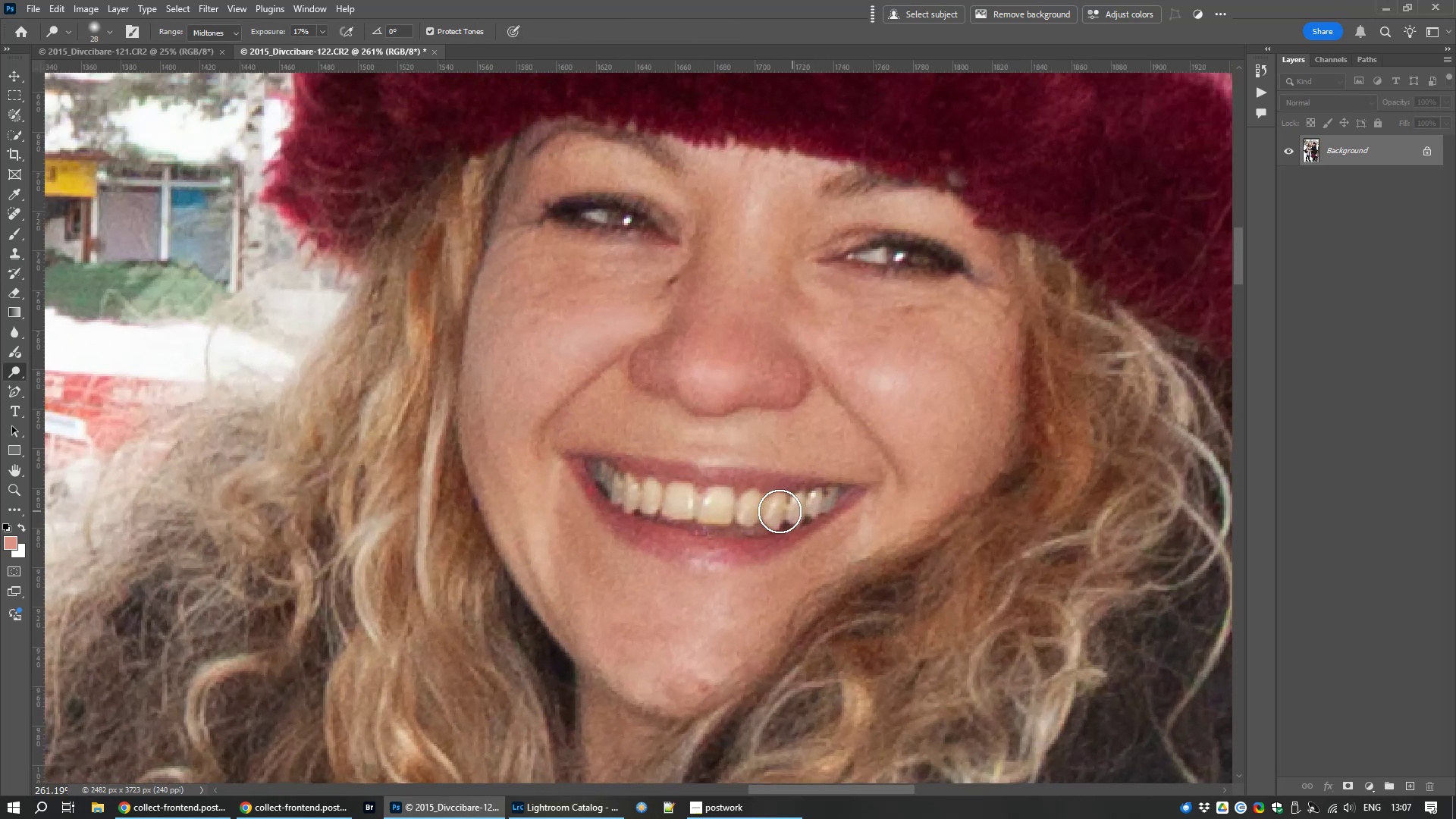 
hold_key(key=Space, duration=1.53)
 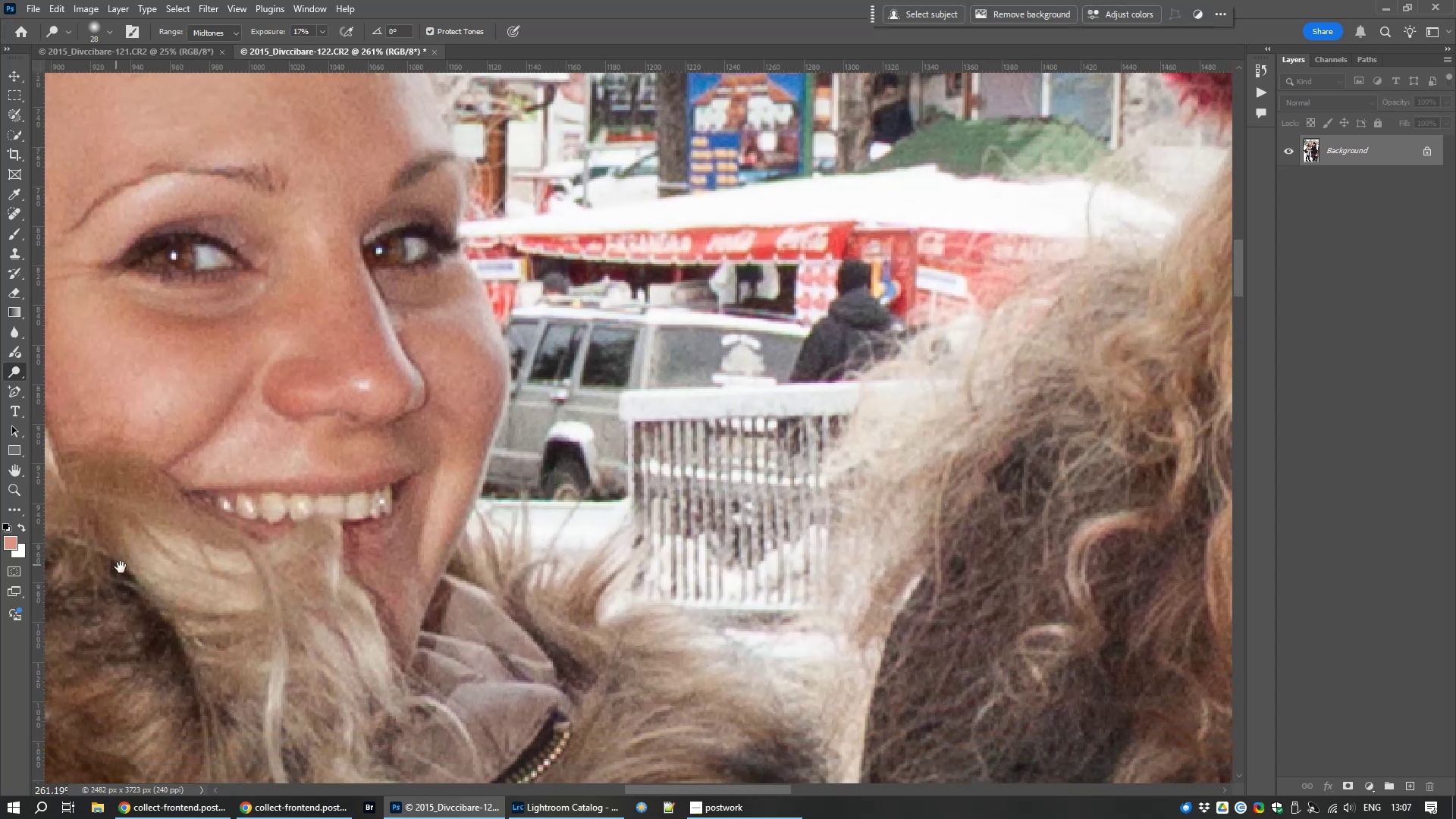 
key(Space)
 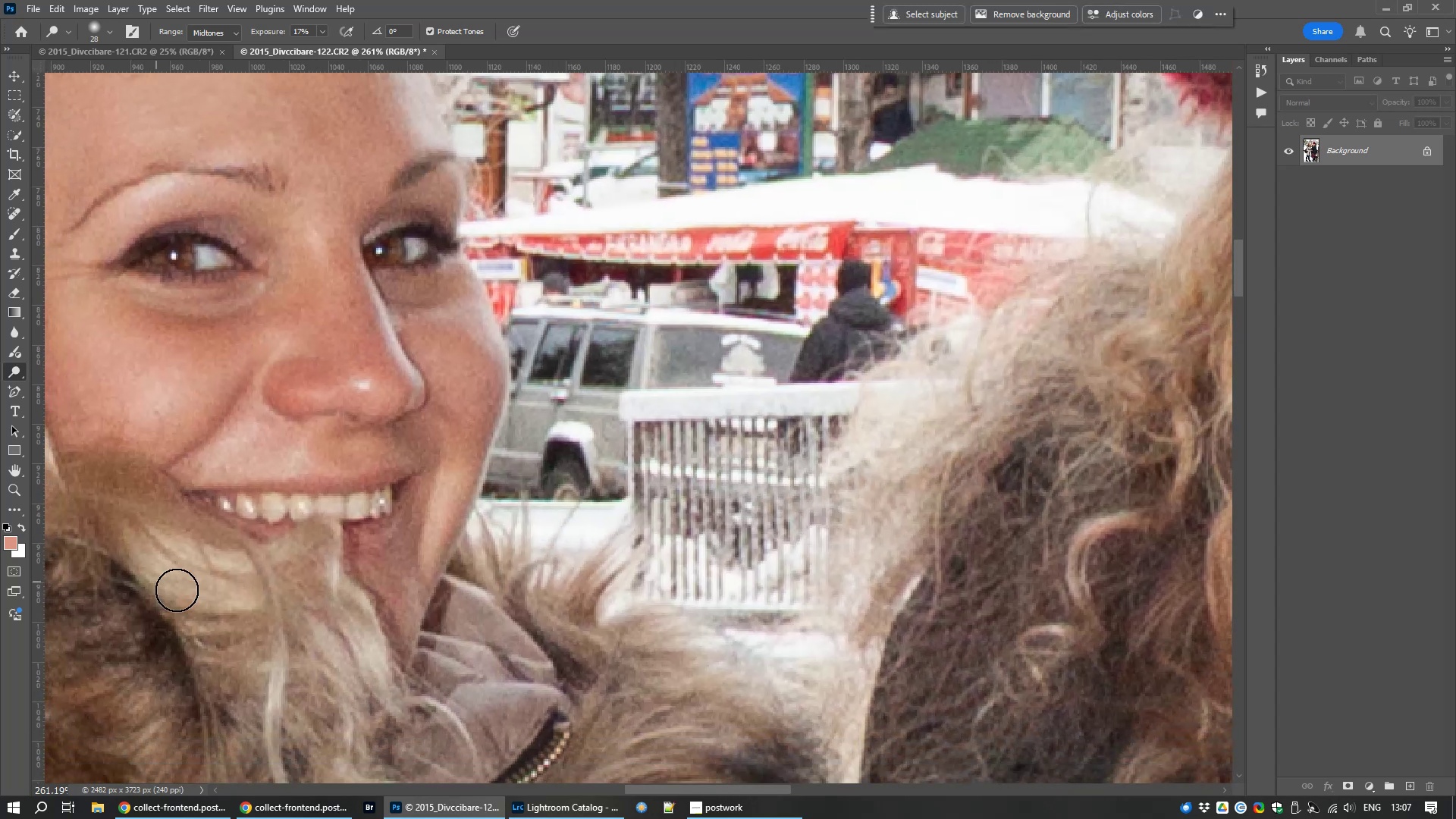 
key(J)
 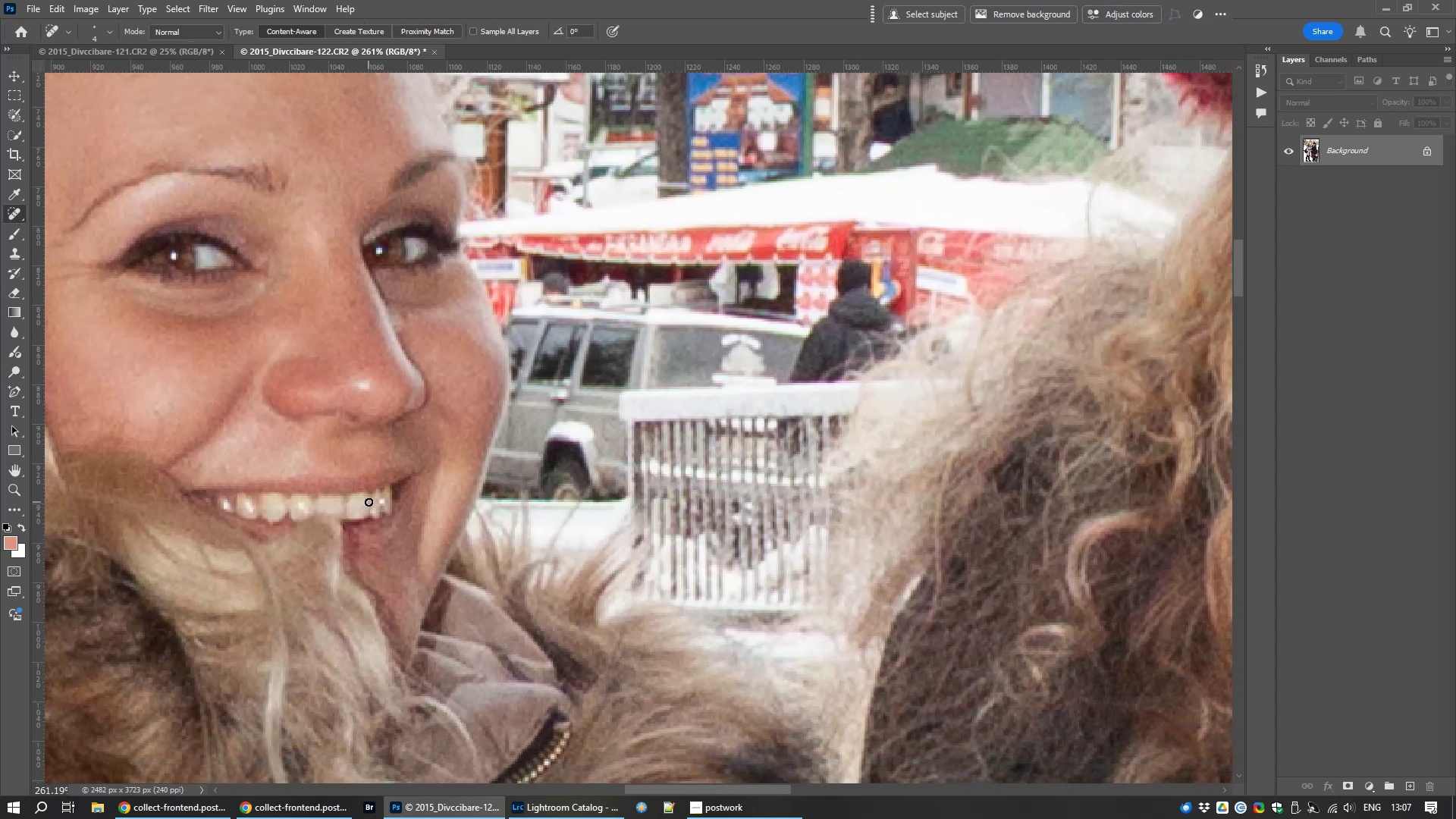 
scroll: coordinate [375, 500], scroll_direction: up, amount: 8.0
 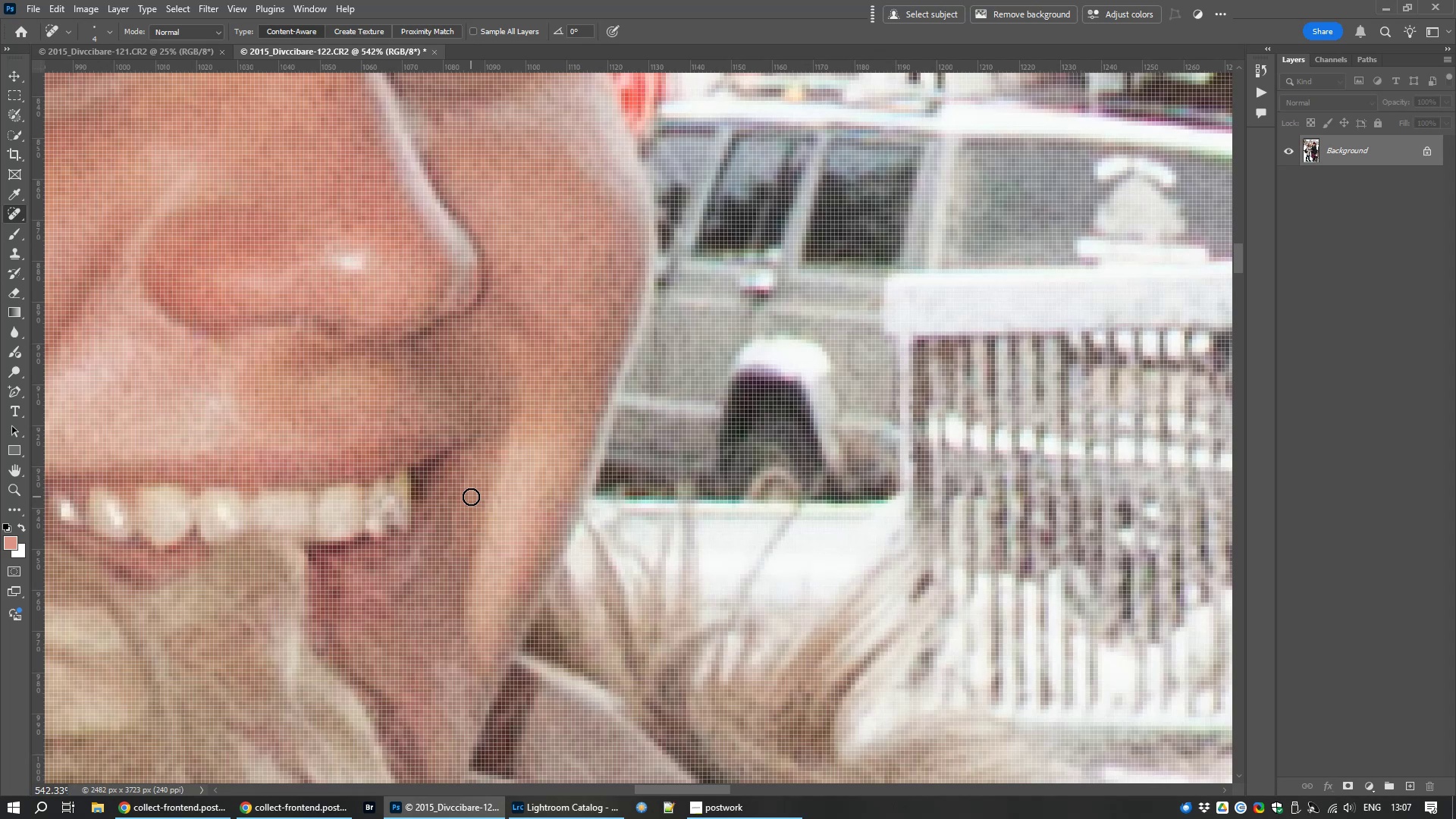 
key(Control+Z)
 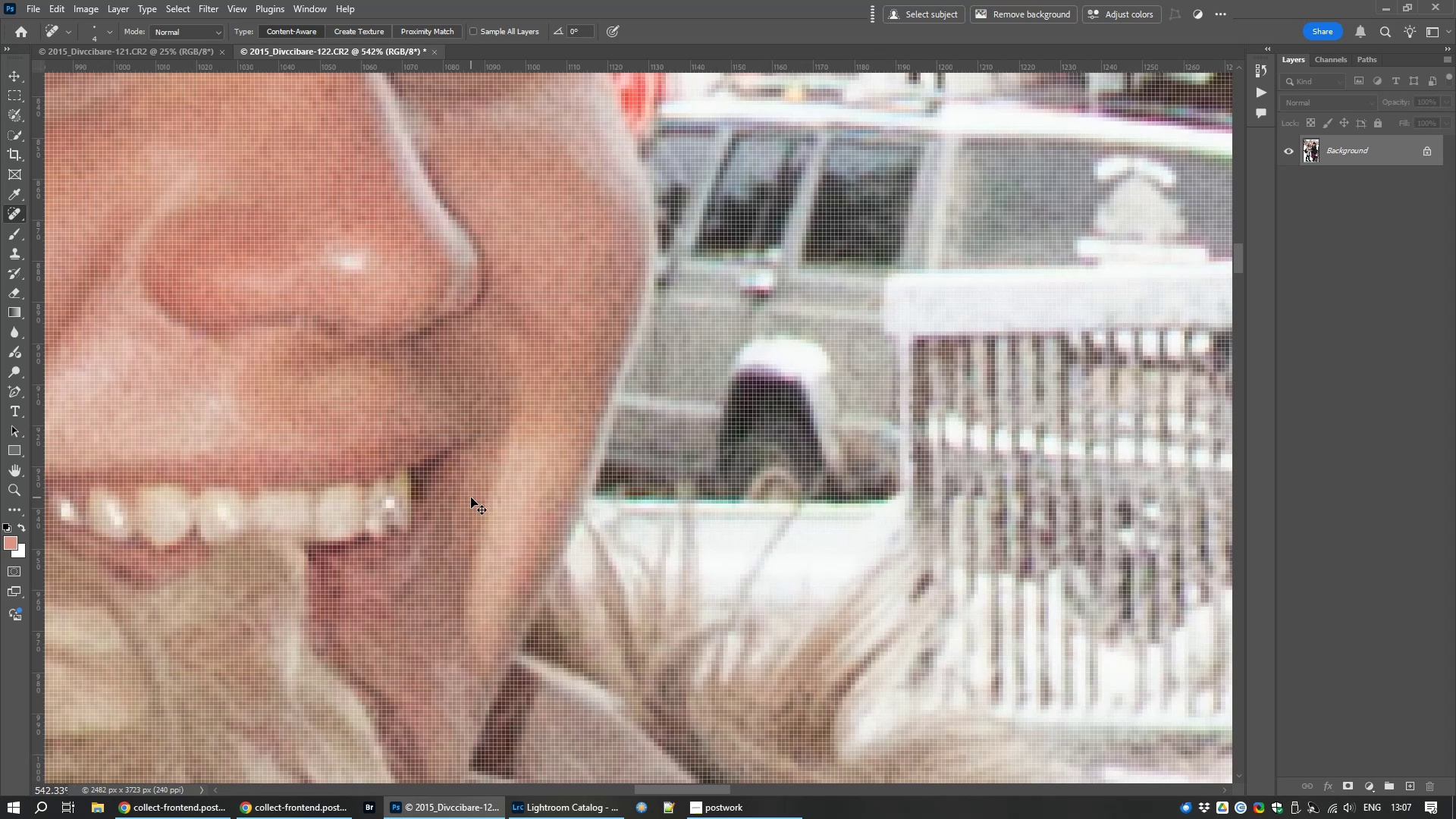 
key(Control+Numpad0)
 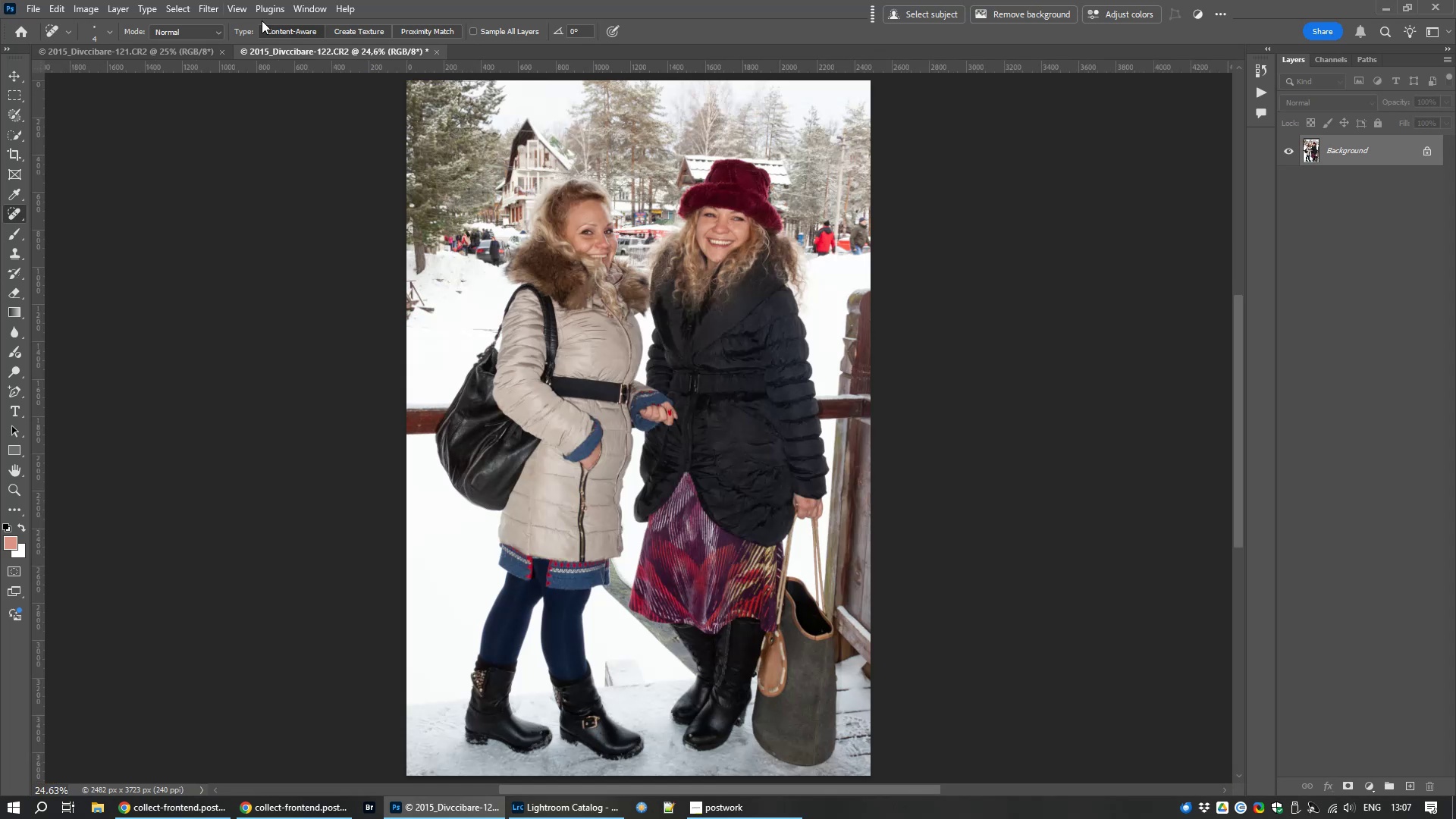 
wait(7.26)
 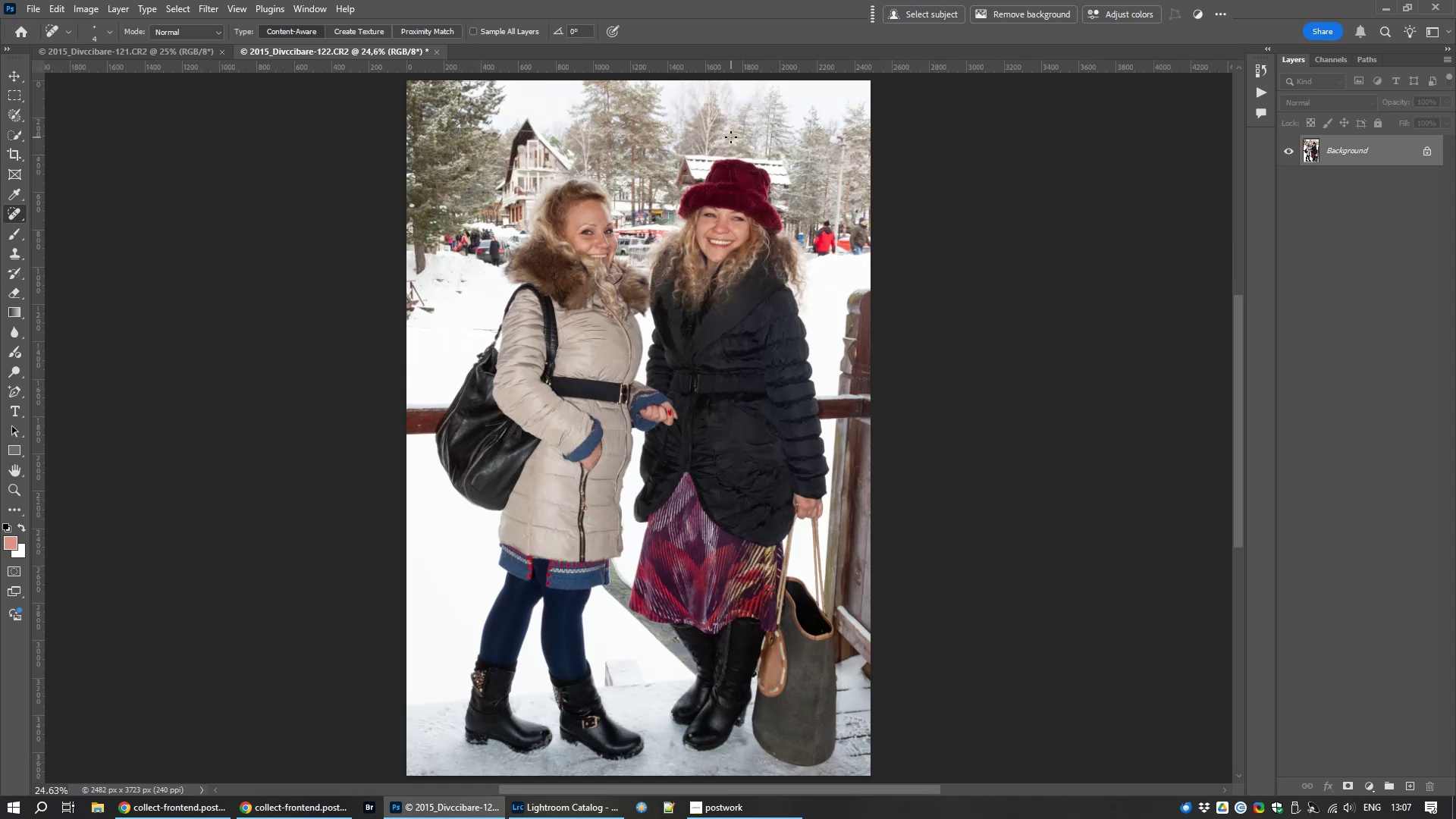 
left_click([205, 9])
 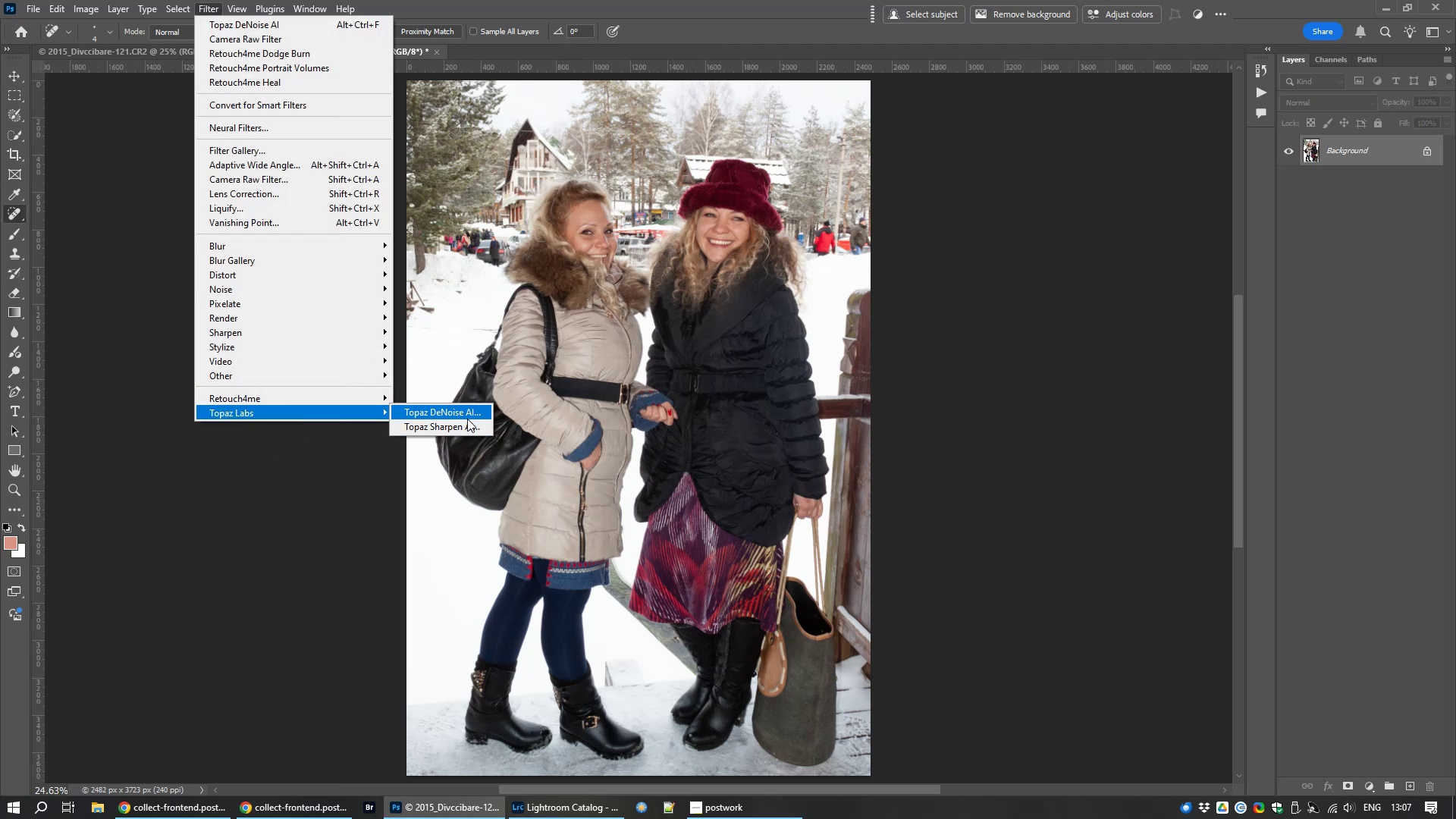 
left_click([453, 410])
 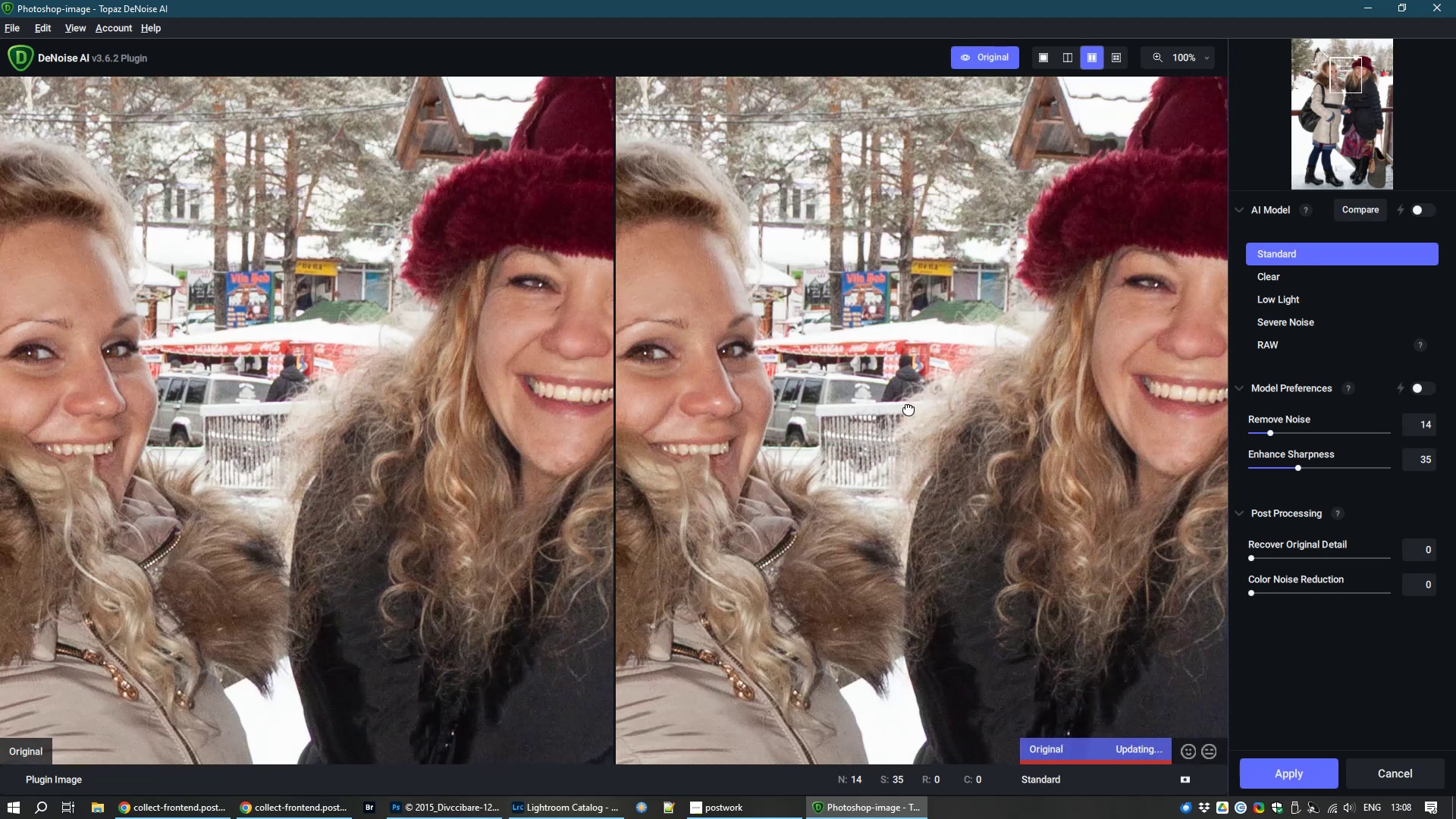 
wait(18.14)
 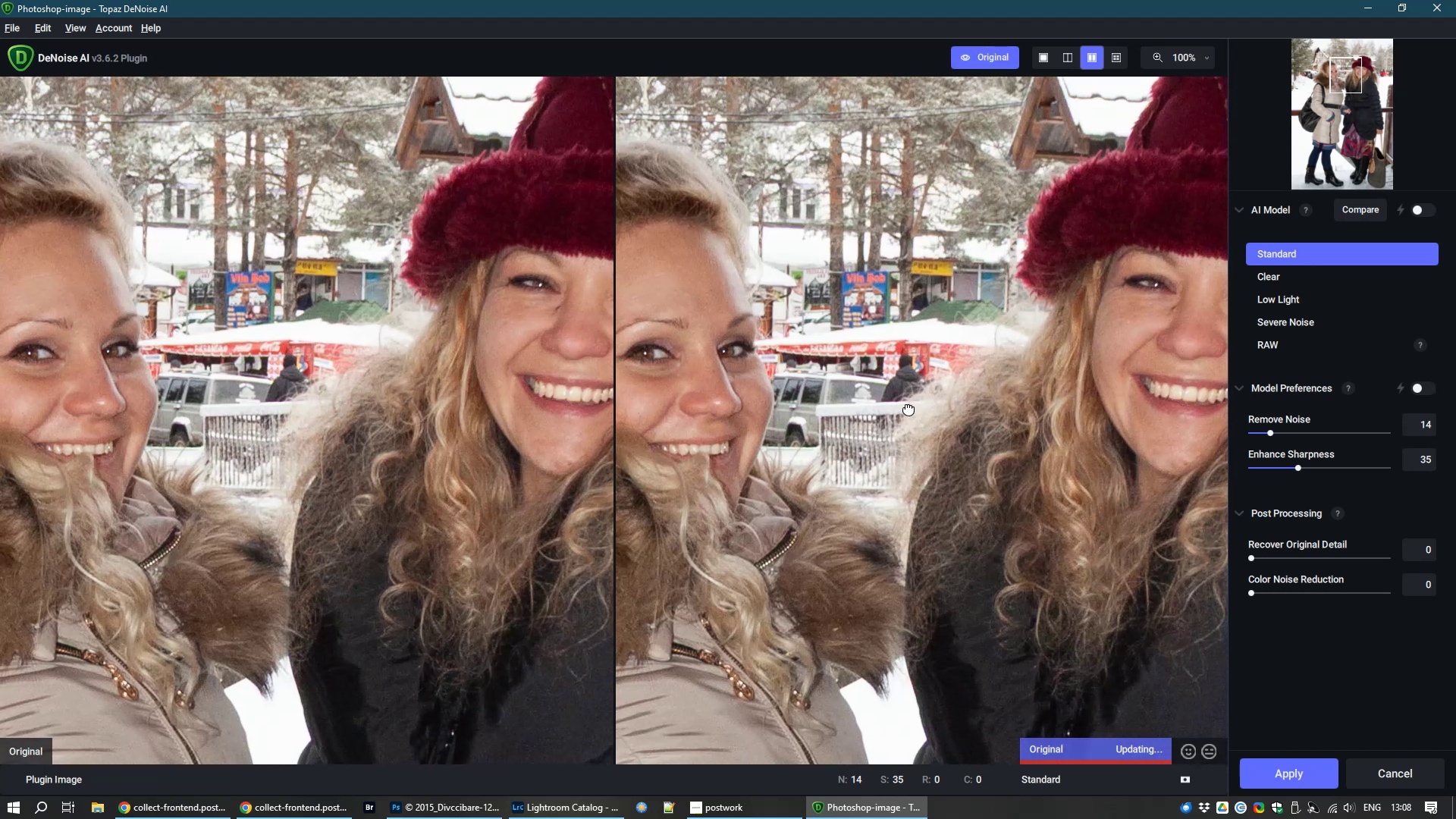 
left_click([1281, 771])
 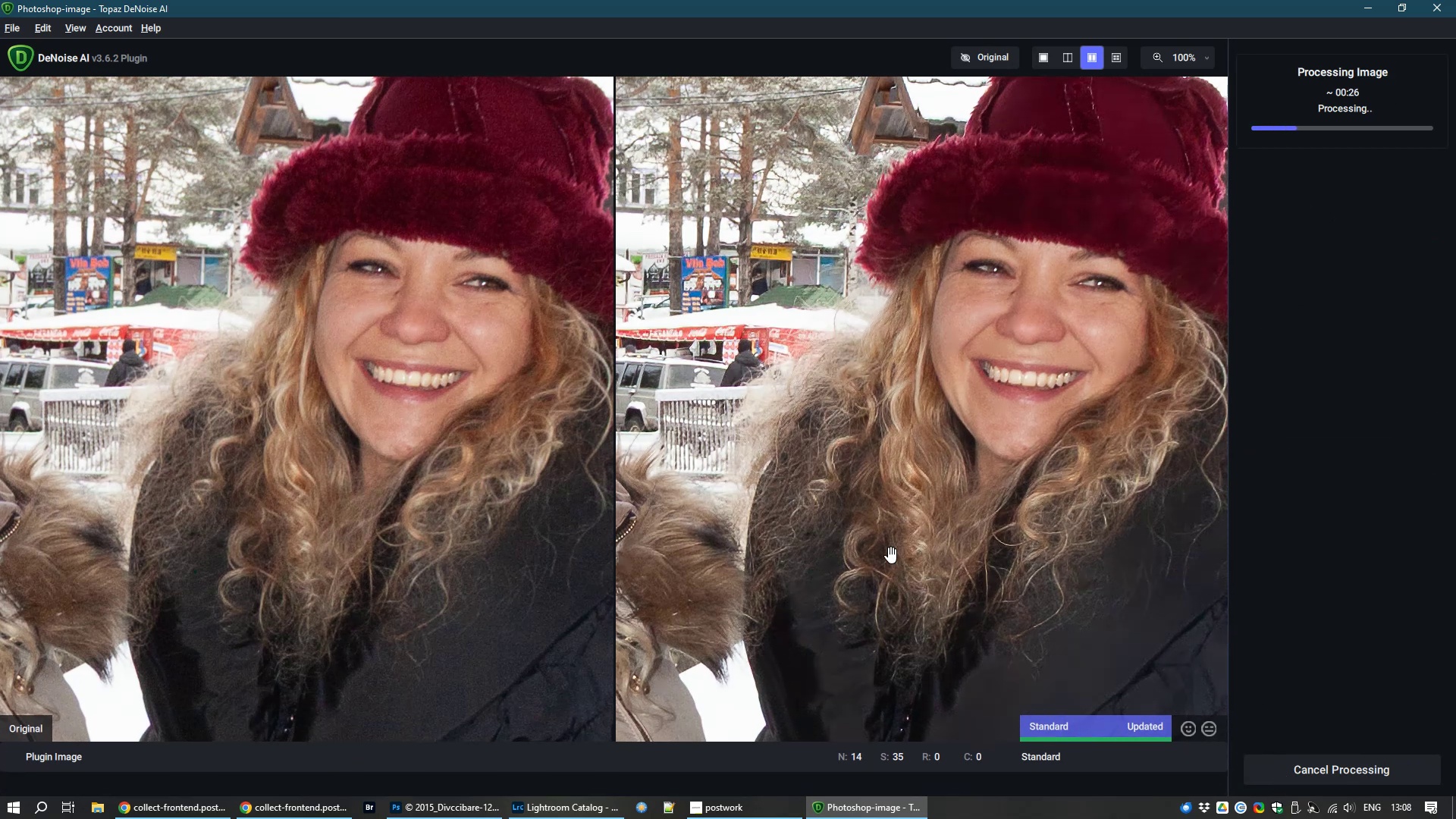 
scroll: coordinate [891, 555], scroll_direction: up, amount: 1.0
 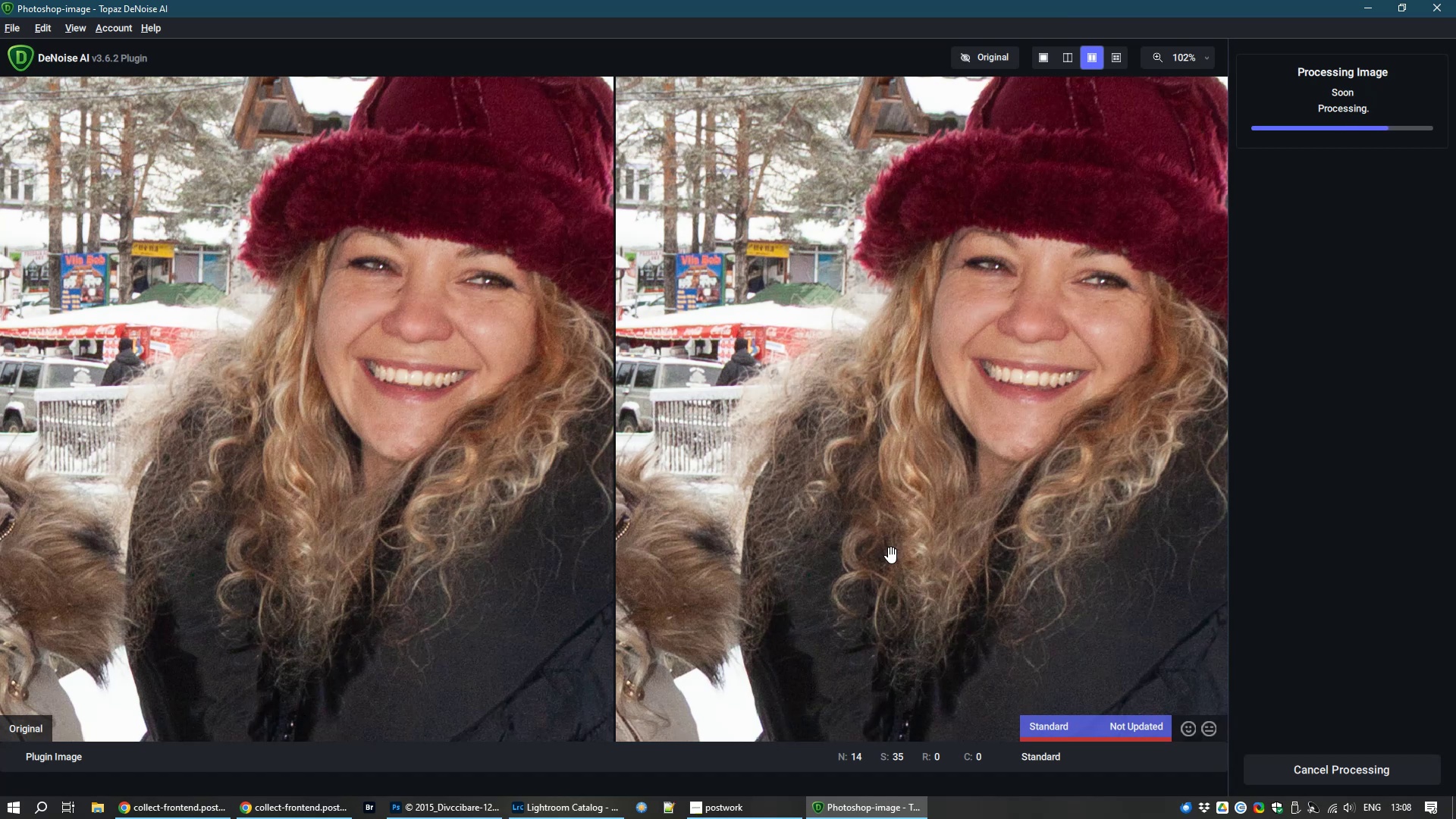 
wait(12.89)
 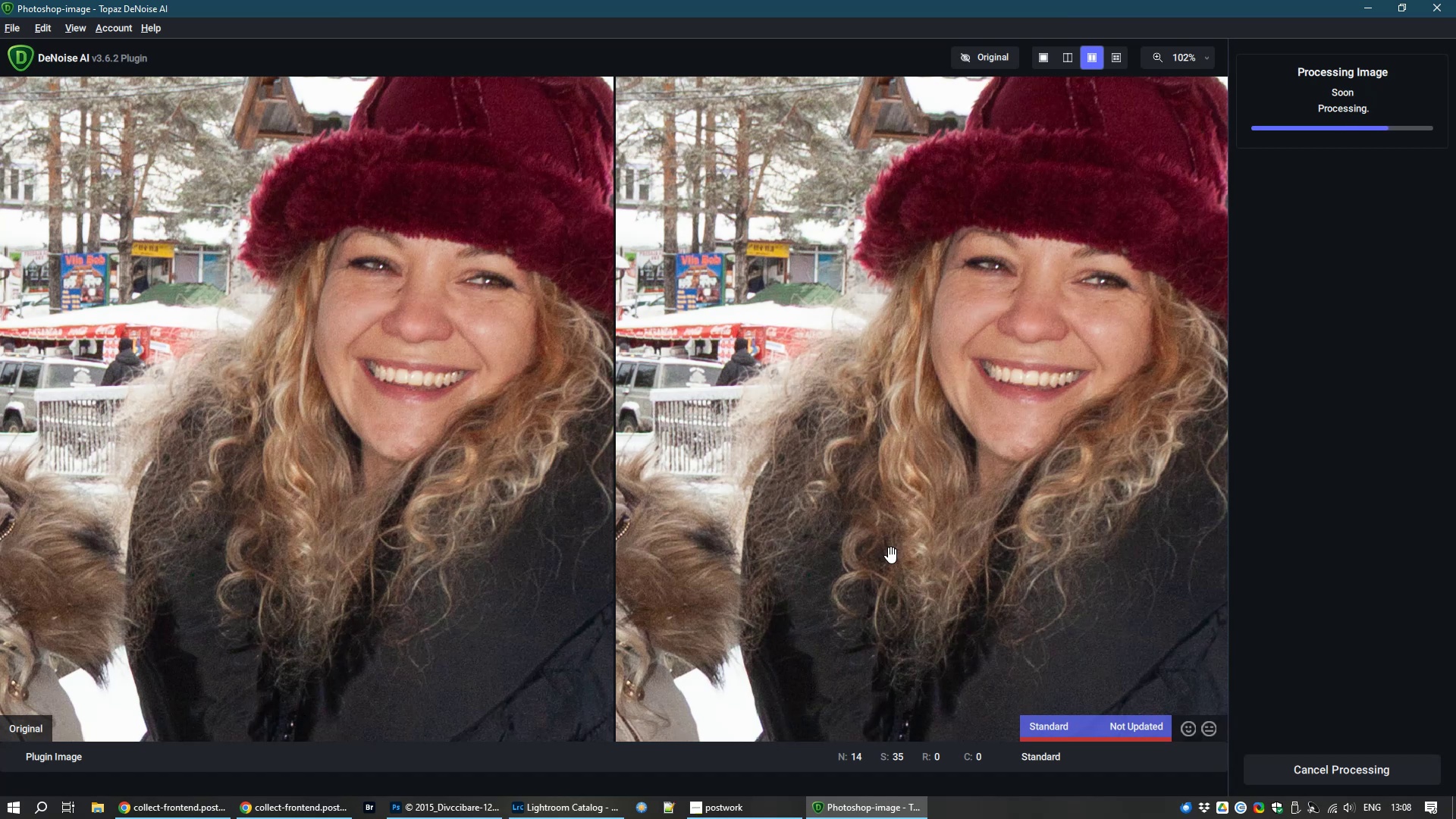 
scroll: coordinate [647, 274], scroll_direction: up, amount: 23.0
 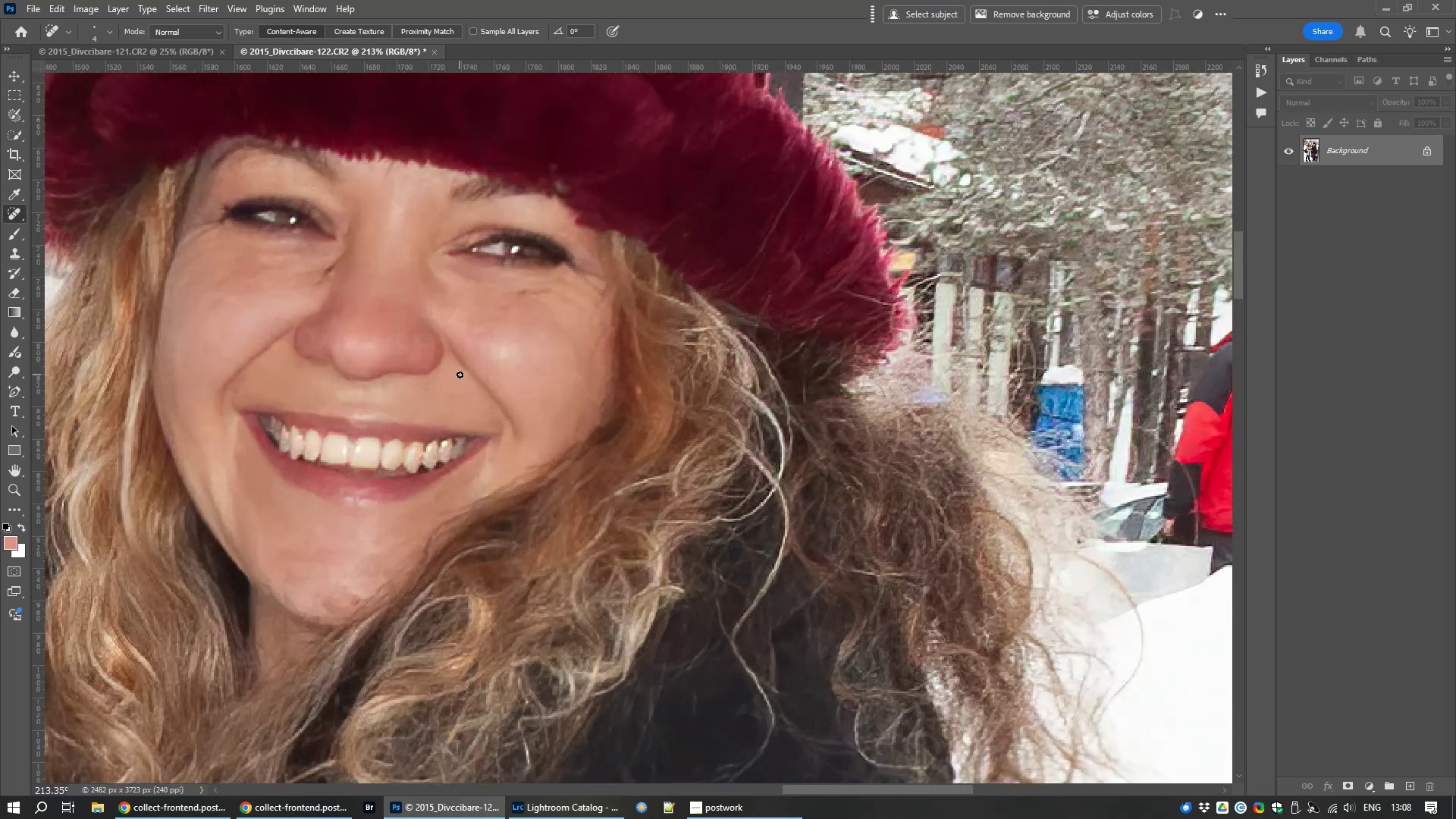 
type(jj)
 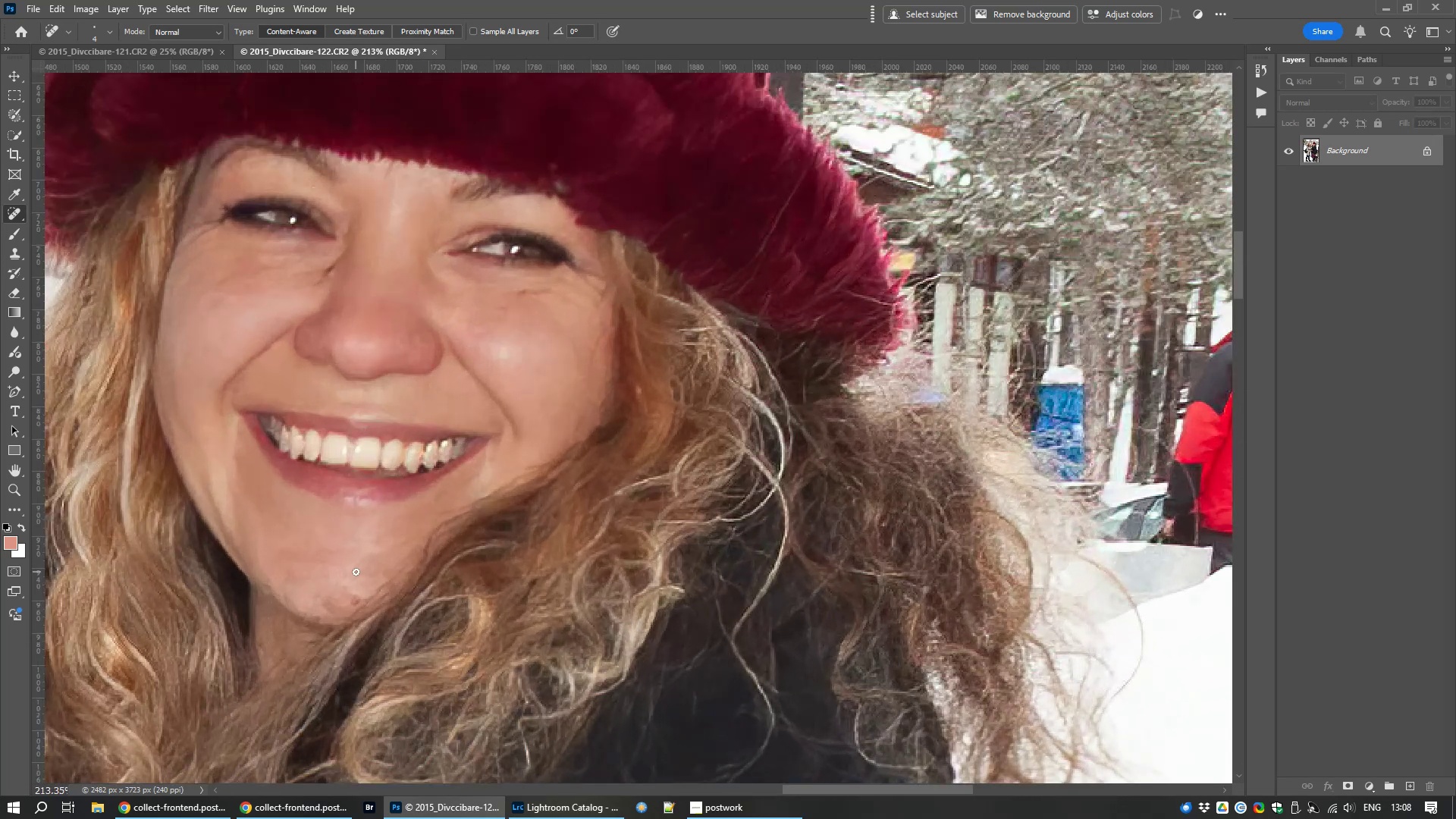 
scroll: coordinate [356, 572], scroll_direction: up, amount: 7.0
 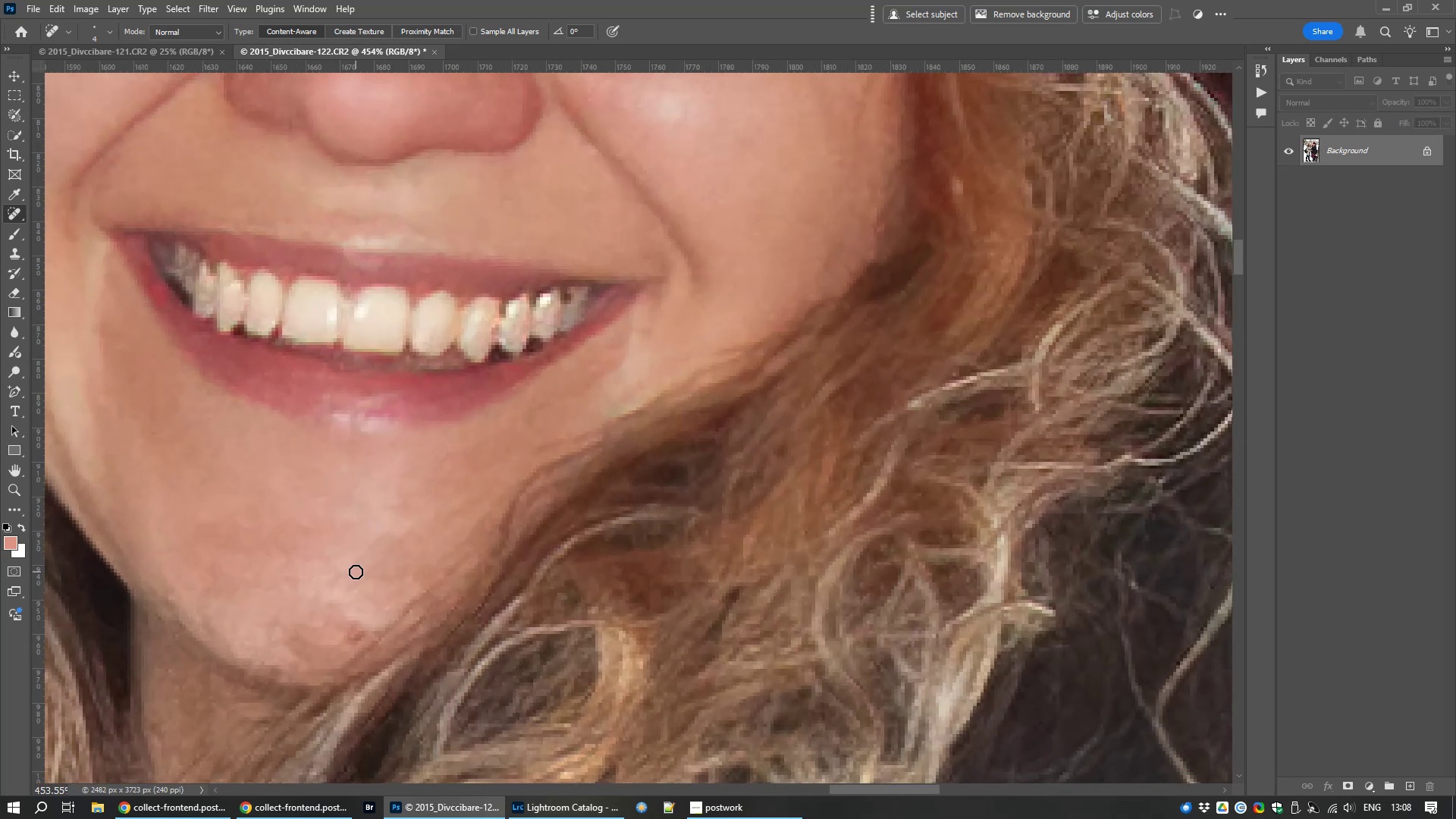 
right_click([356, 572])
 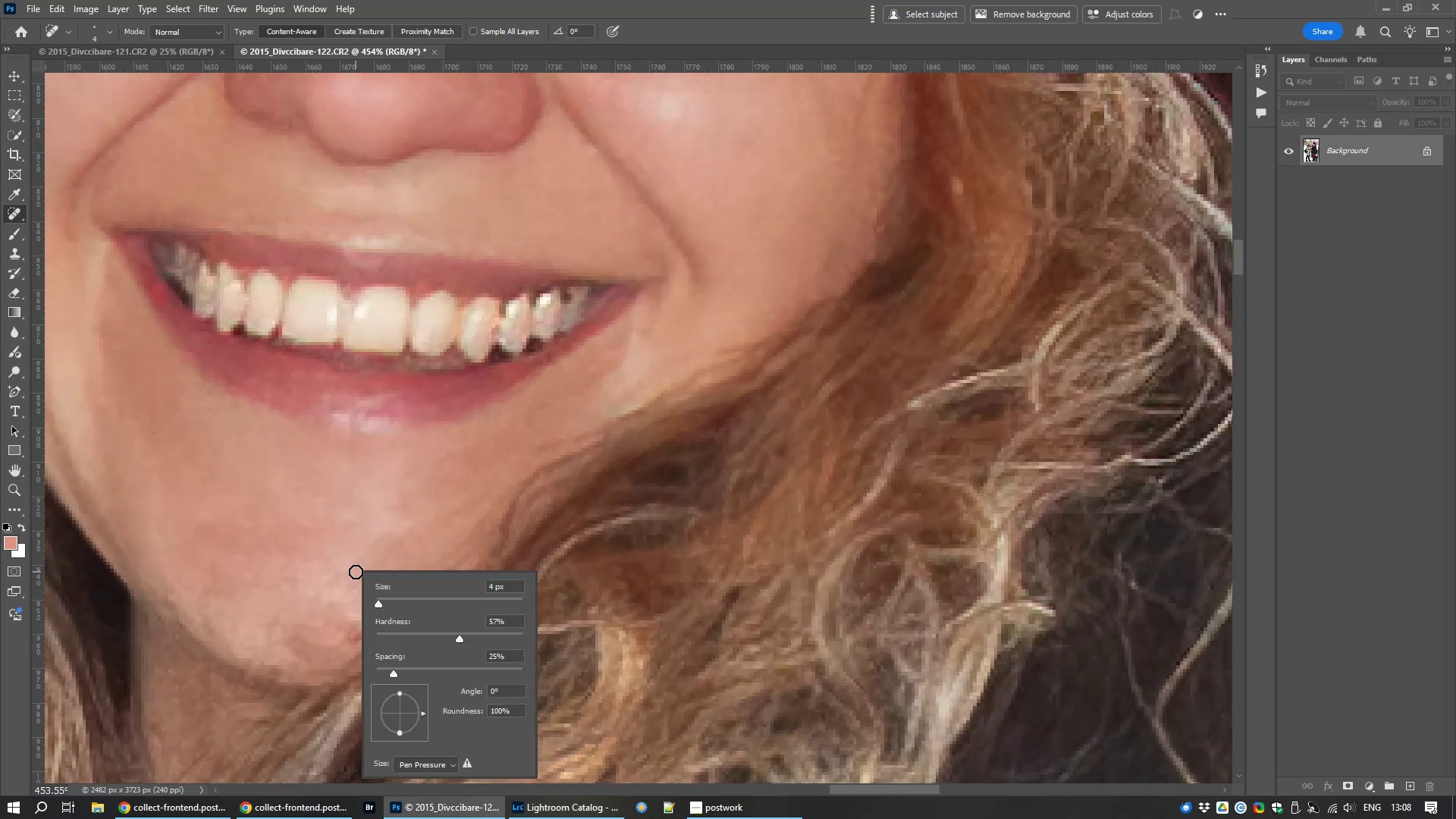 
hold_key(key=AltLeft, duration=1.51)
 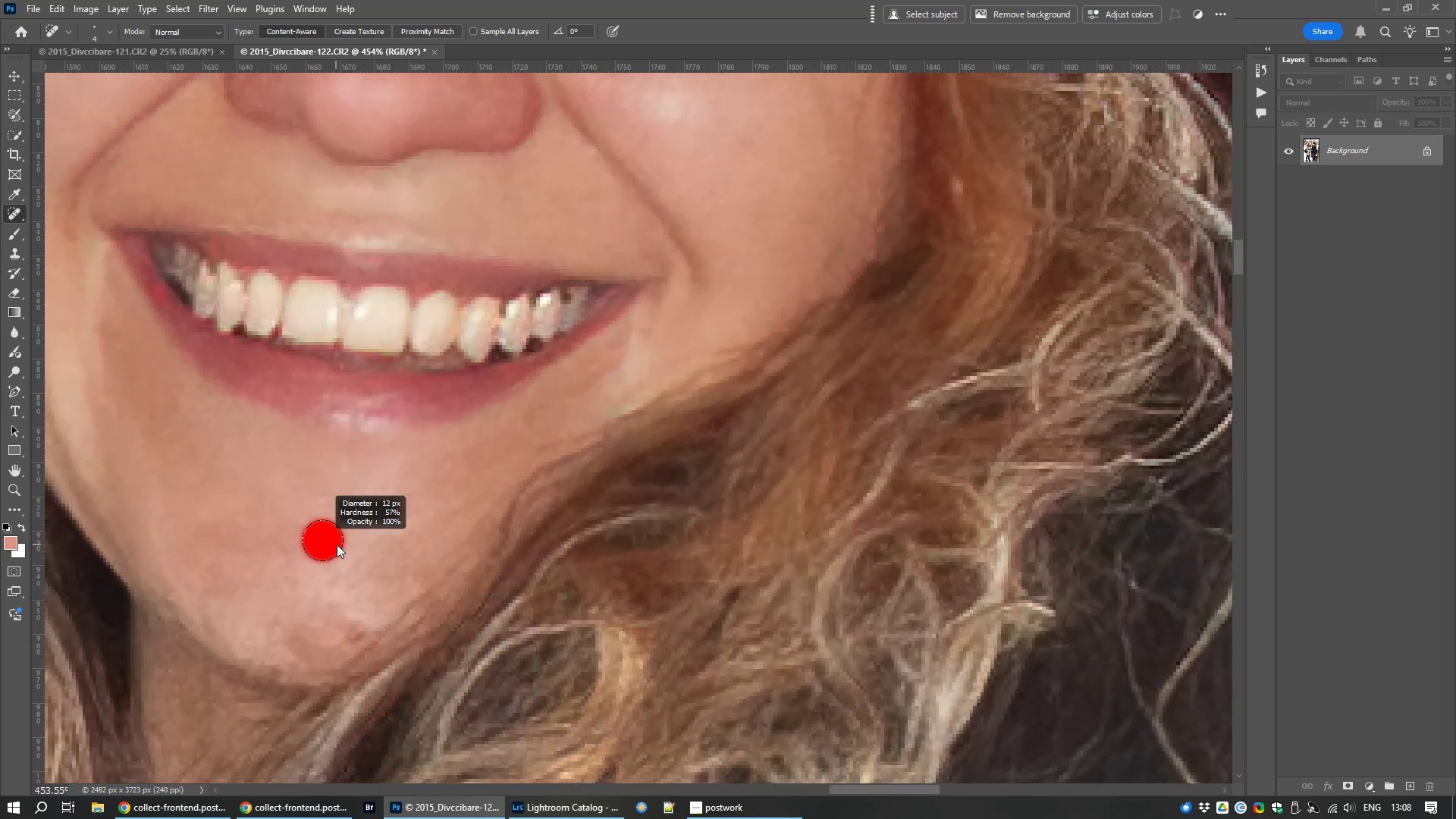 
hold_key(key=AltLeft, duration=1.51)
 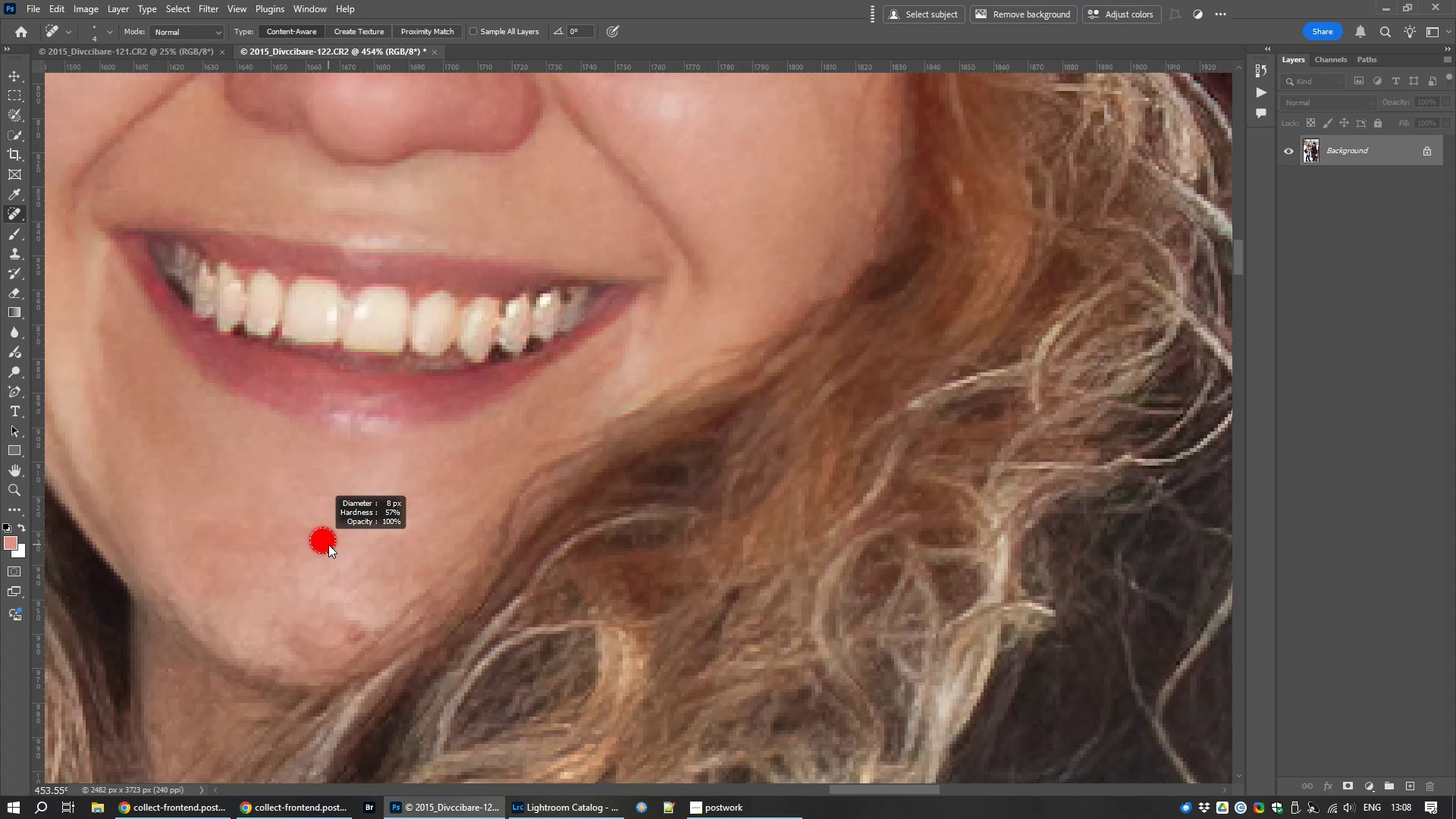 
hold_key(key=AltLeft, duration=1.52)
 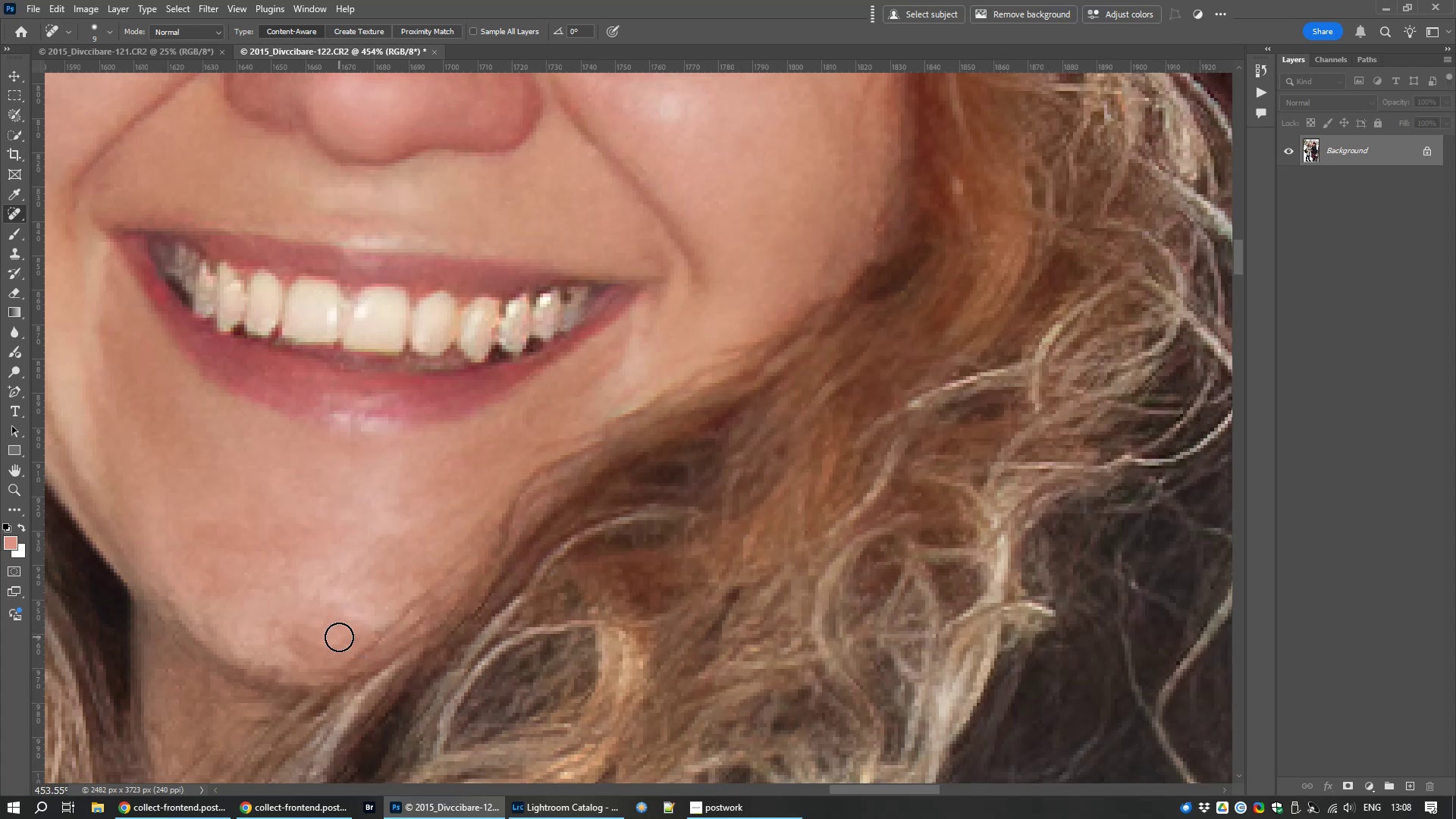 
hold_key(key=Space, duration=1.38)
 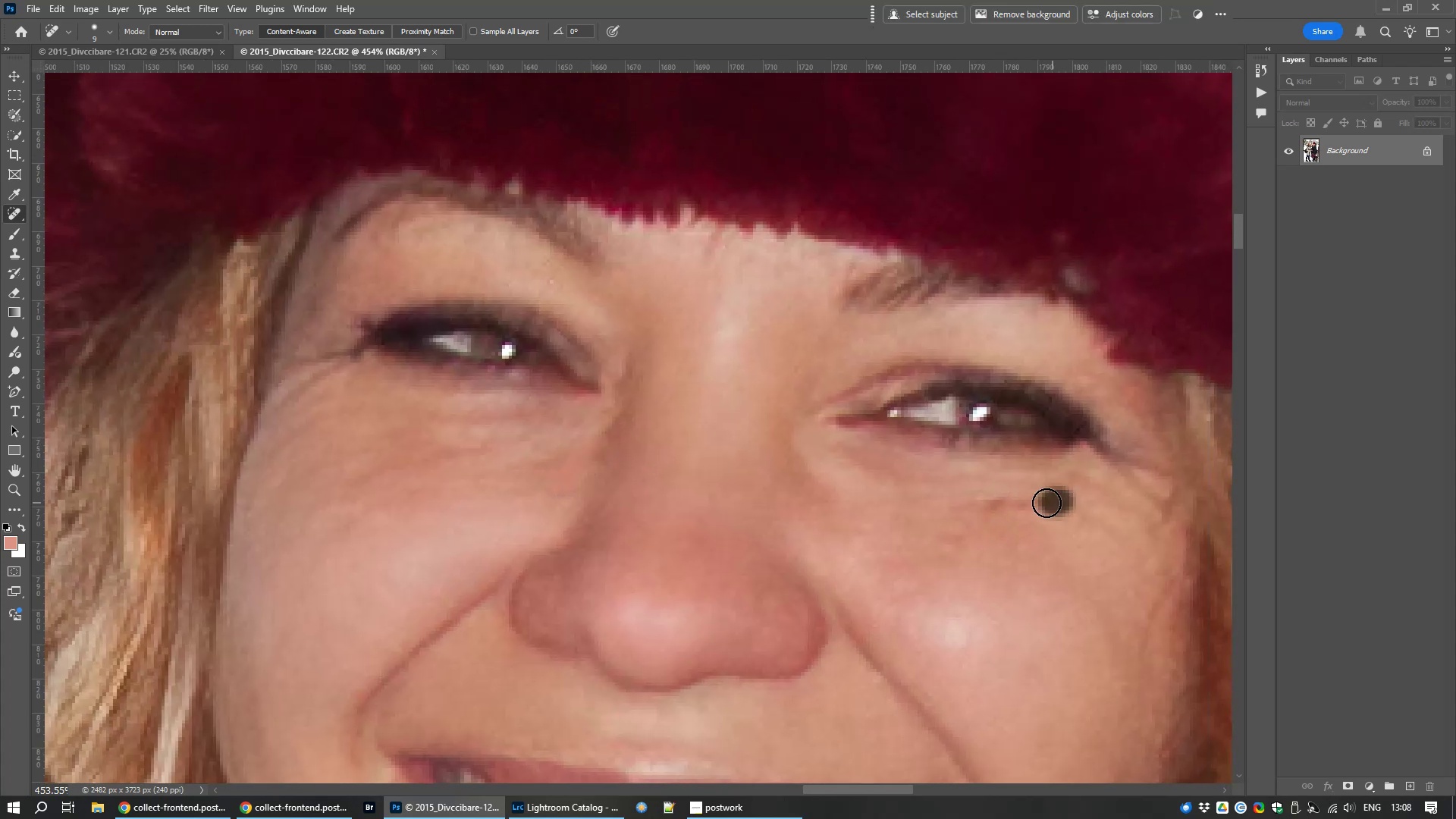 
wait(5.65)
 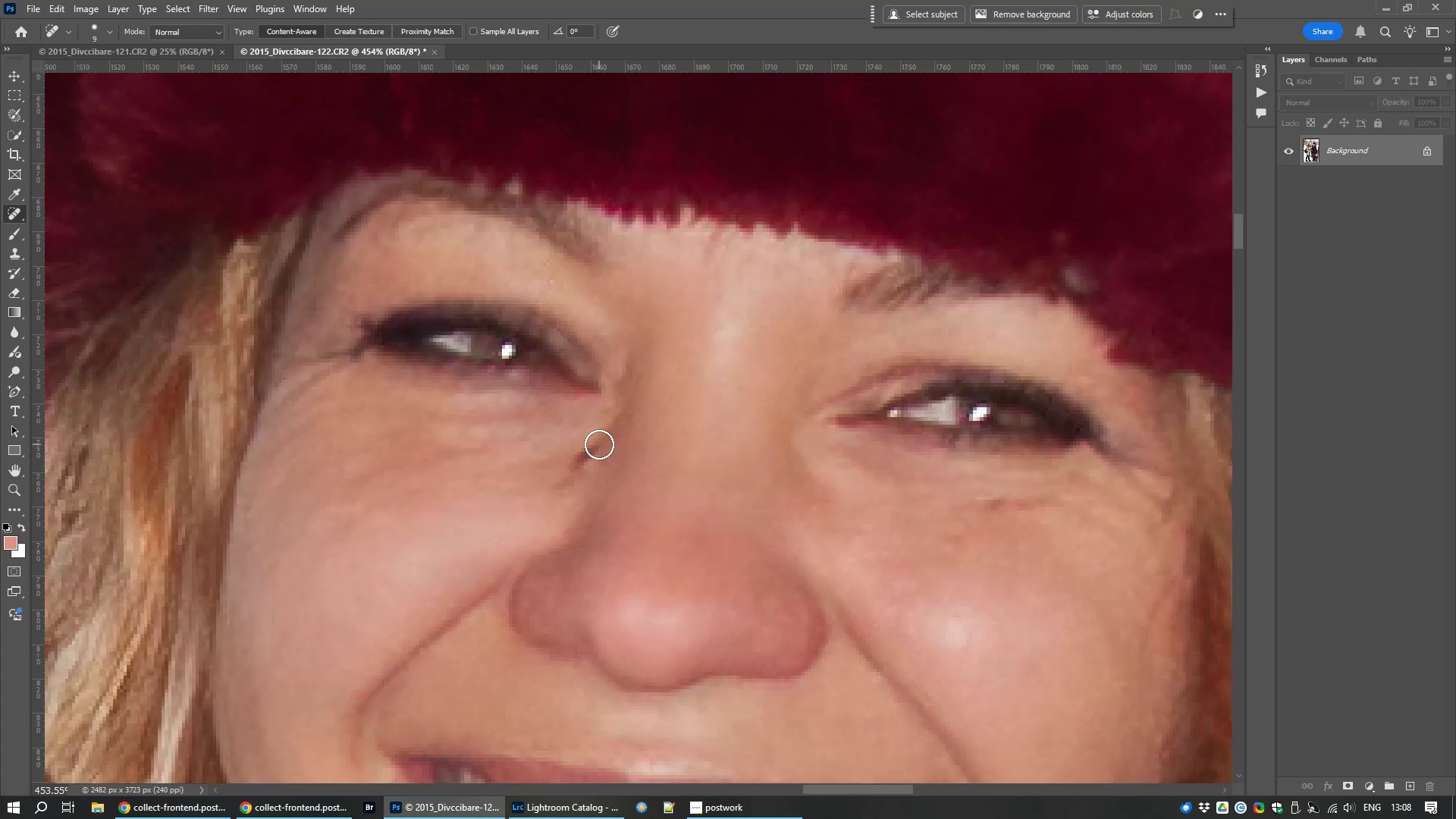 
scroll: coordinate [853, 558], scroll_direction: down, amount: 15.0
 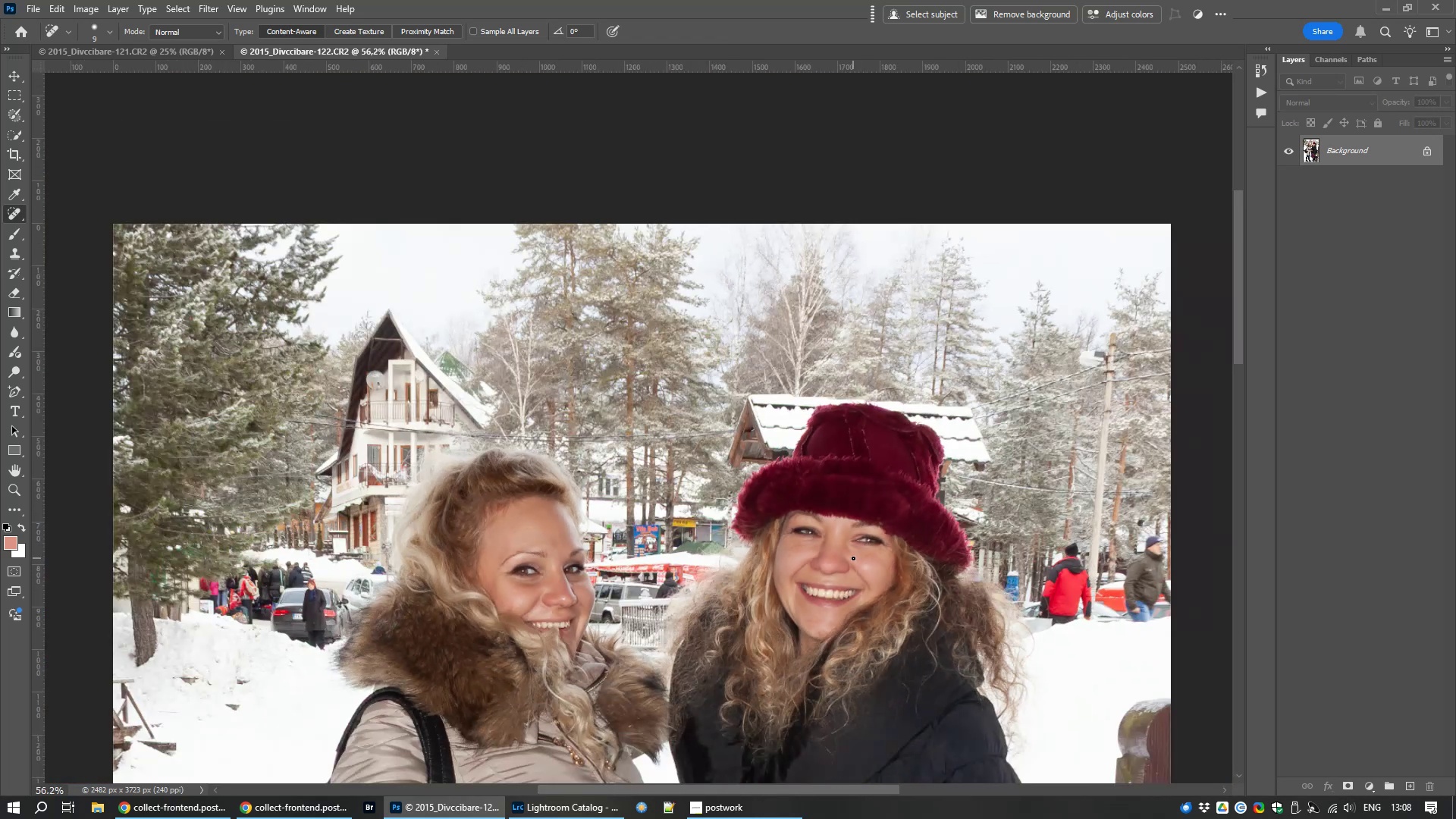 
key(Control+Numpad0)
 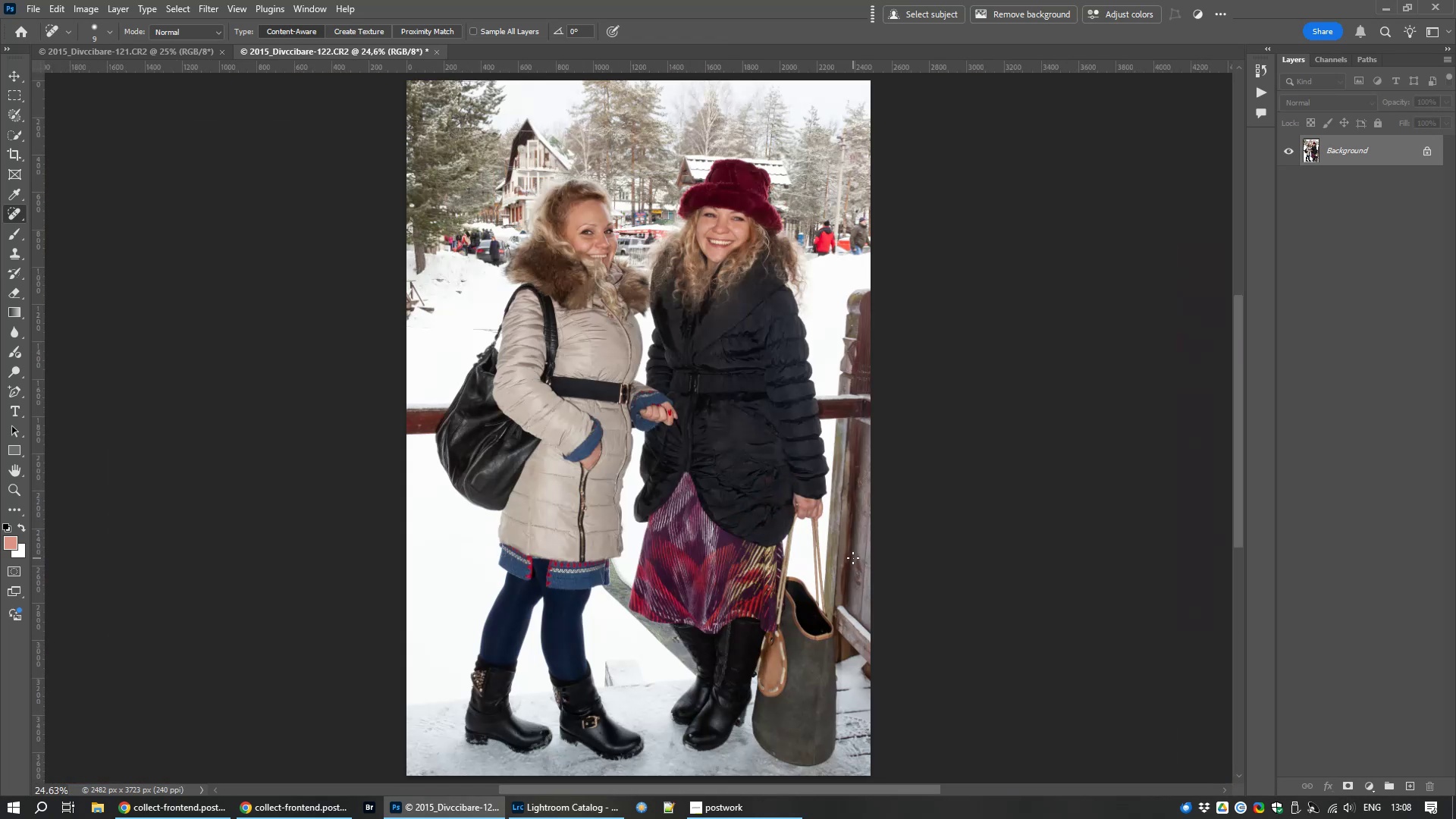 
key(Control+S)
 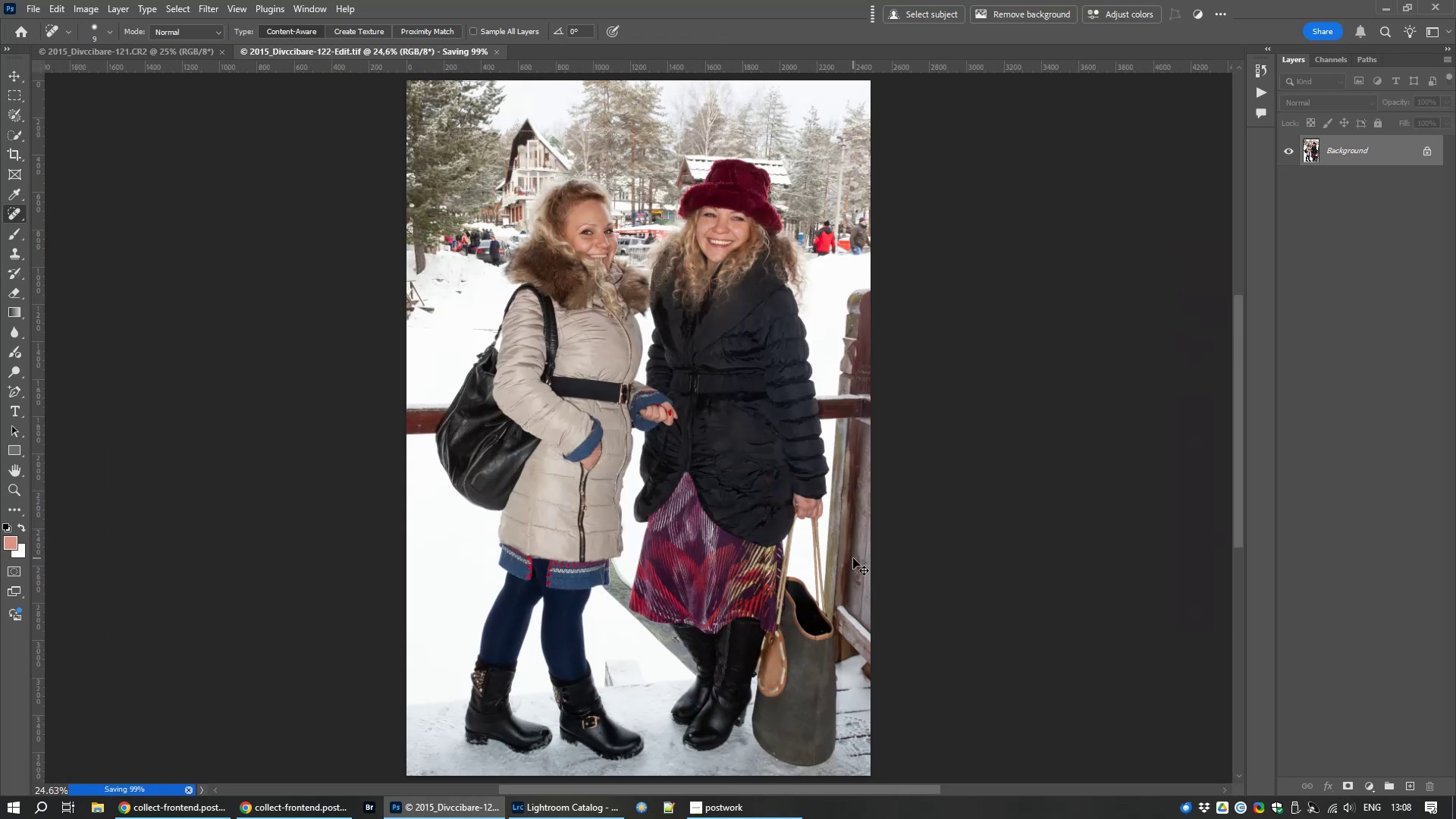 
key(Control+W)
 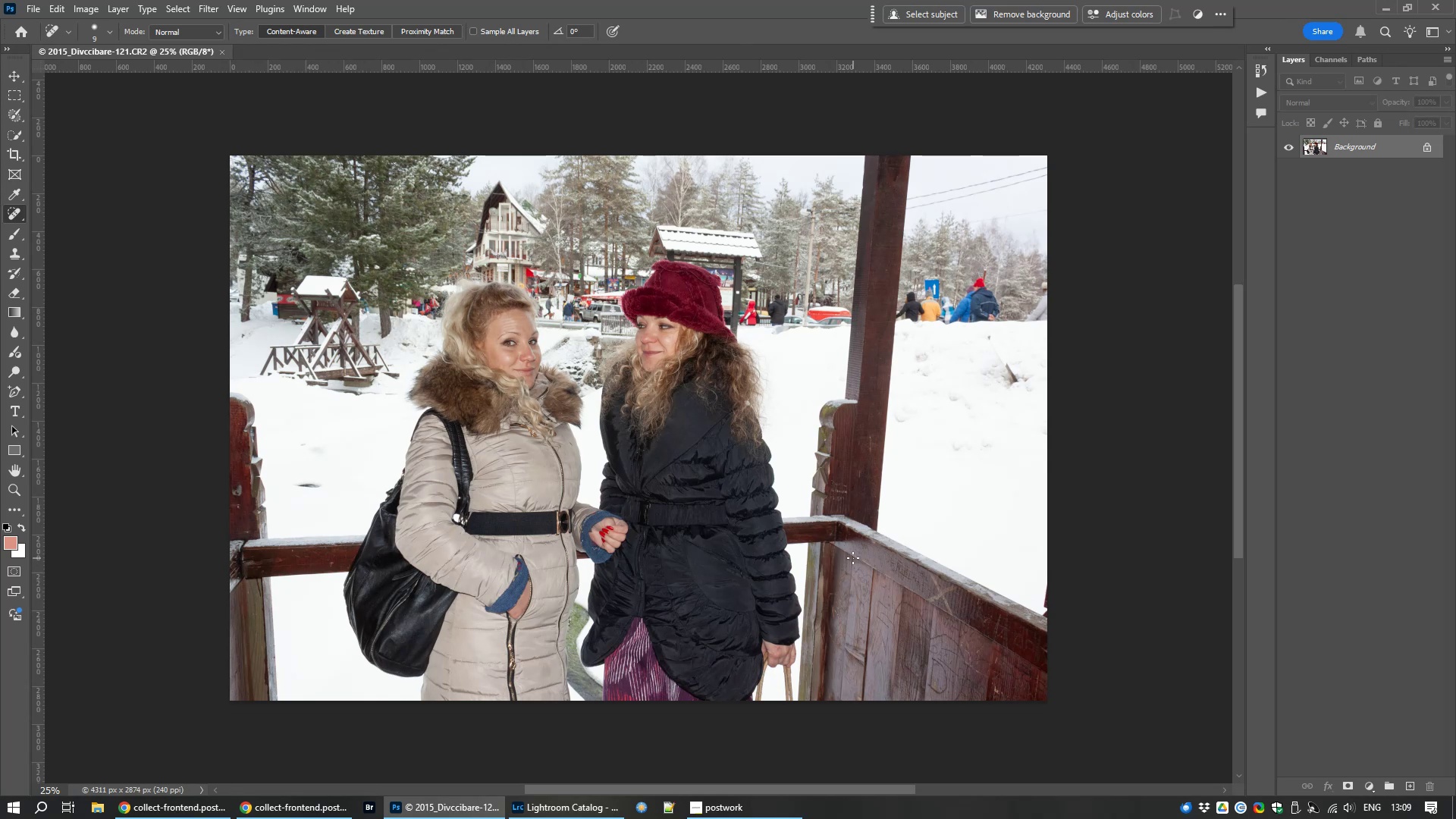 
wait(18.22)
 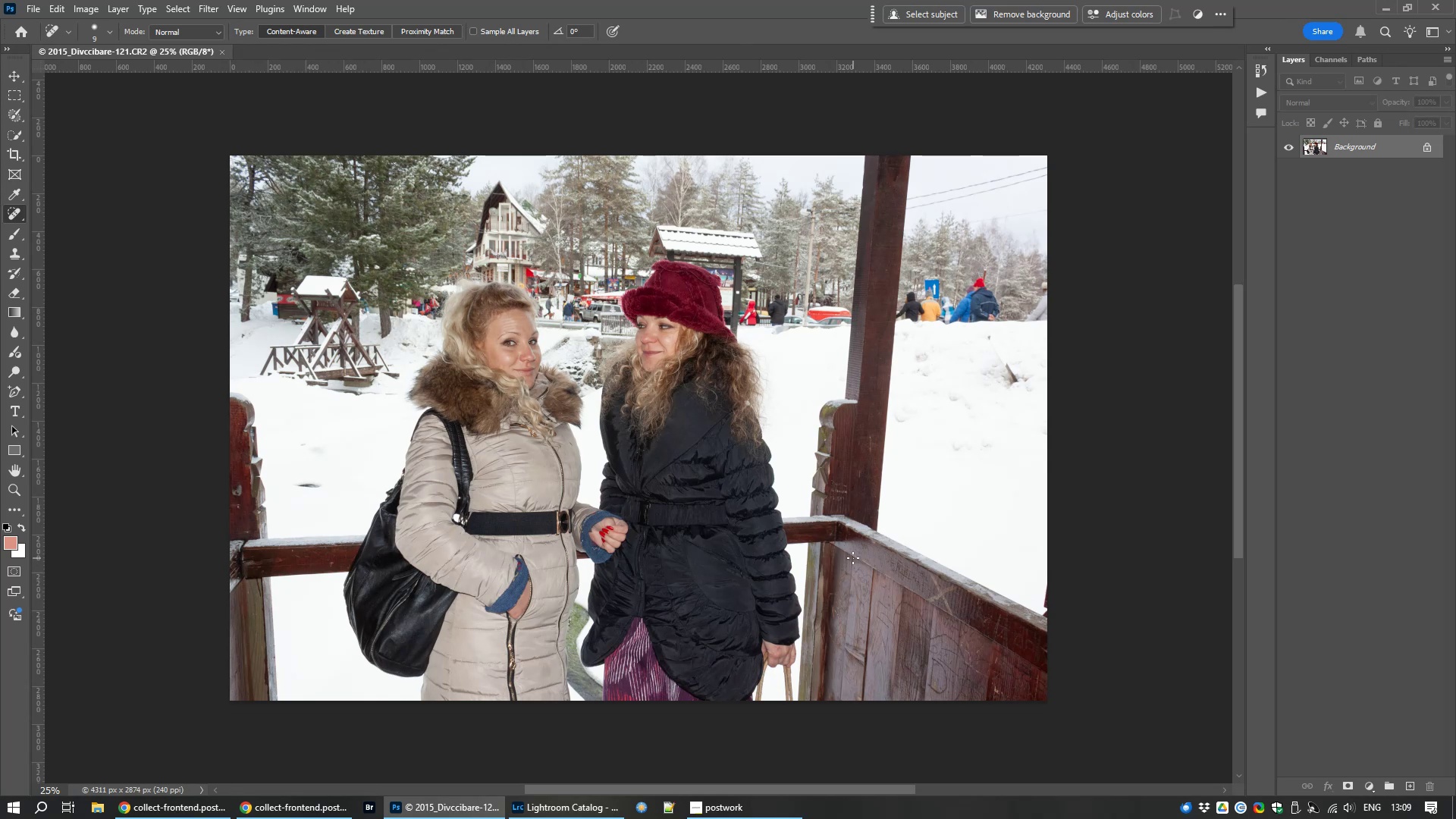 
left_click([178, 818])
 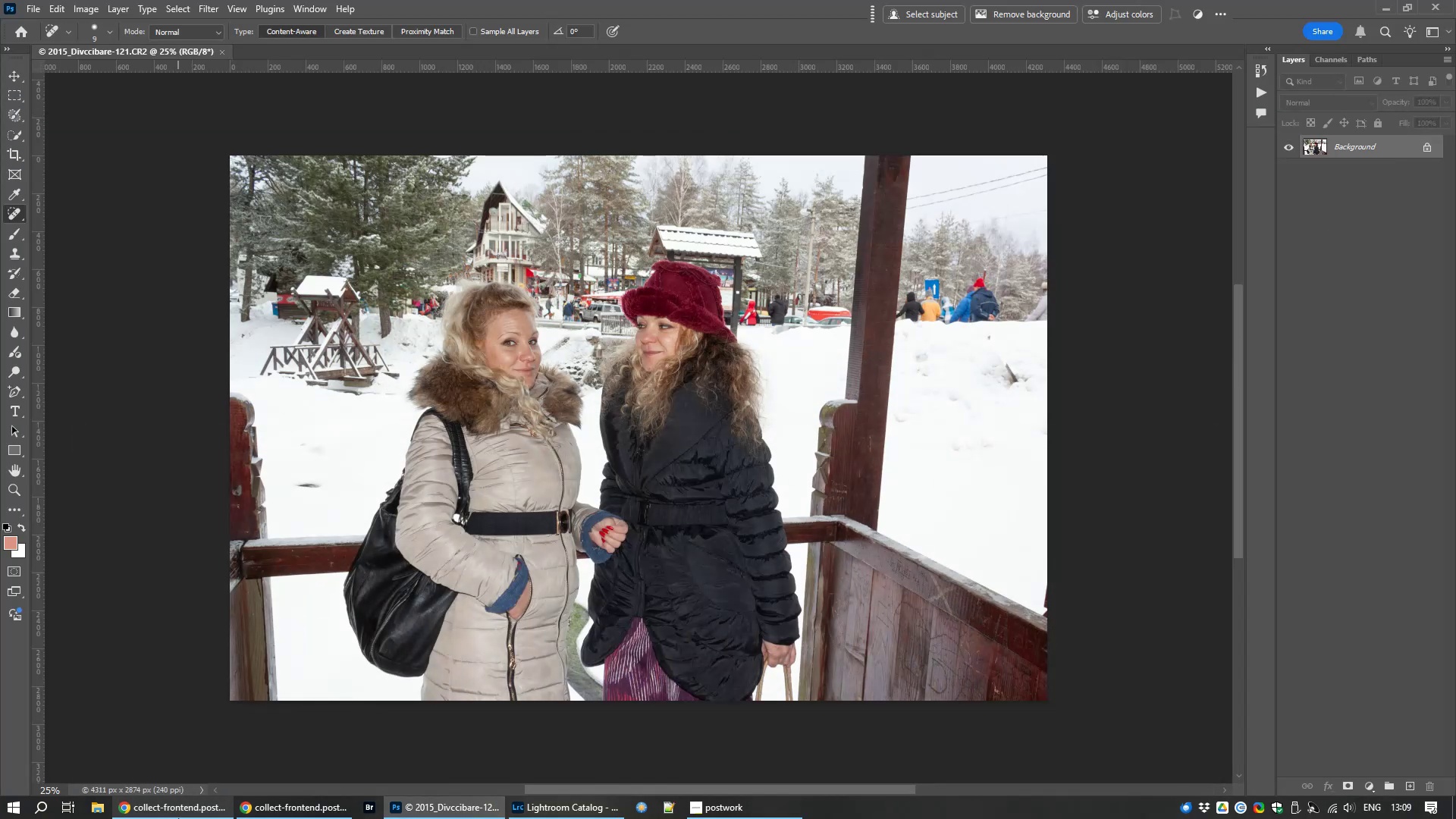 
left_click([178, 818])
 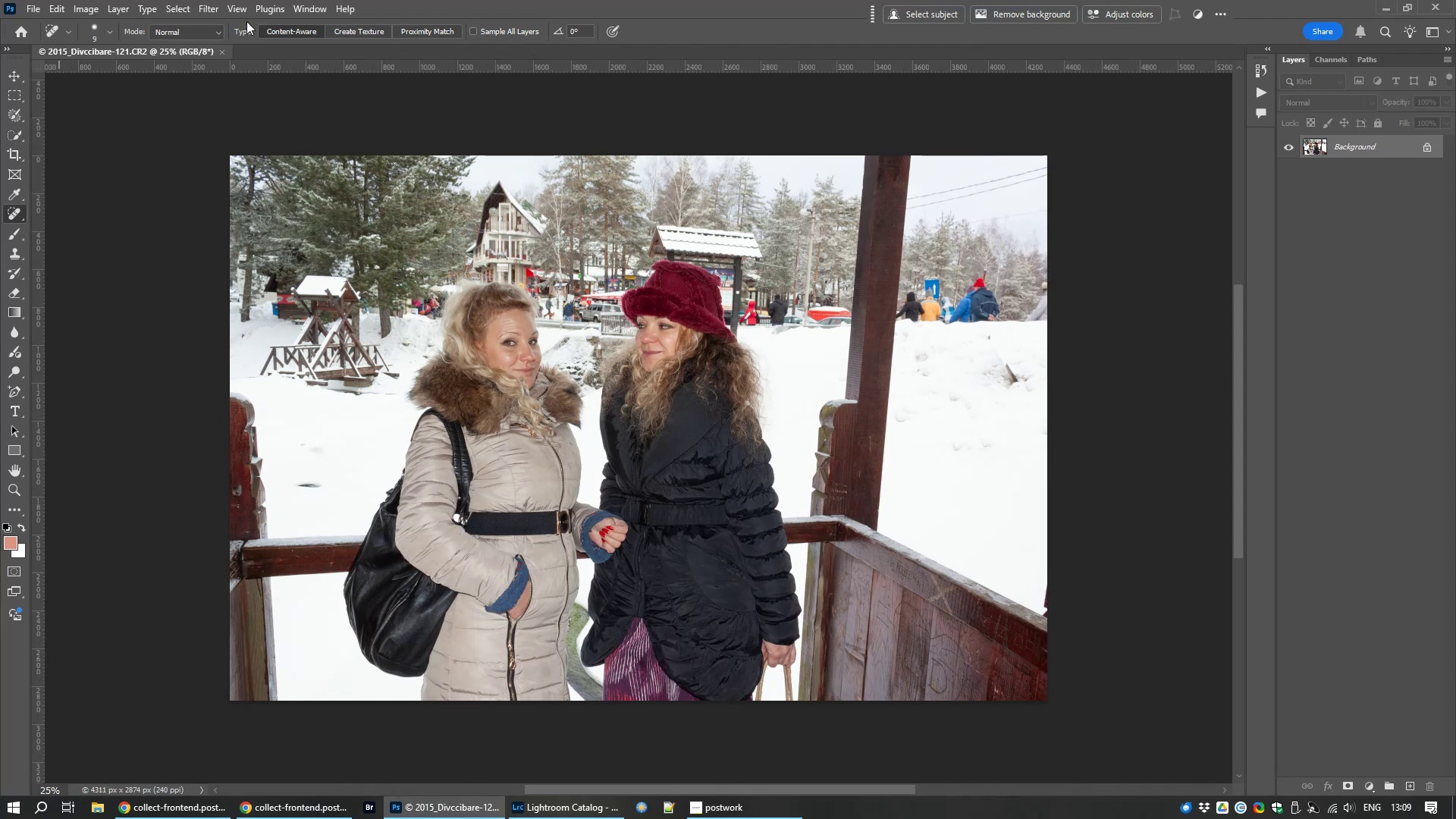 
left_click([202, 5])
 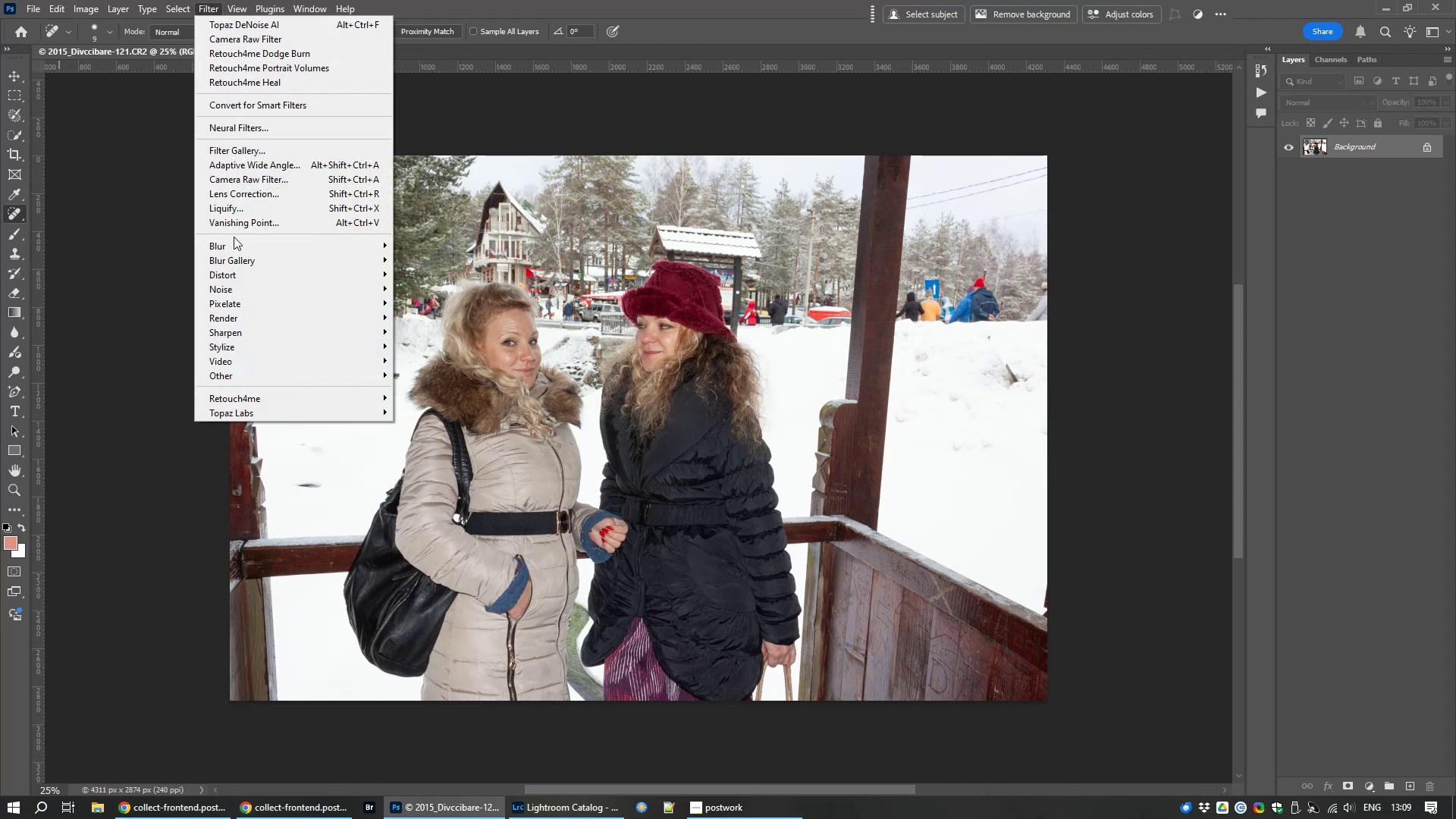 
wait(10.34)
 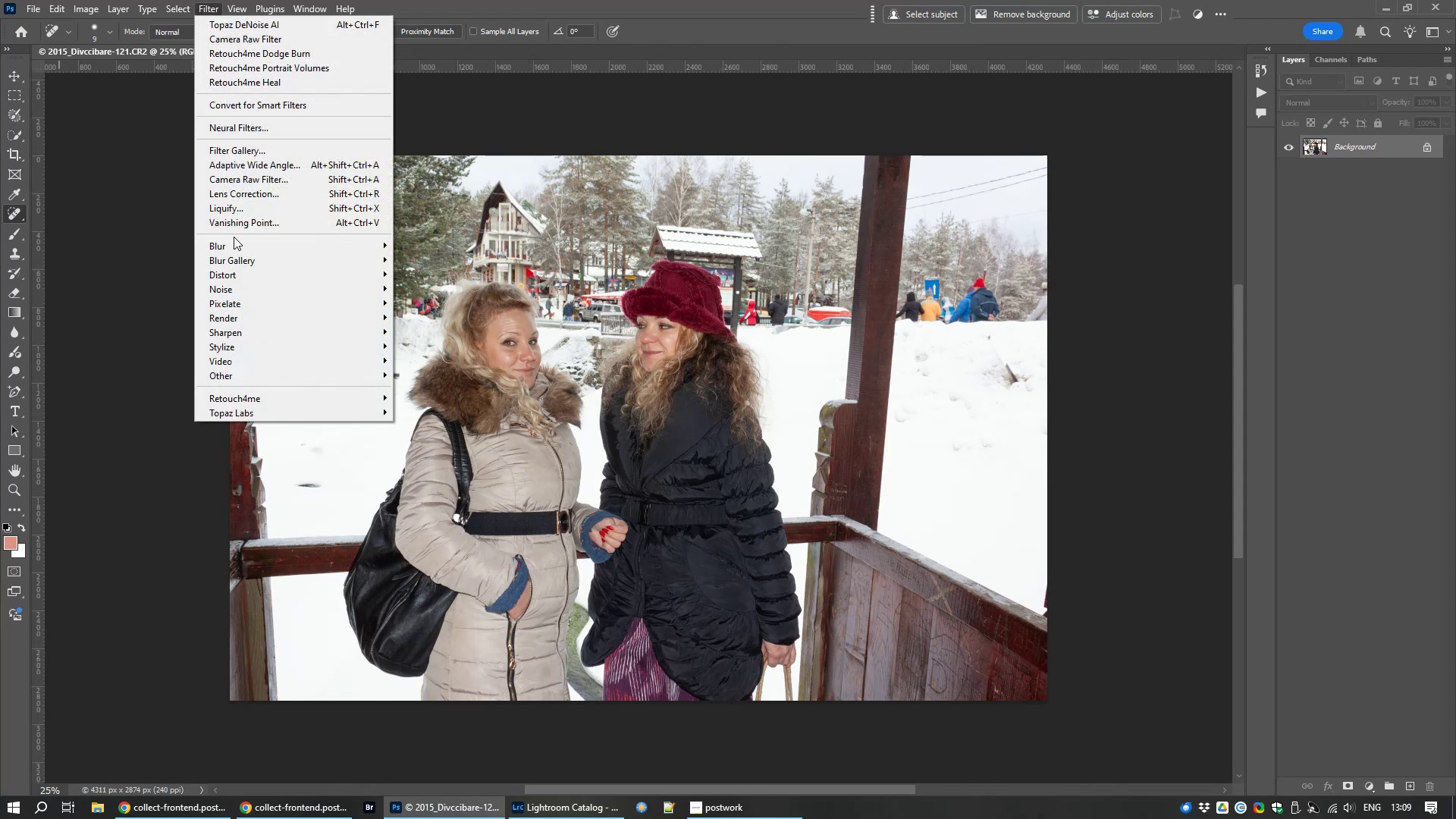 
left_click([231, 180])
 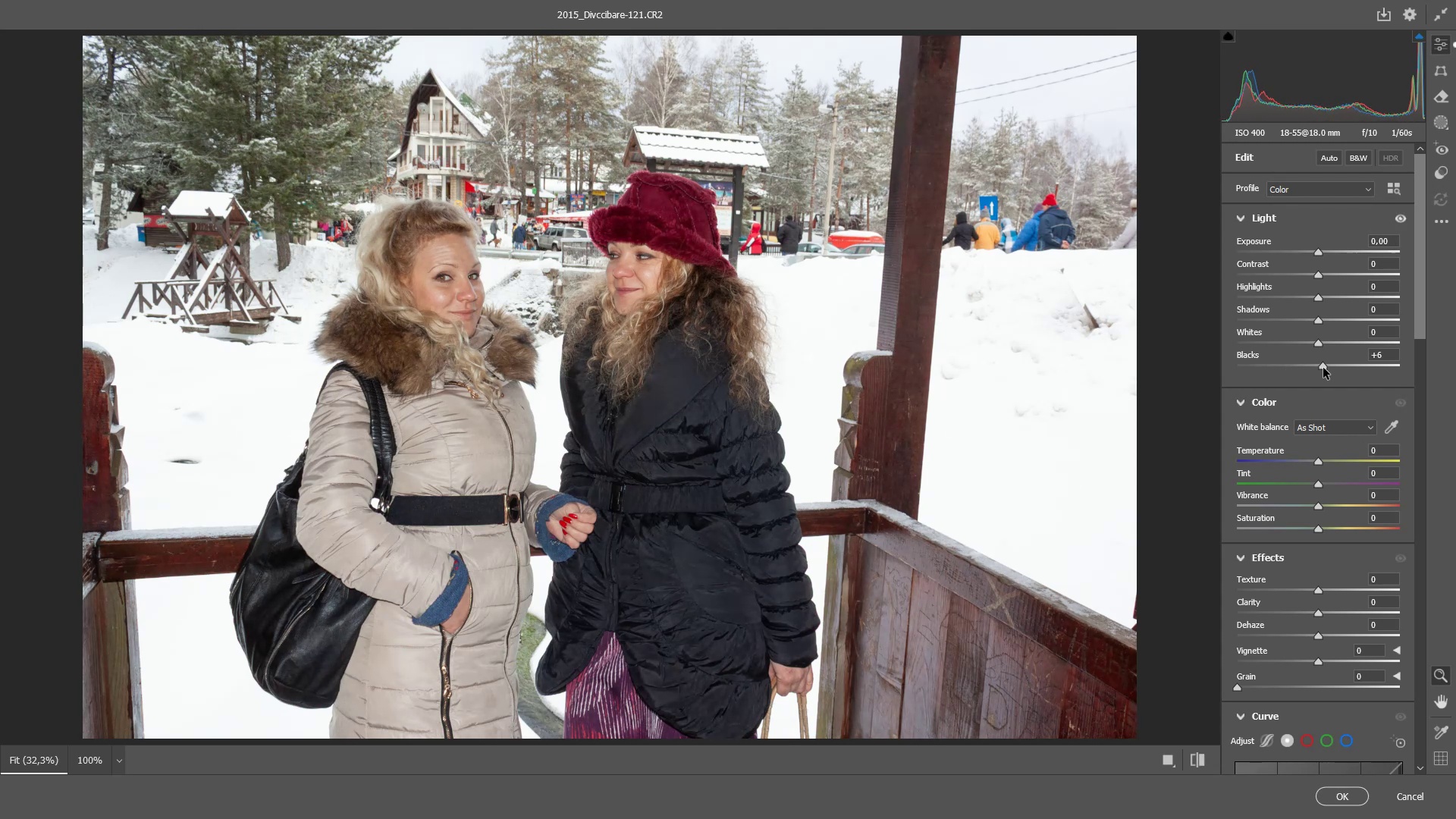 
wait(18.76)
 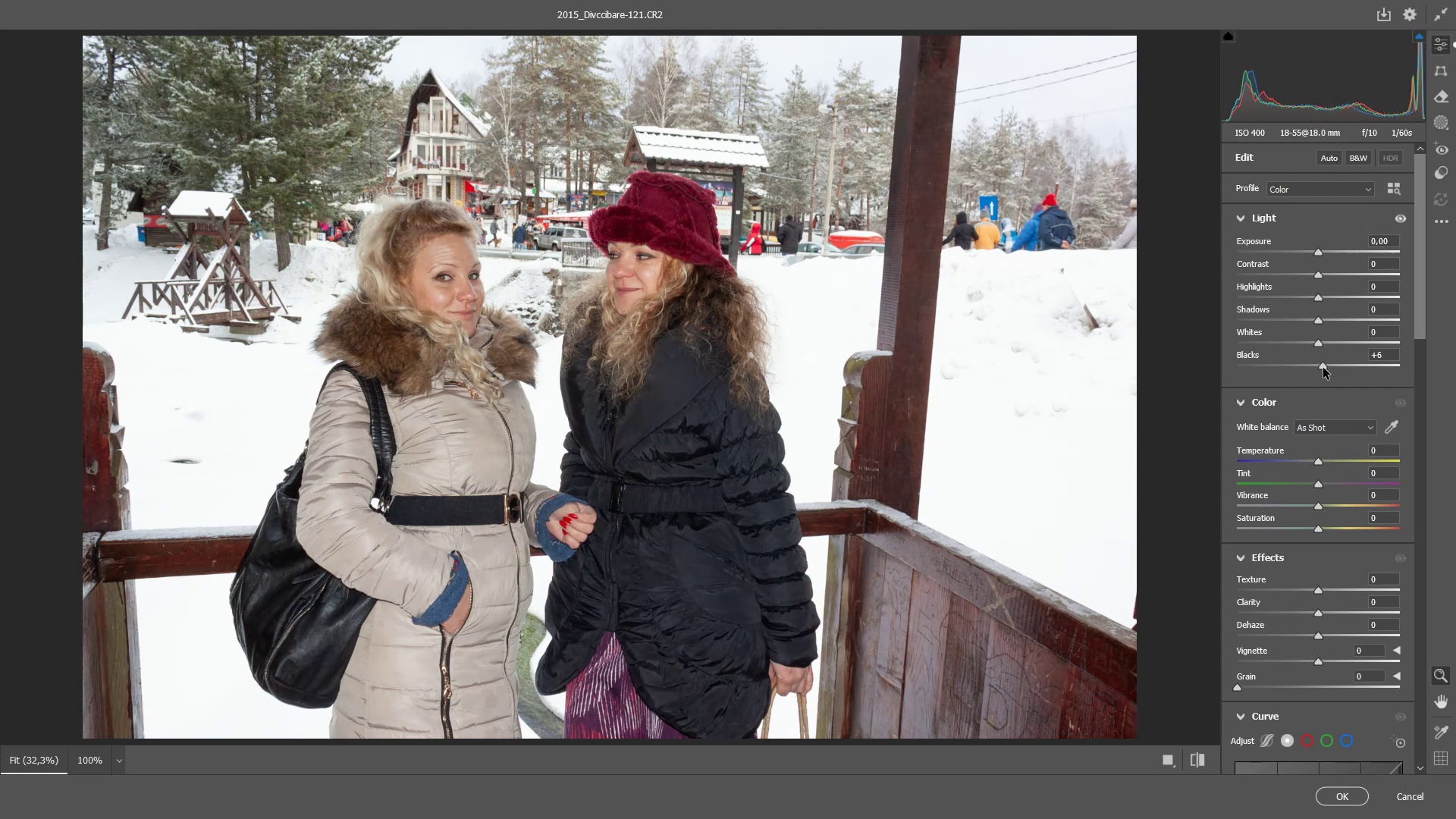 
scroll: coordinate [528, 469], scroll_direction: up, amount: 17.0
 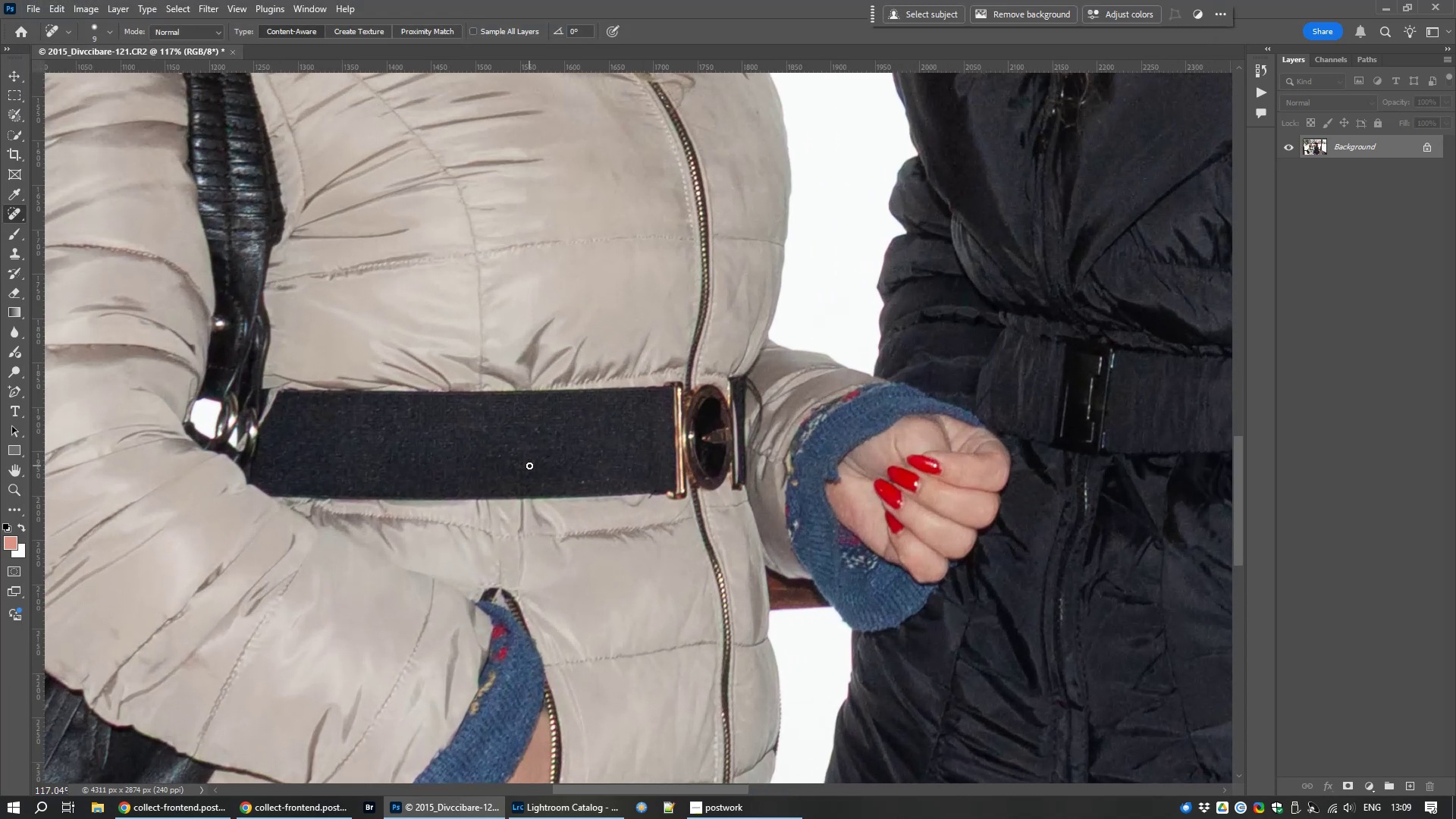 
hold_key(key=Space, duration=1.51)
 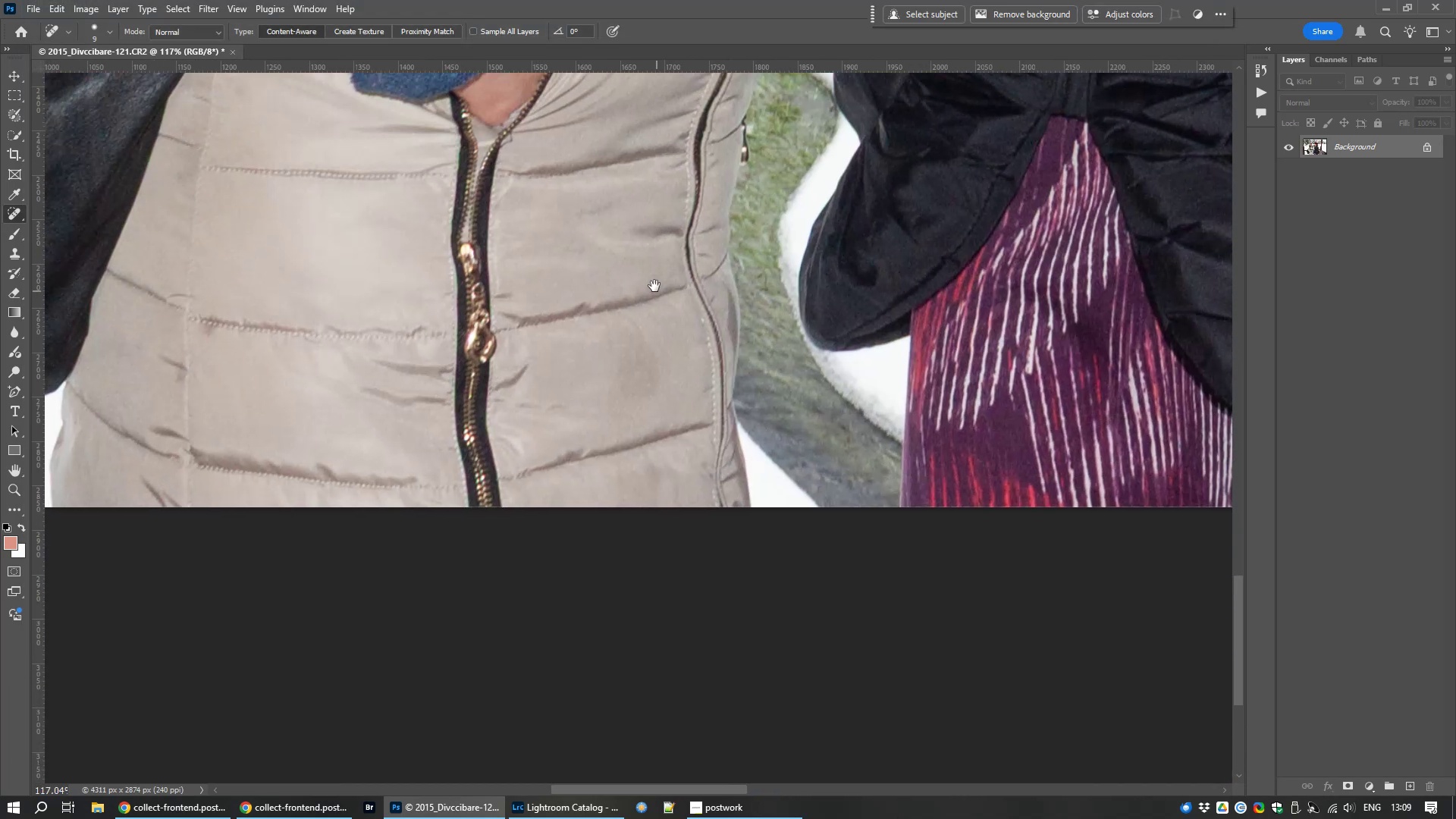 
left_click_drag(start_coordinate=[672, 720], to_coordinate=[666, 278])
 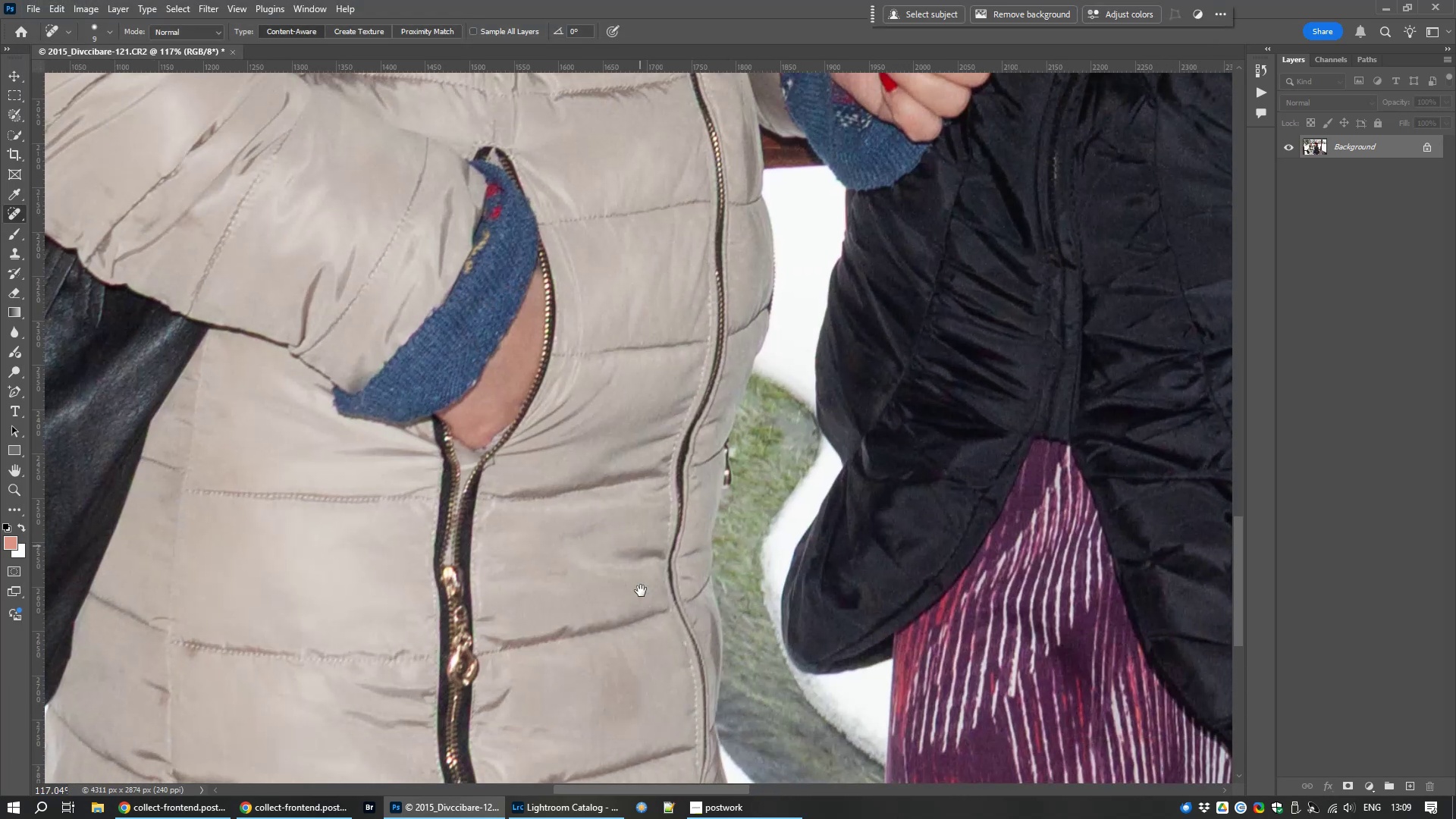 
left_click_drag(start_coordinate=[645, 617], to_coordinate=[662, 294])
 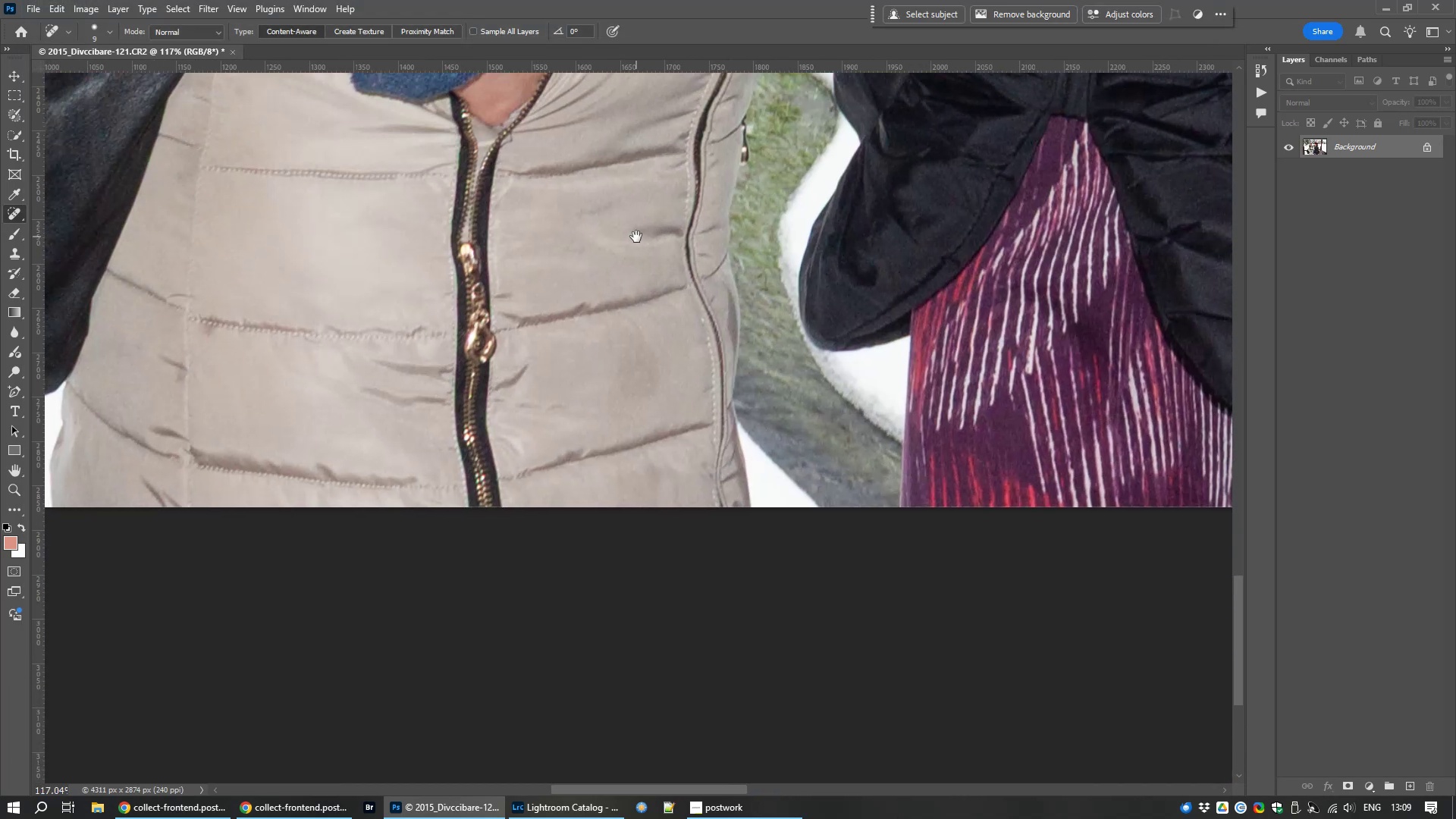 
hold_key(key=Space, duration=1.5)
 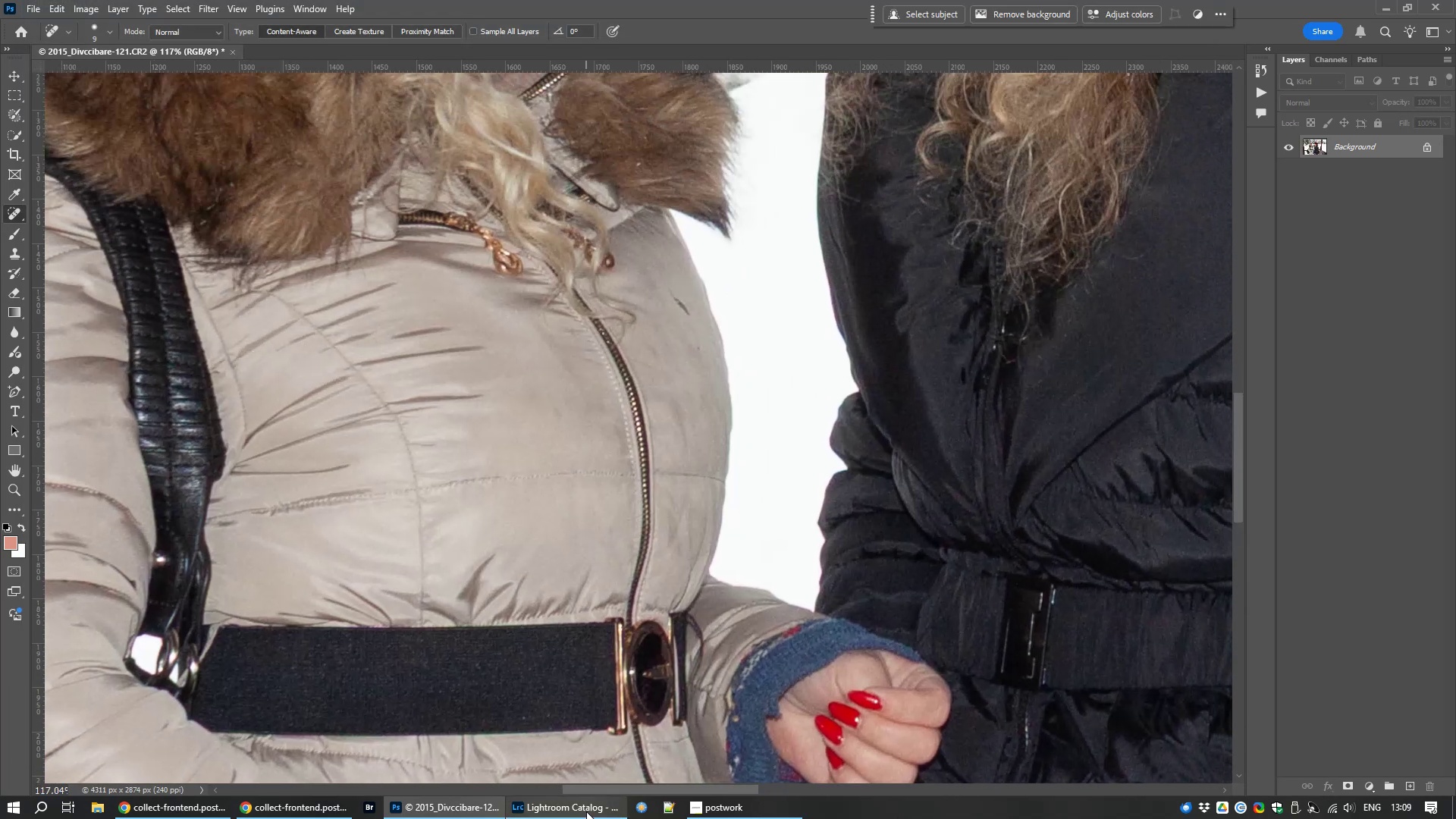 
left_click_drag(start_coordinate=[636, 237], to_coordinate=[615, 818])
 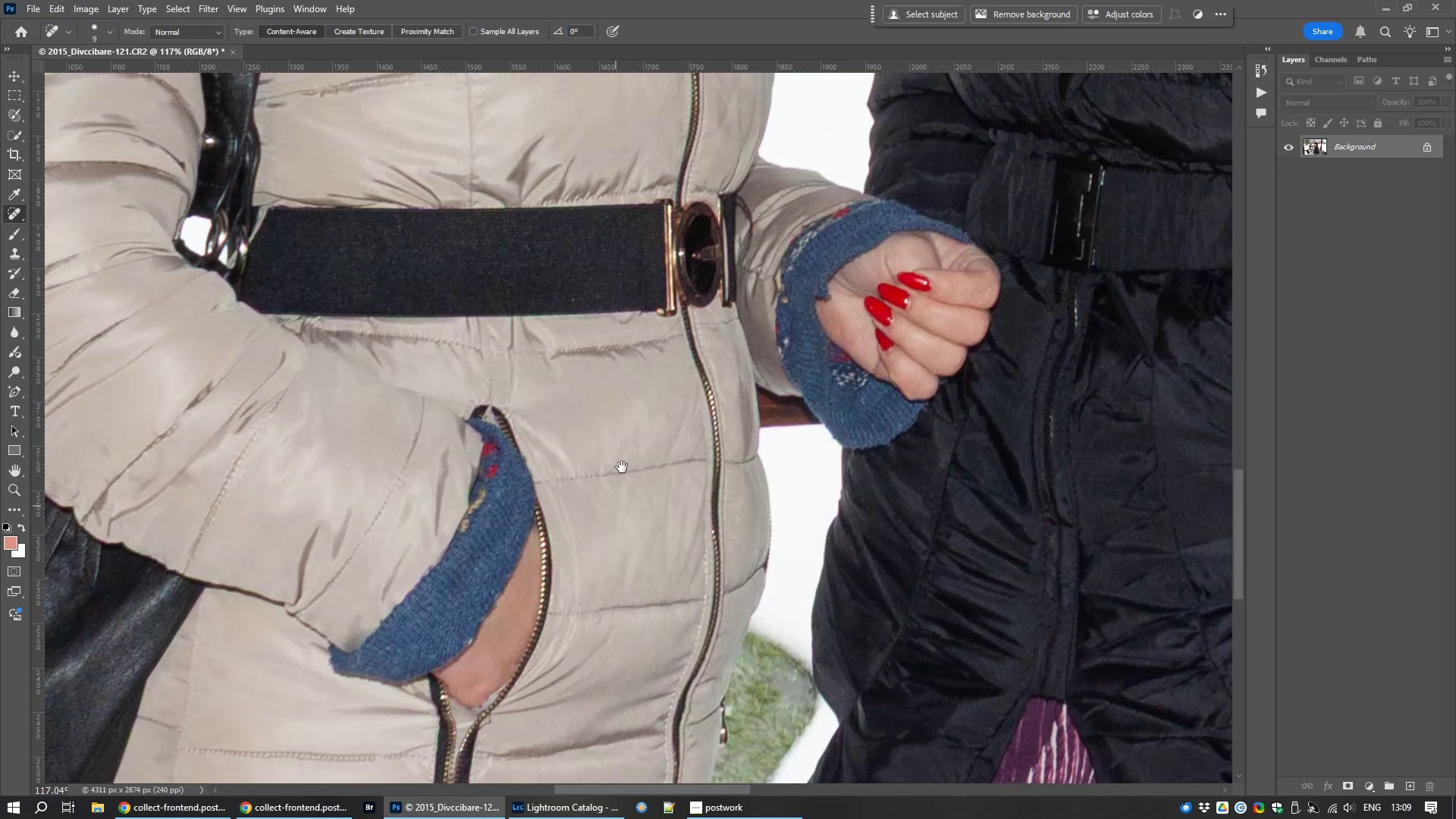 
left_click_drag(start_coordinate=[635, 400], to_coordinate=[586, 818])
 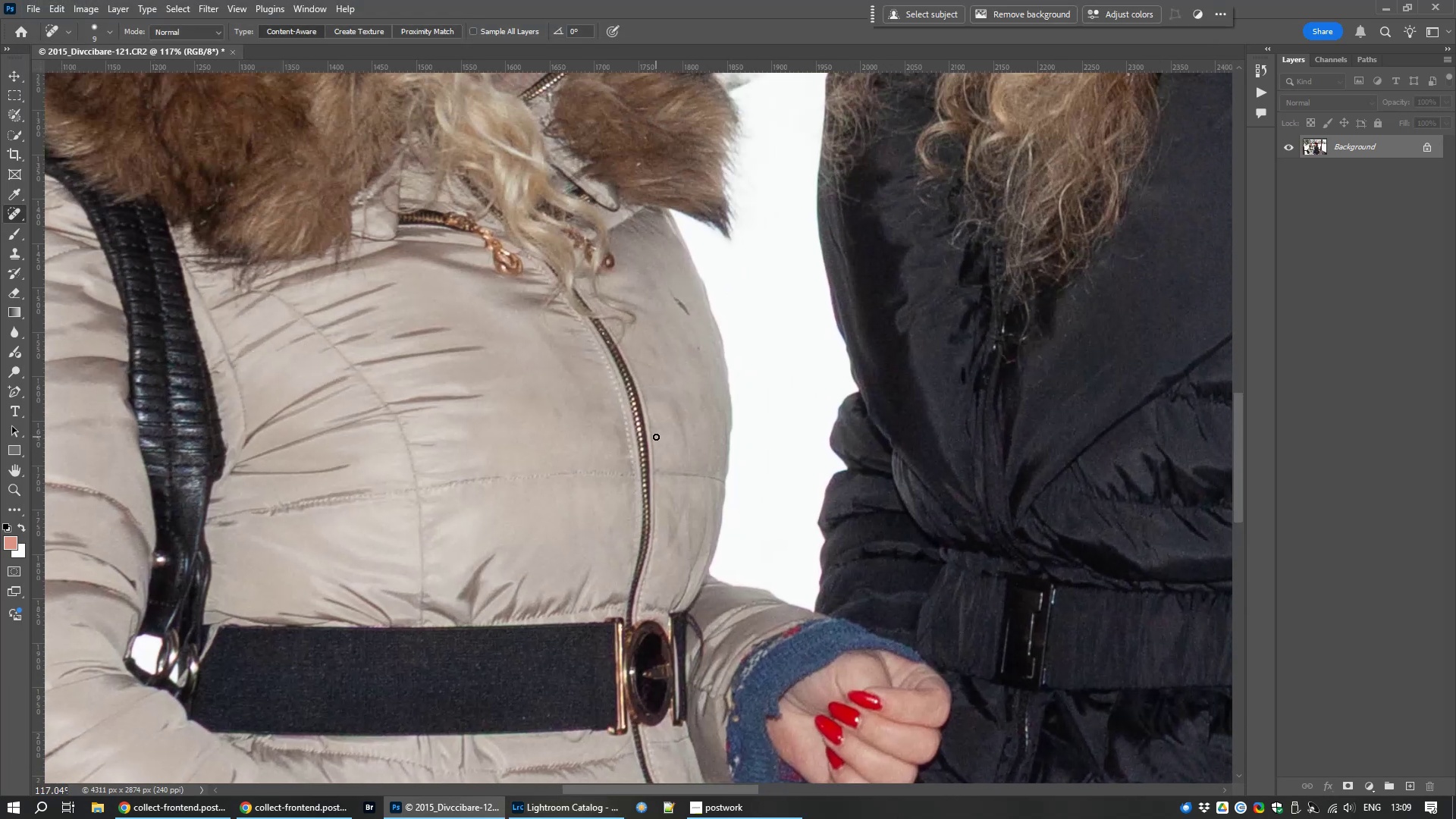 
hold_key(key=Space, duration=0.77)
 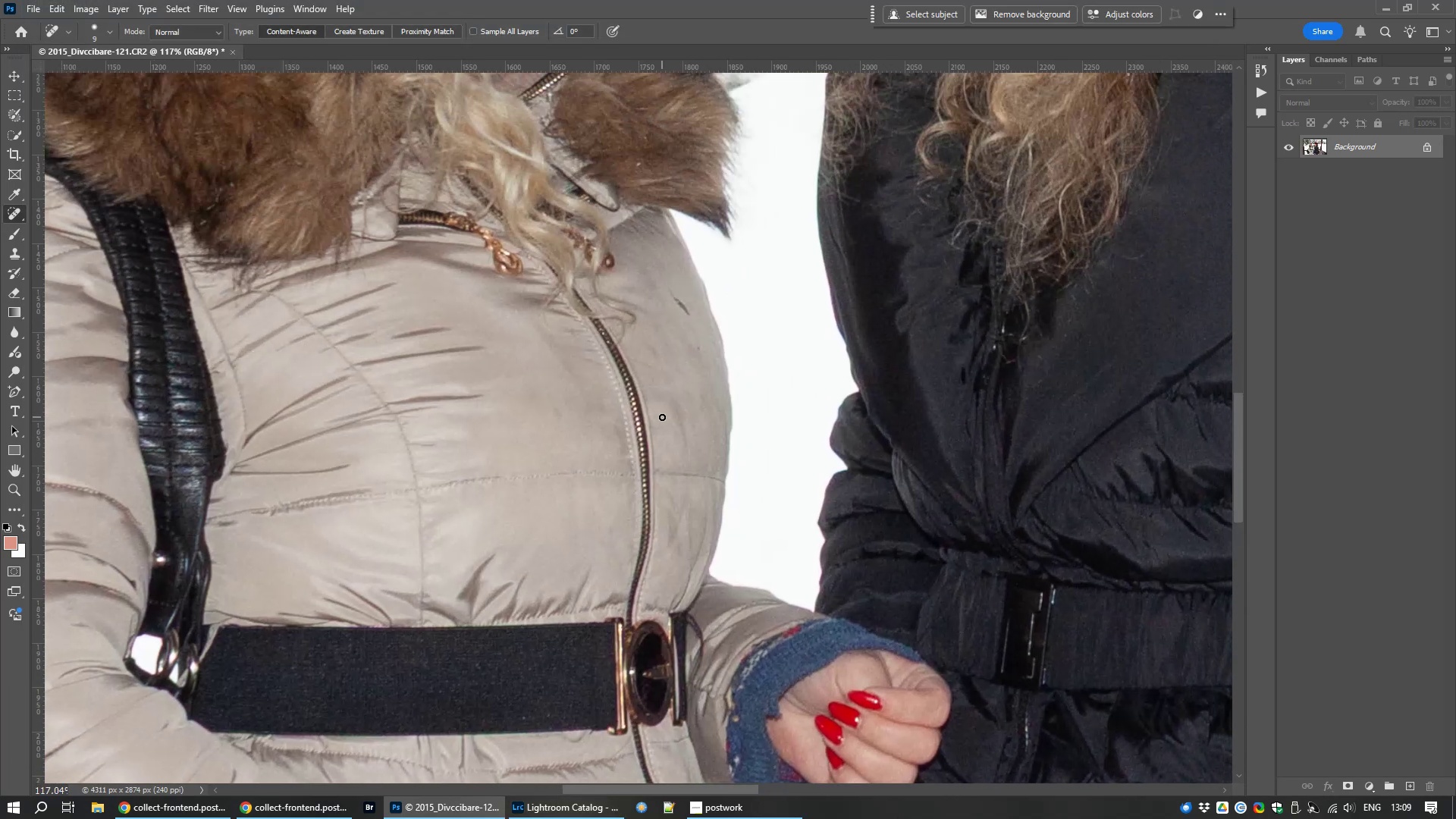 
type(jj)
 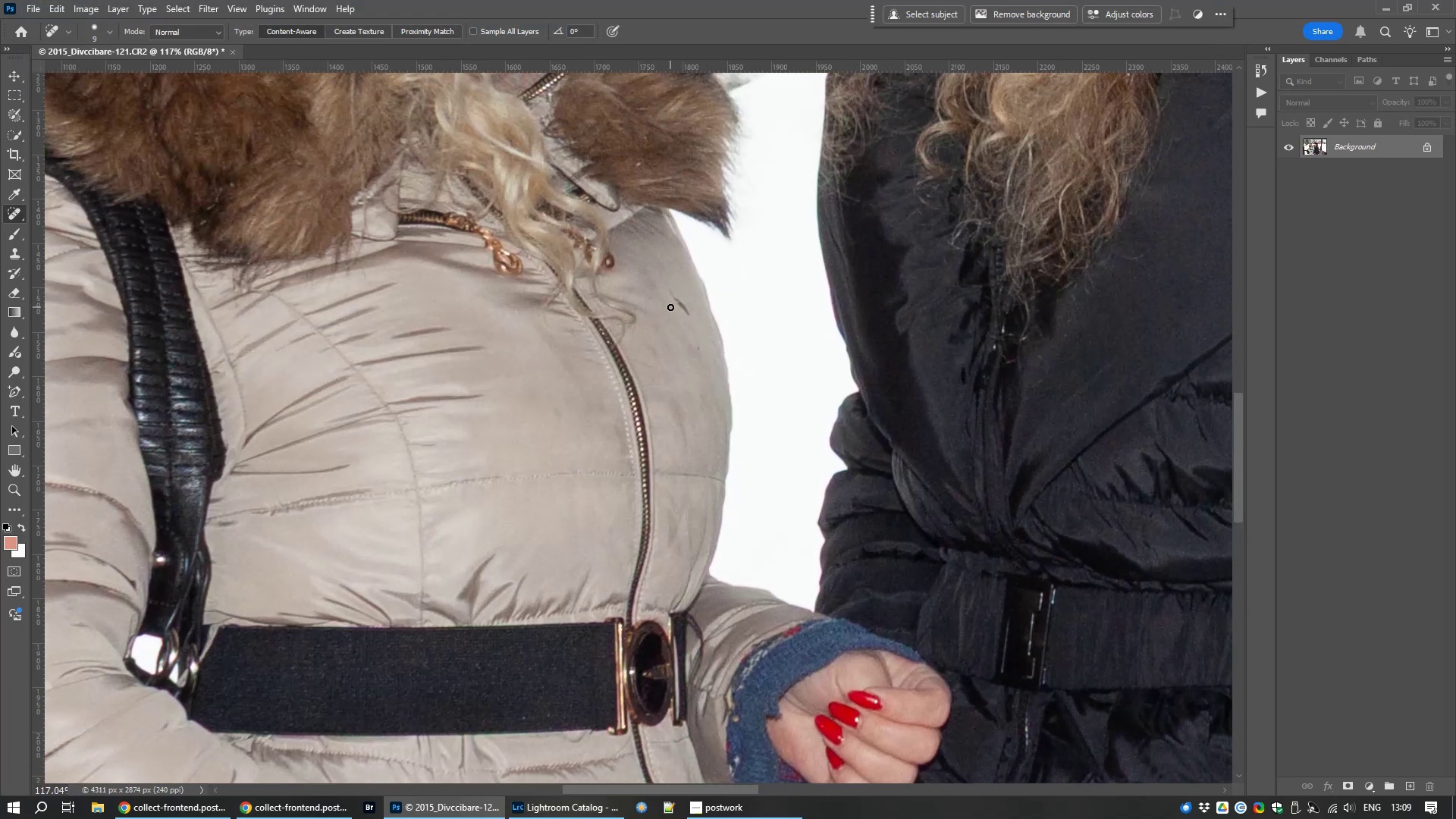 
hold_key(key=AltLeft, duration=1.07)
 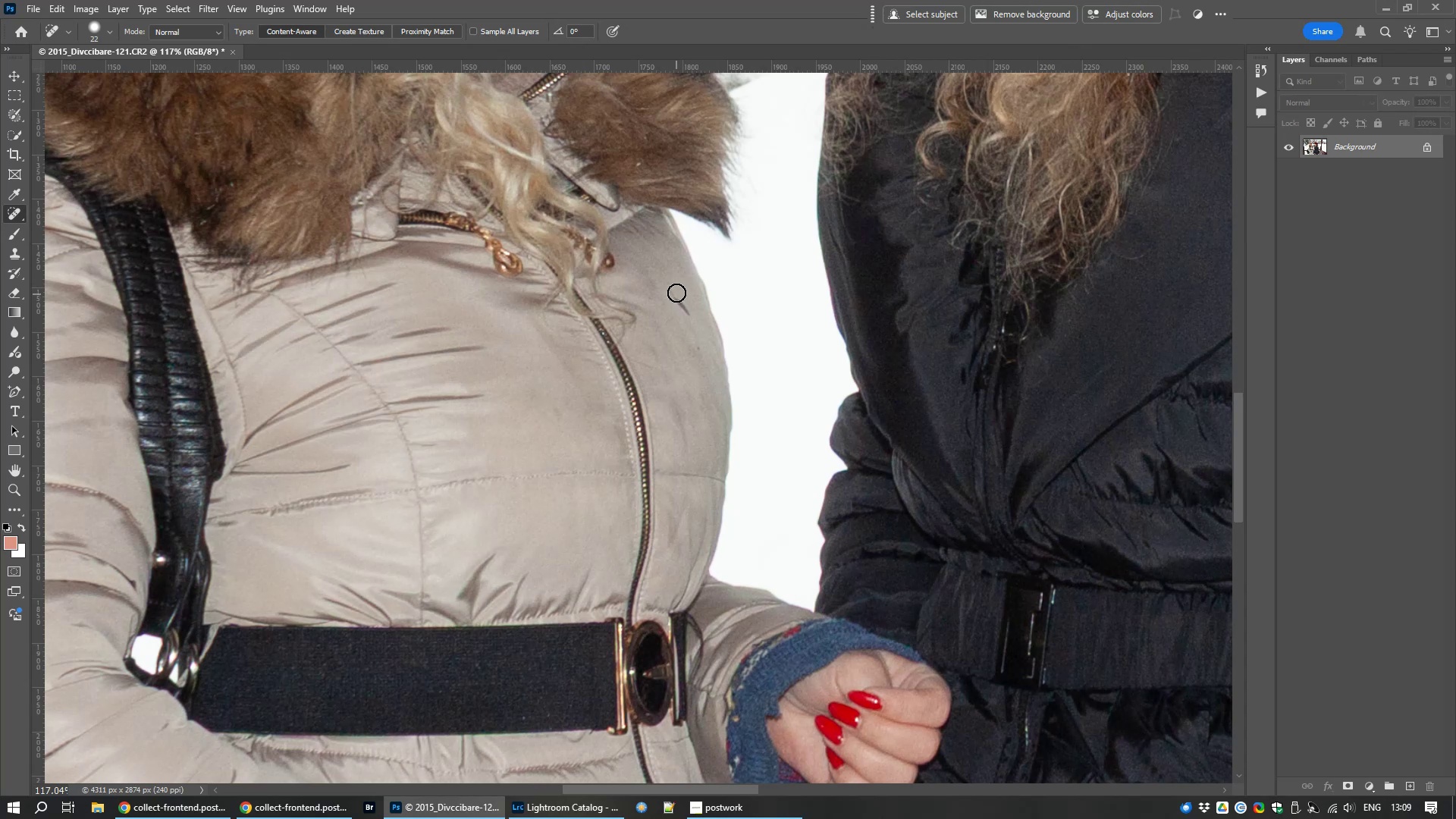 
left_click_drag(start_coordinate=[673, 295], to_coordinate=[688, 316])
 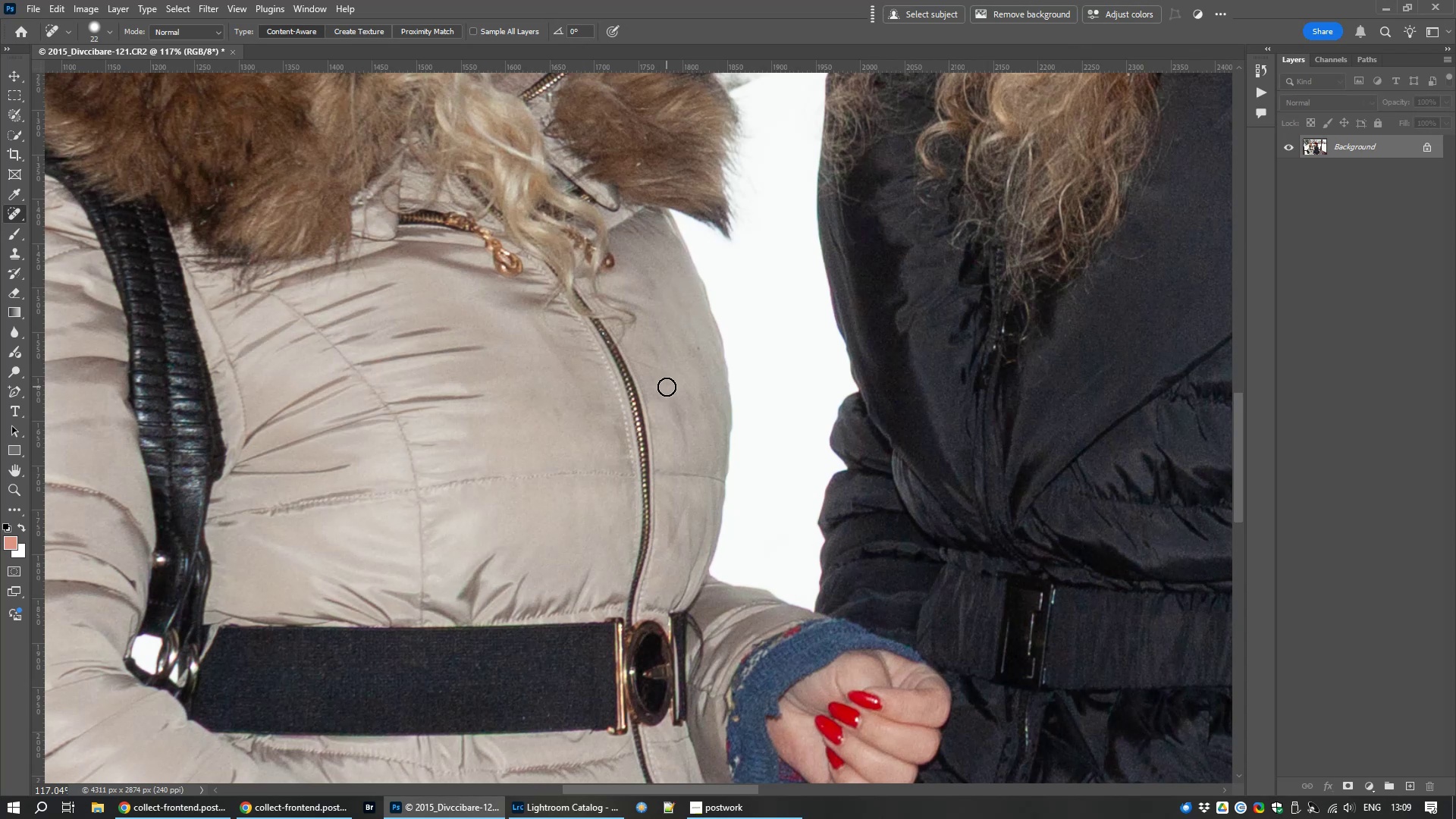 
scroll: coordinate [663, 389], scroll_direction: down, amount: 14.0
 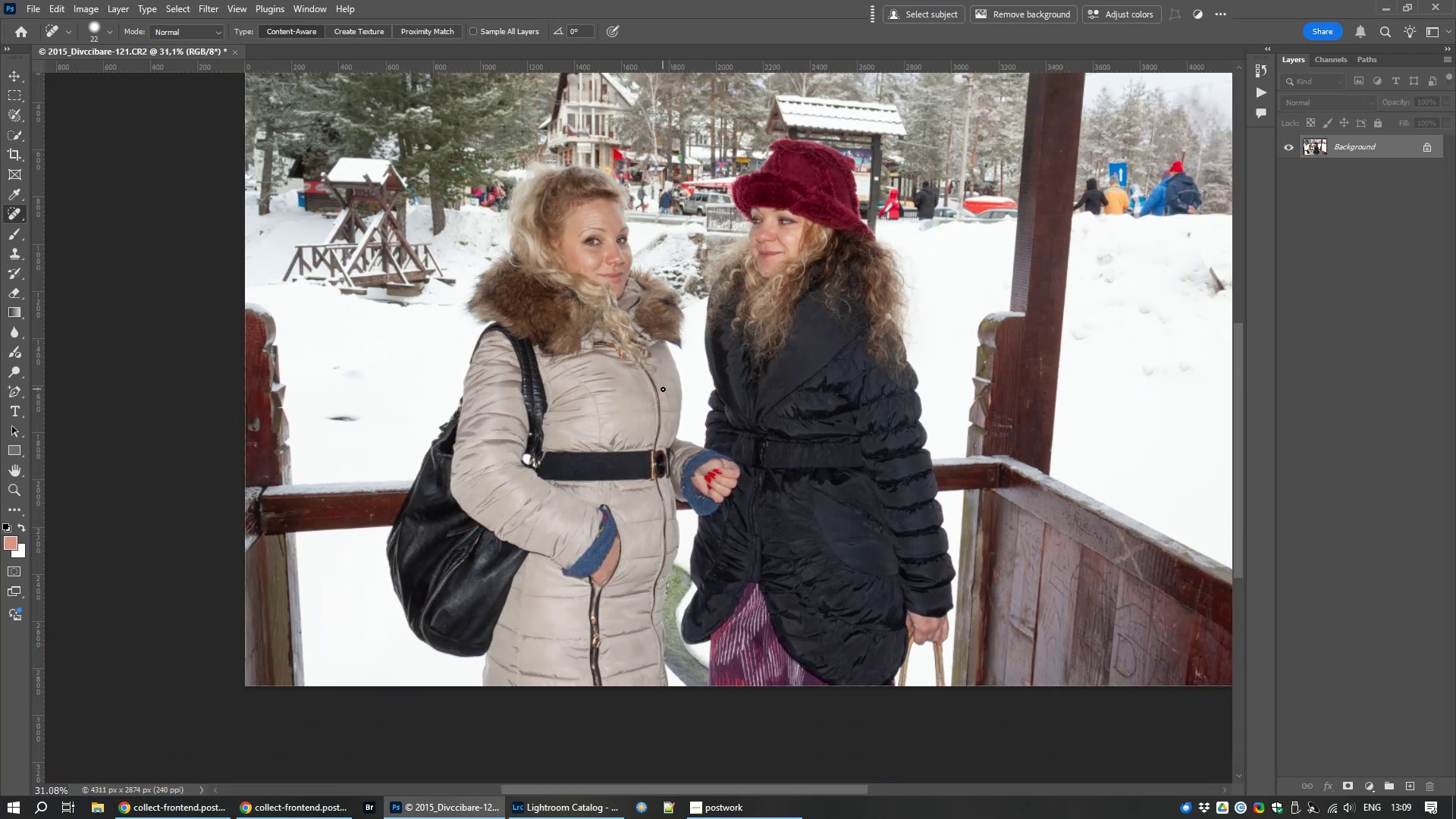 
scroll: coordinate [663, 389], scroll_direction: up, amount: 1.0
 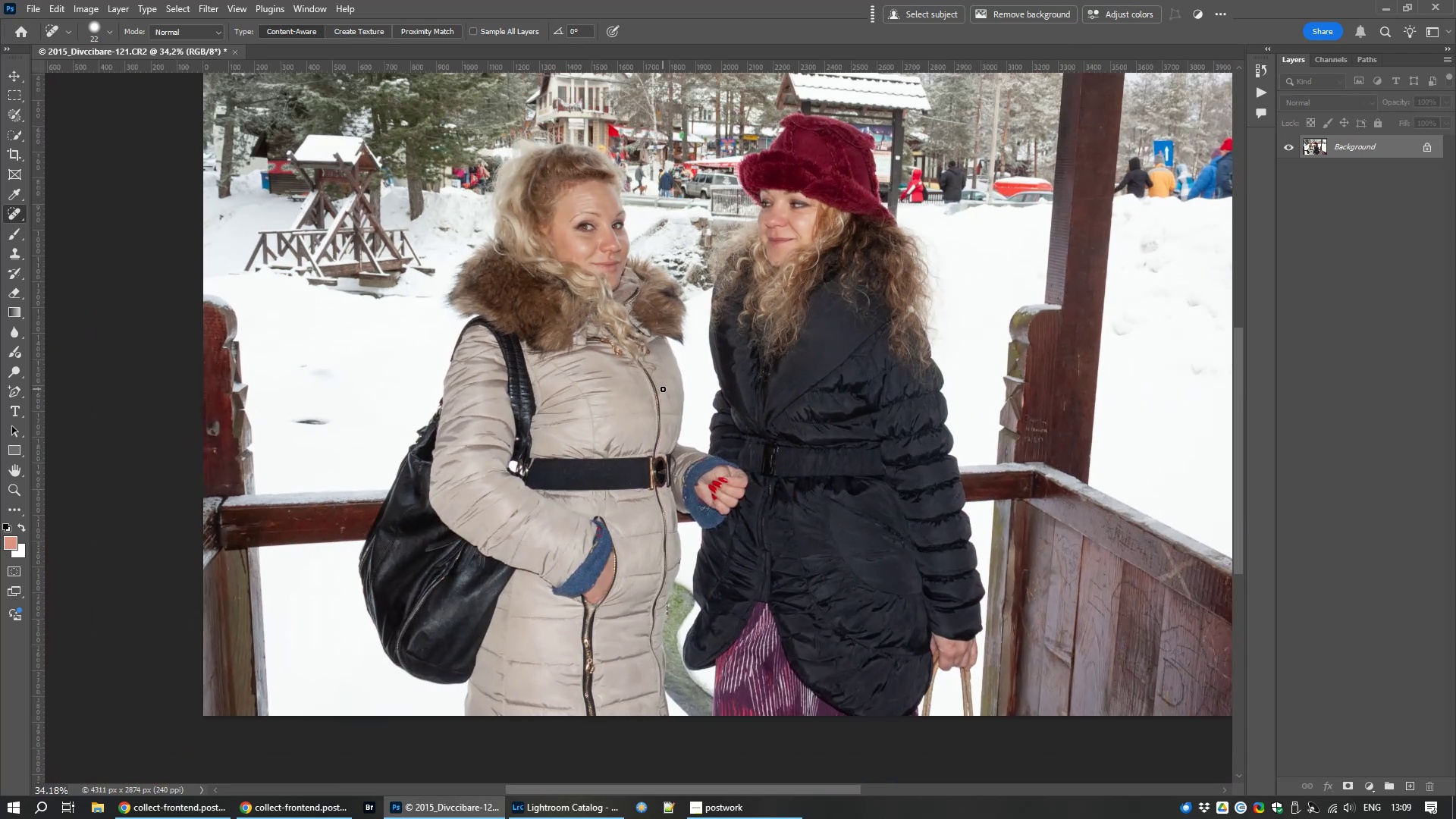 
scroll: coordinate [663, 389], scroll_direction: down, amount: 1.0
 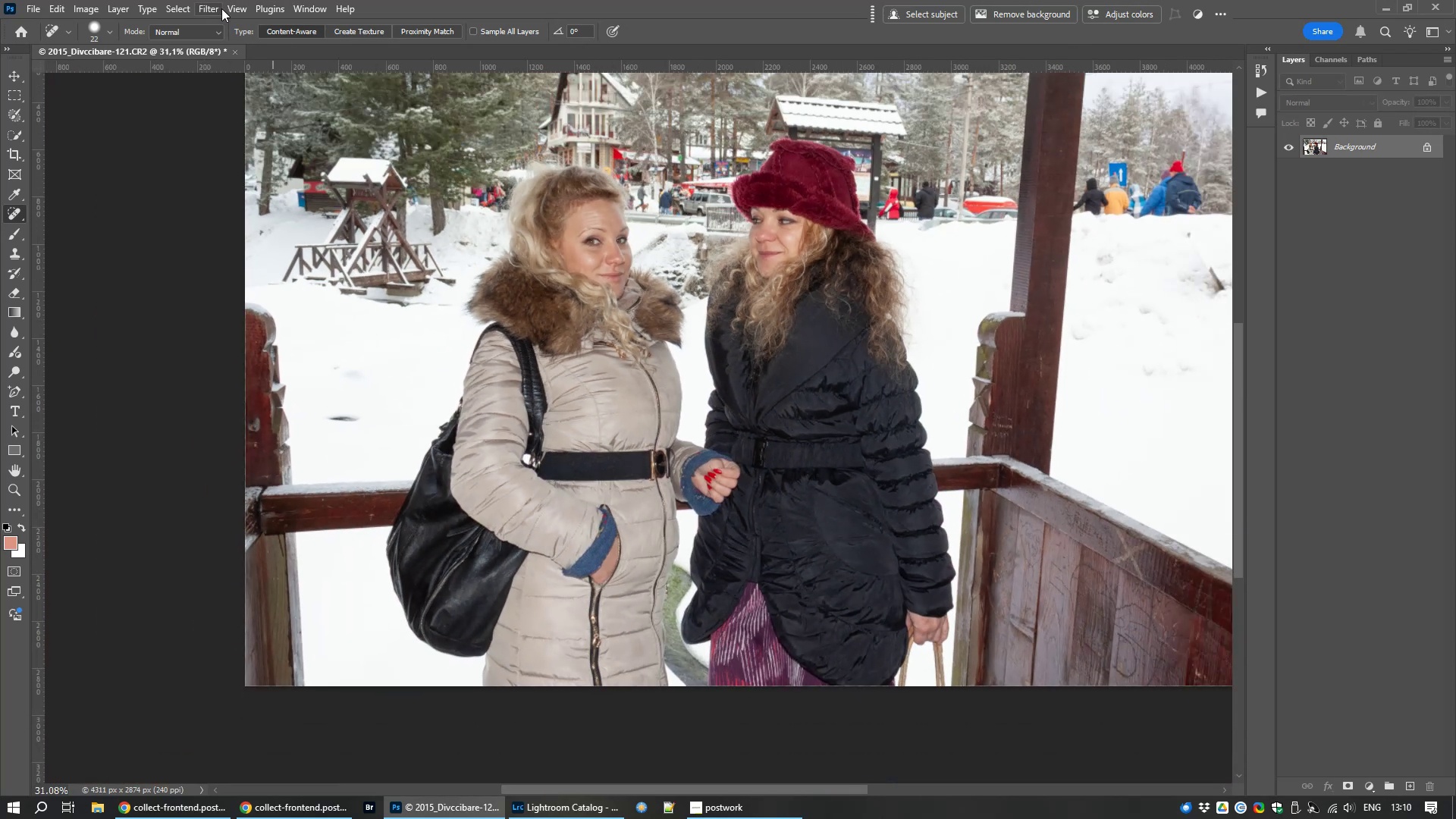 
left_click([212, 8])
 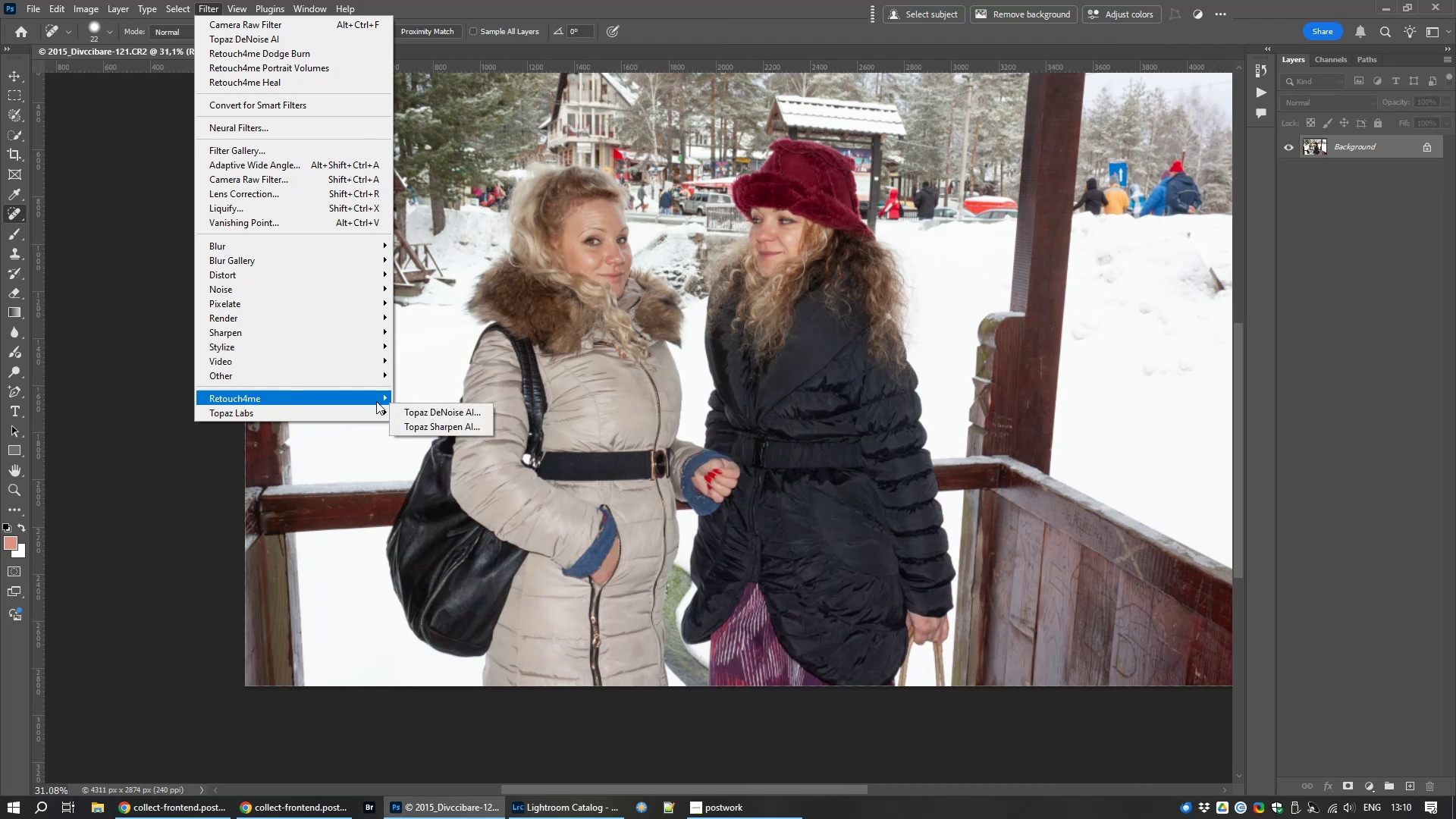 
left_click([417, 408])
 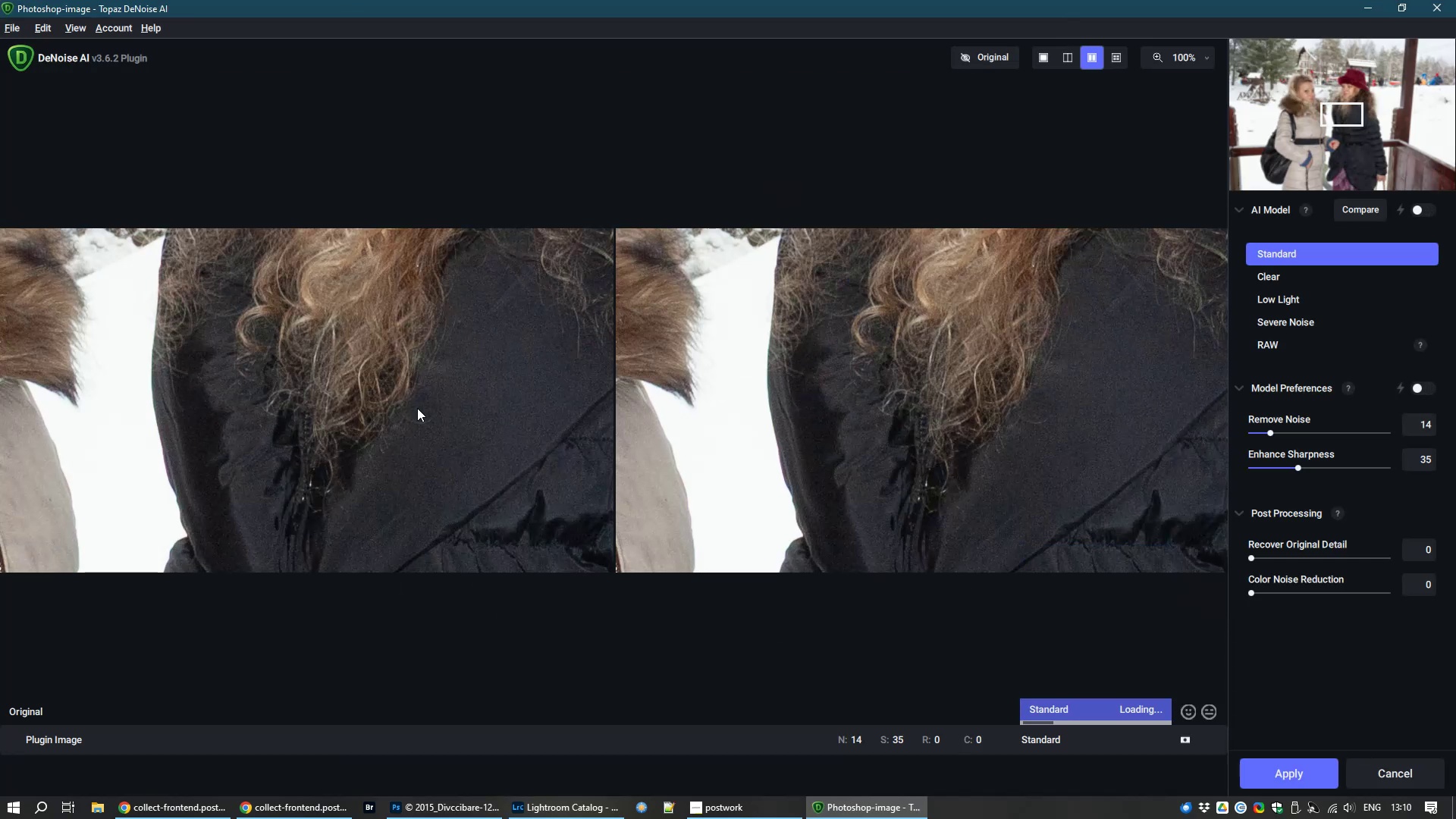 
wait(8.44)
 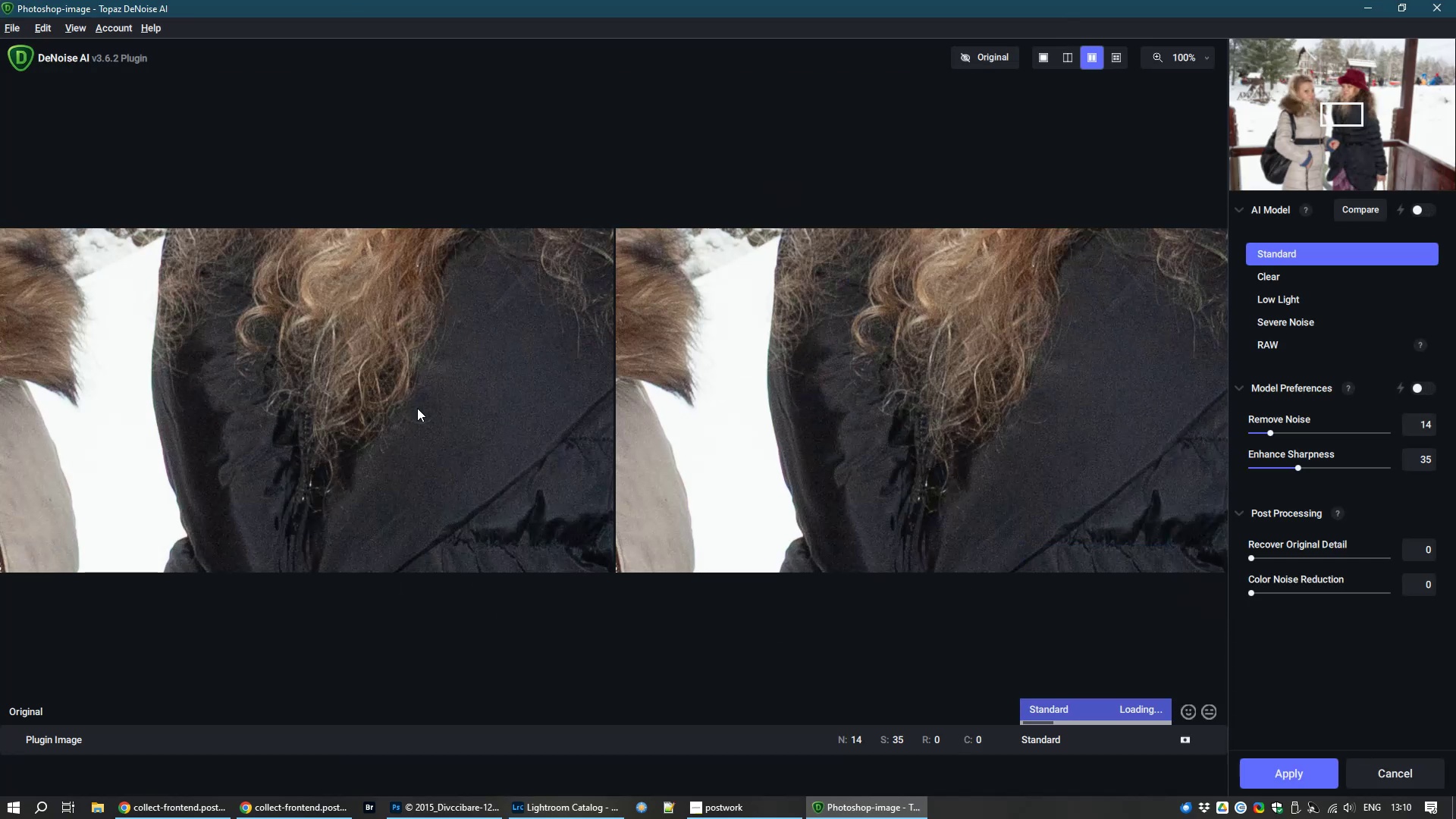 
left_click_drag(start_coordinate=[1009, 226], to_coordinate=[949, 551])
 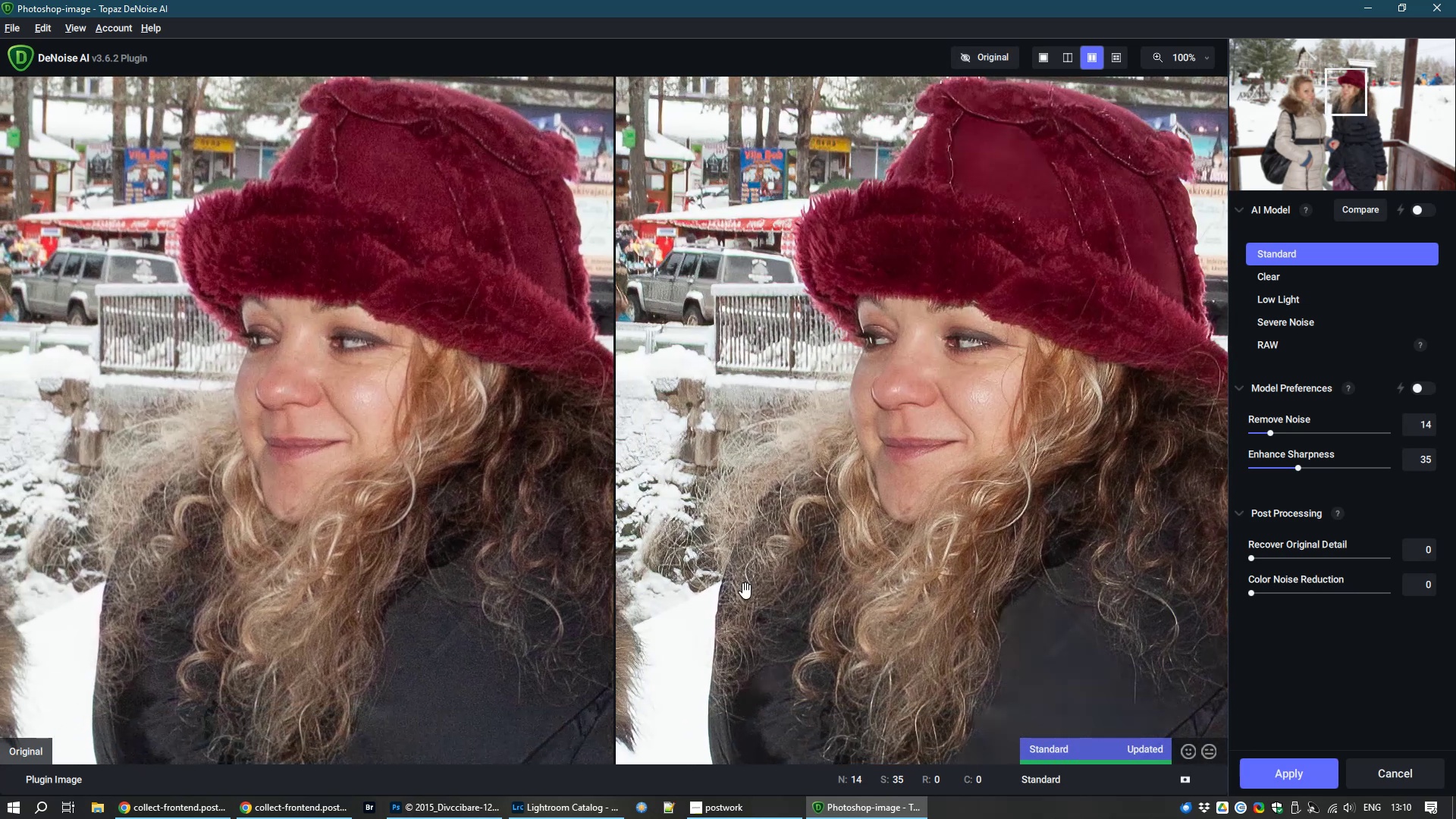 
wait(5.1)
 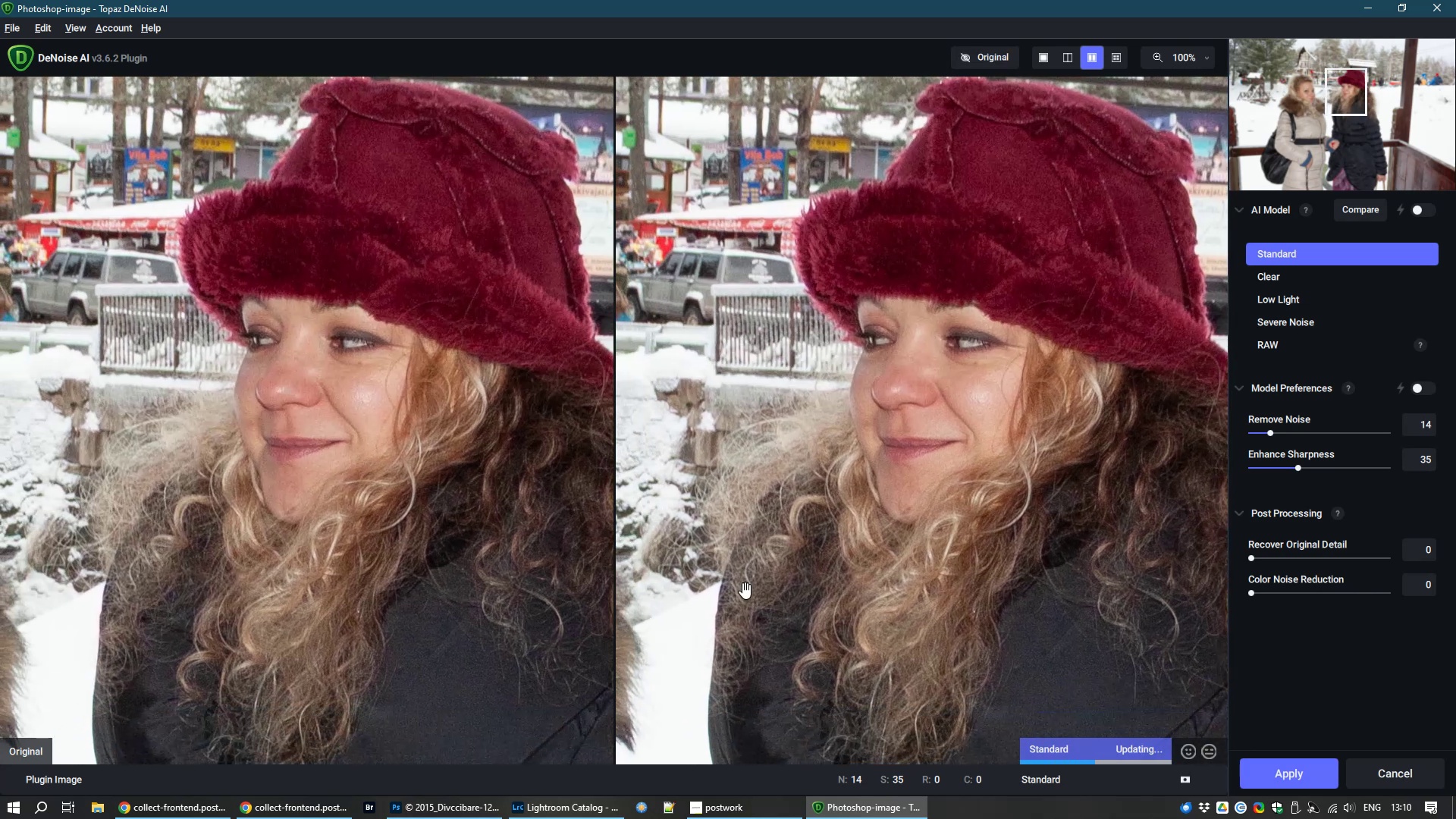 
left_click([1278, 766])
 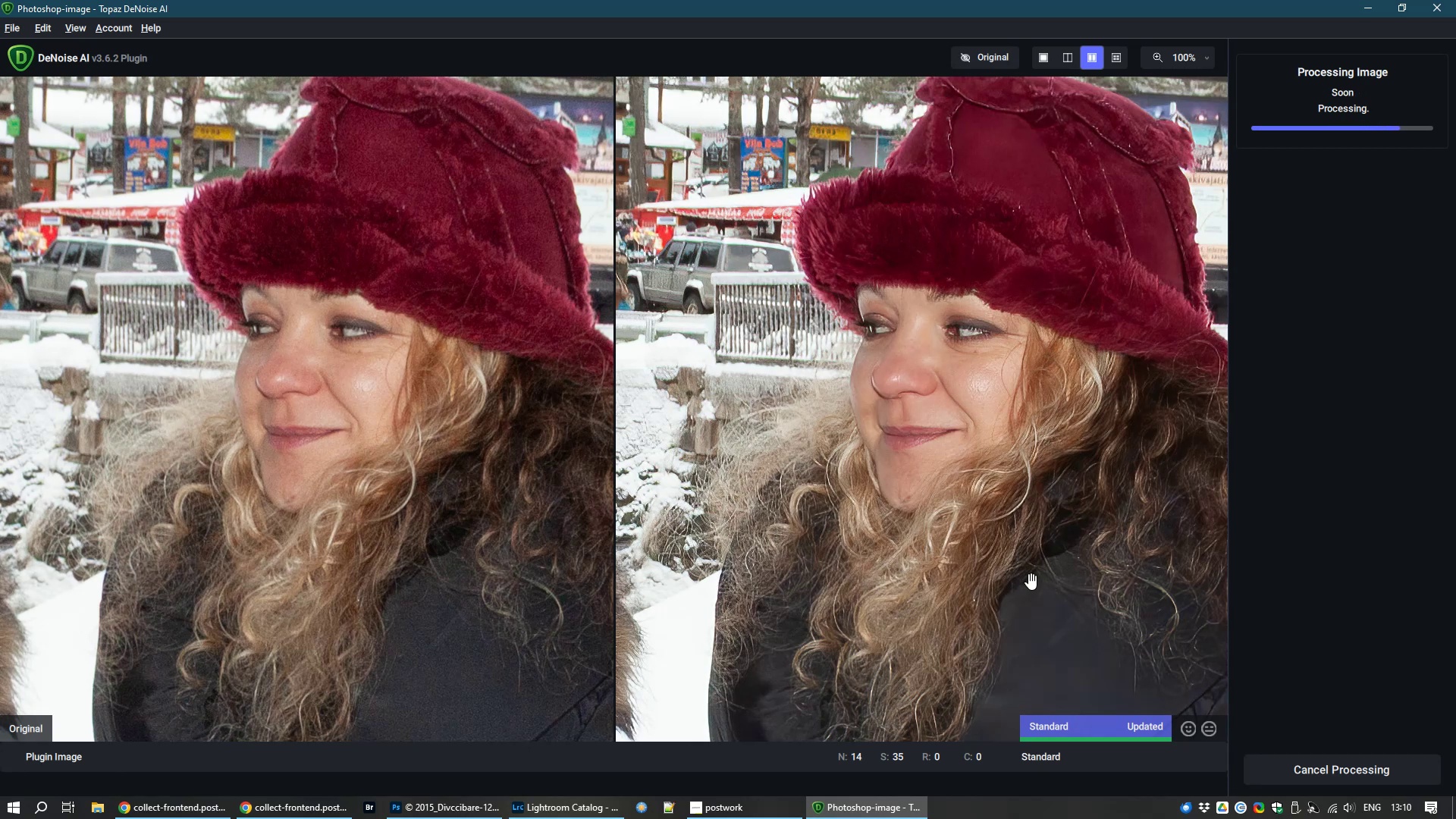 
wait(21.52)
 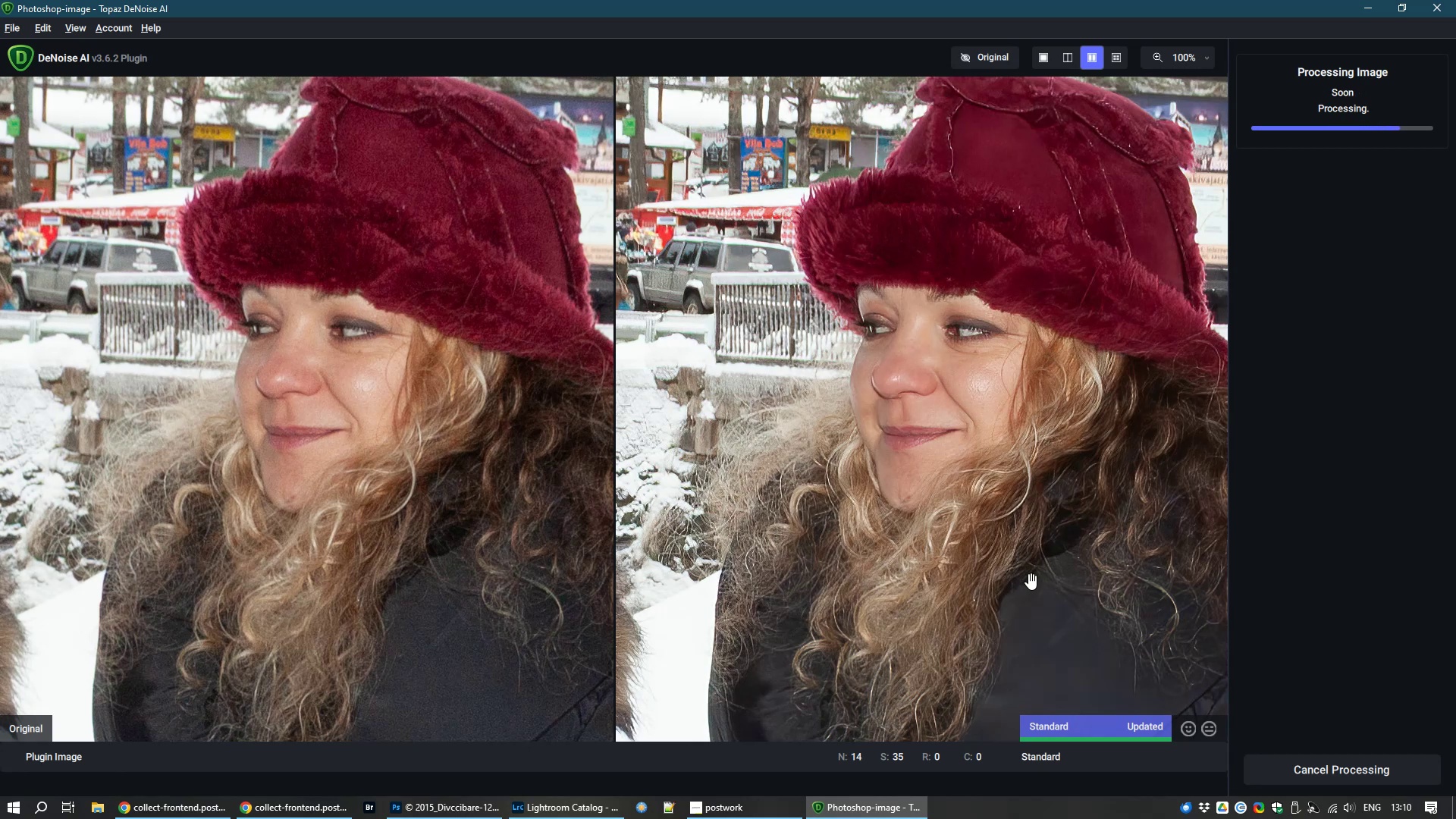 
scroll: coordinate [800, 194], scroll_direction: up, amount: 17.0
 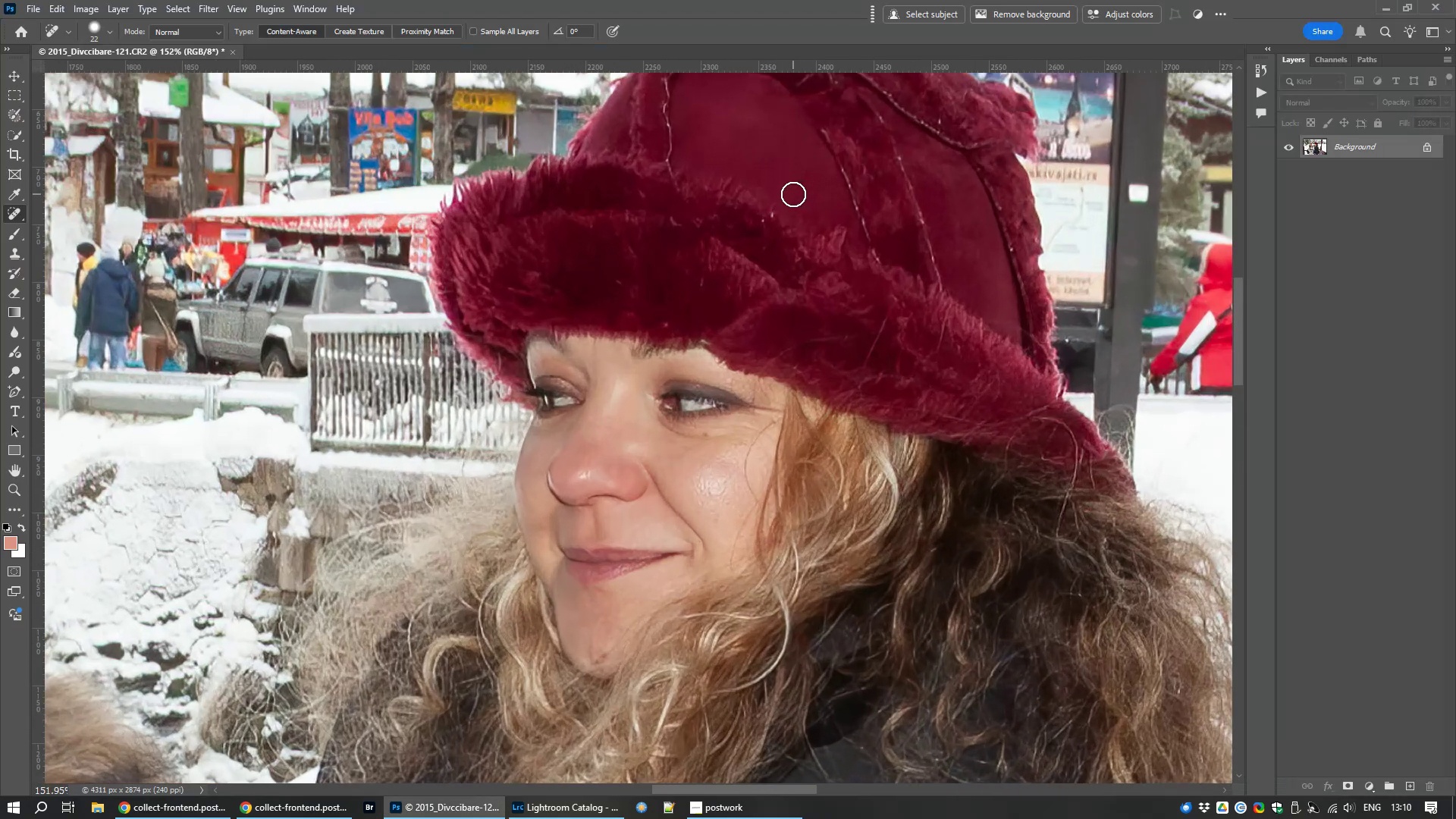 
type(jj)
 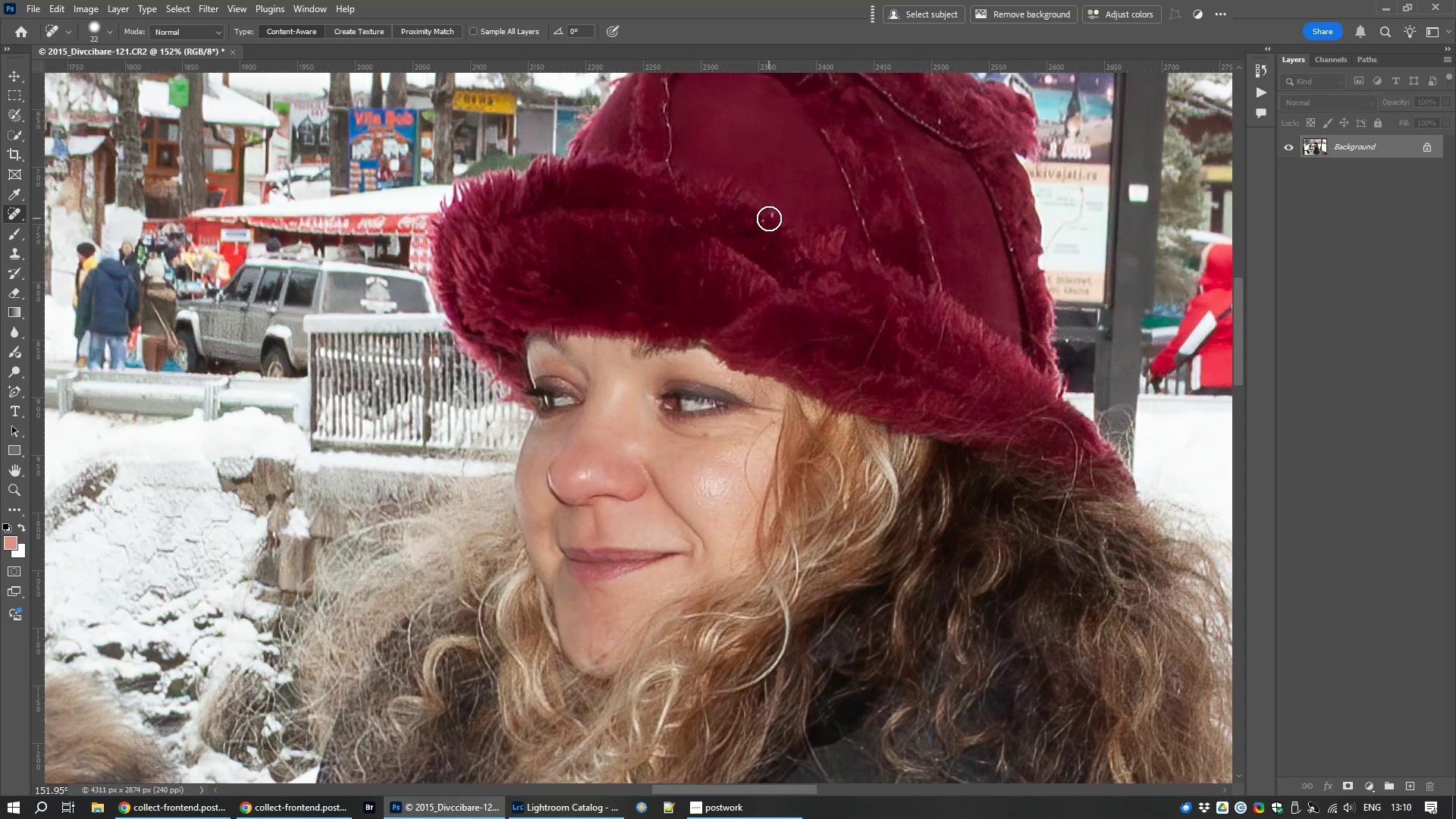 
left_click([772, 214])
 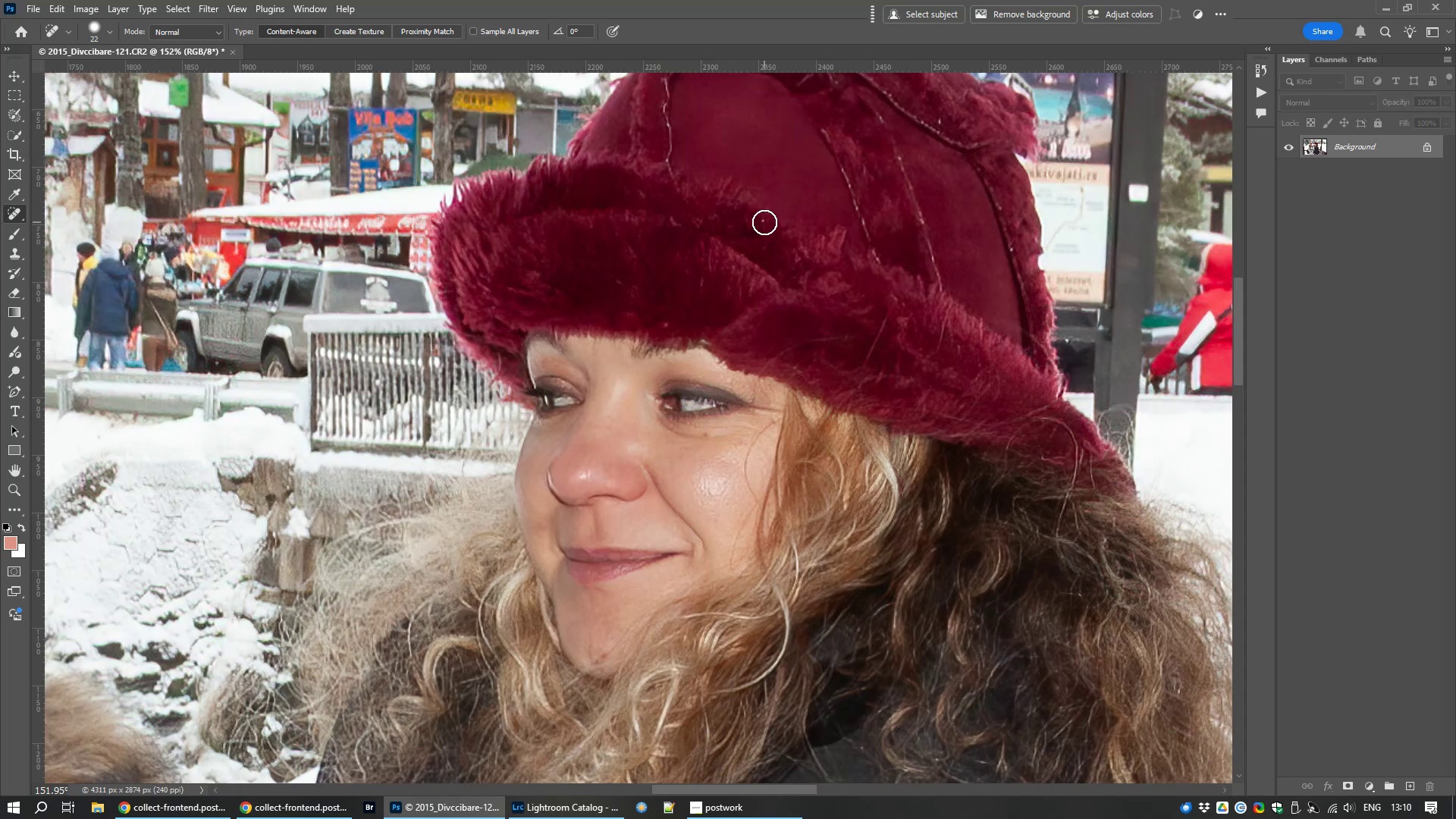 
left_click([764, 222])
 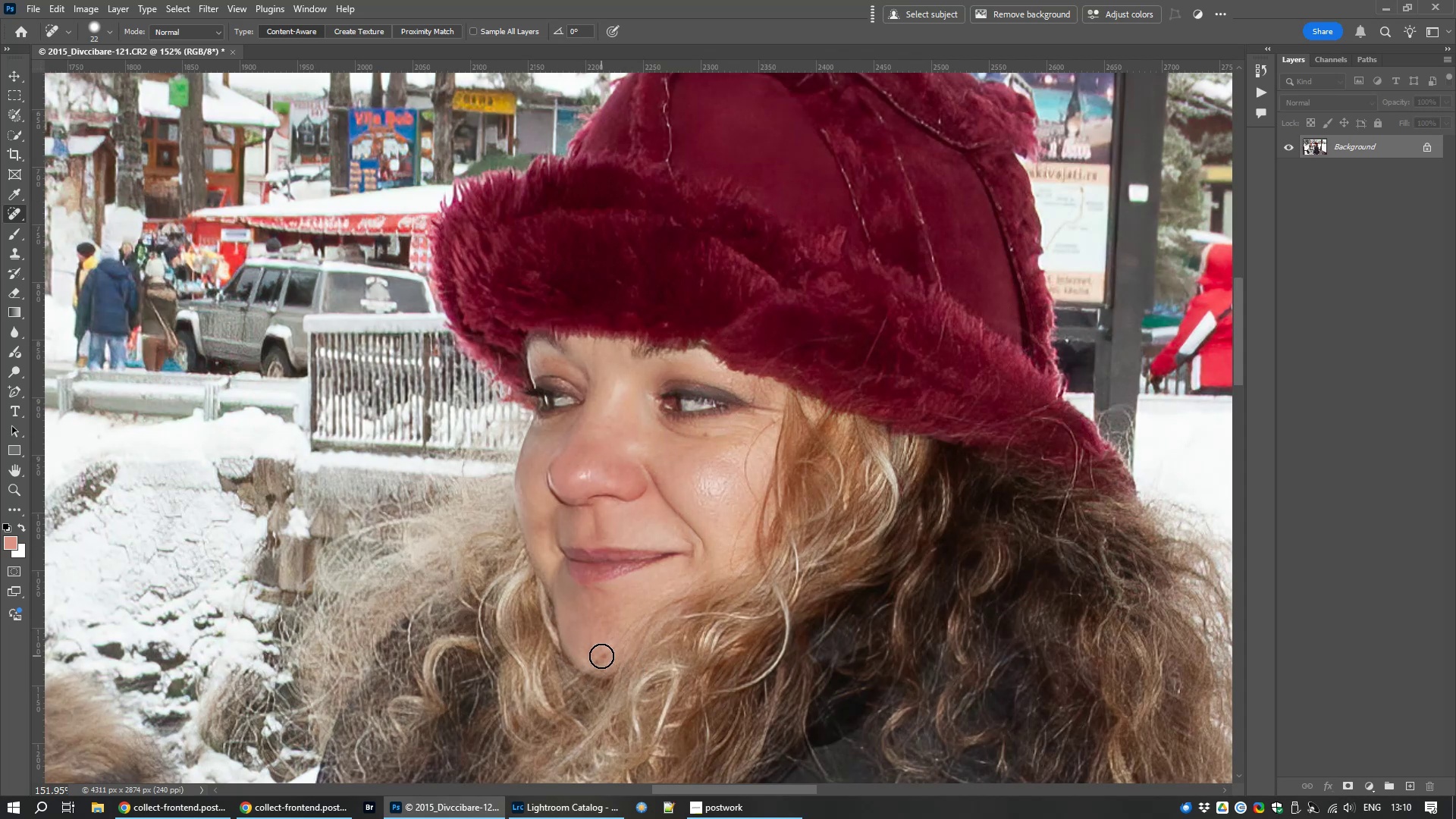 
left_click([590, 663])
 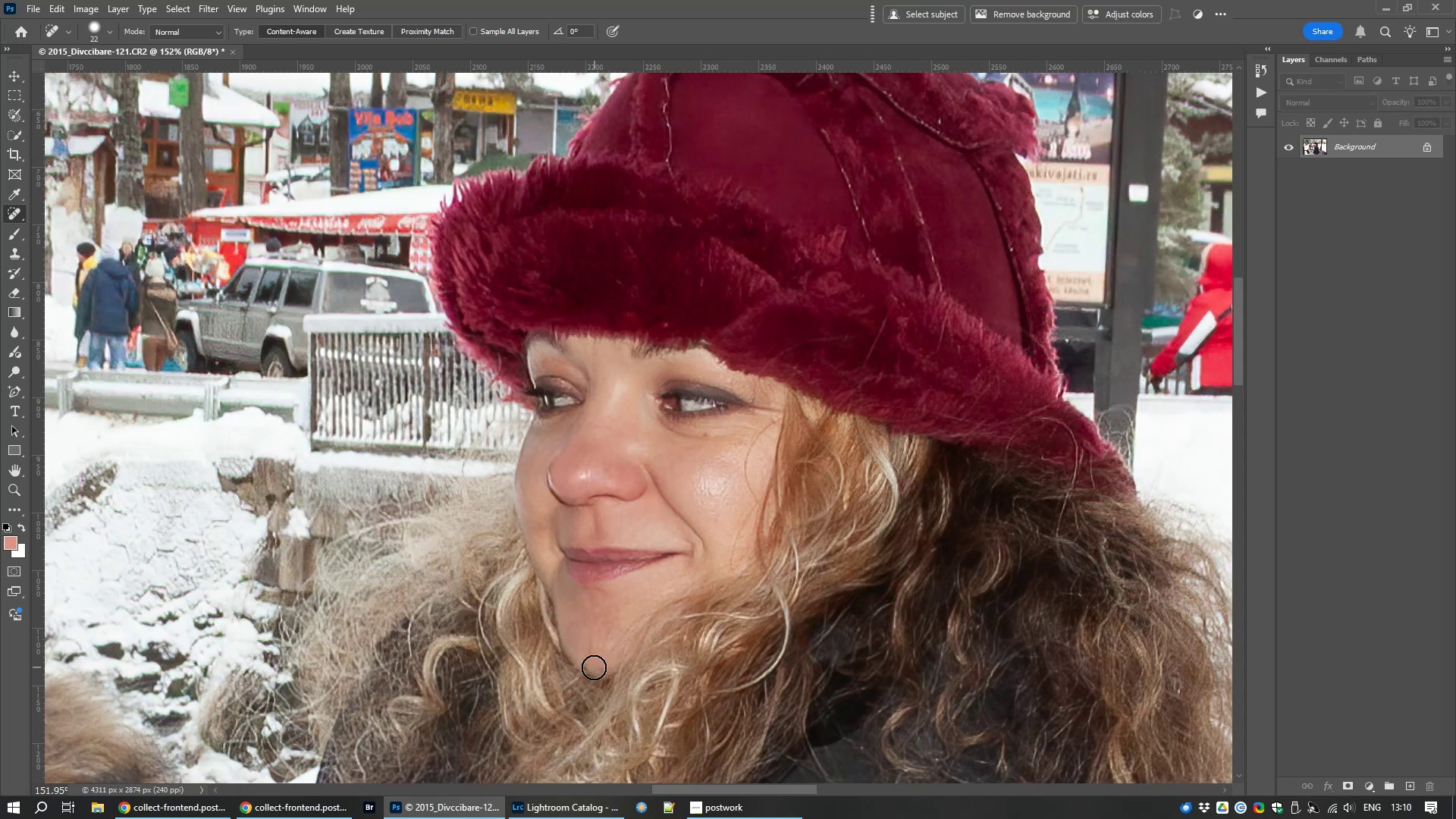 
left_click_drag(start_coordinate=[583, 666], to_coordinate=[577, 686])
 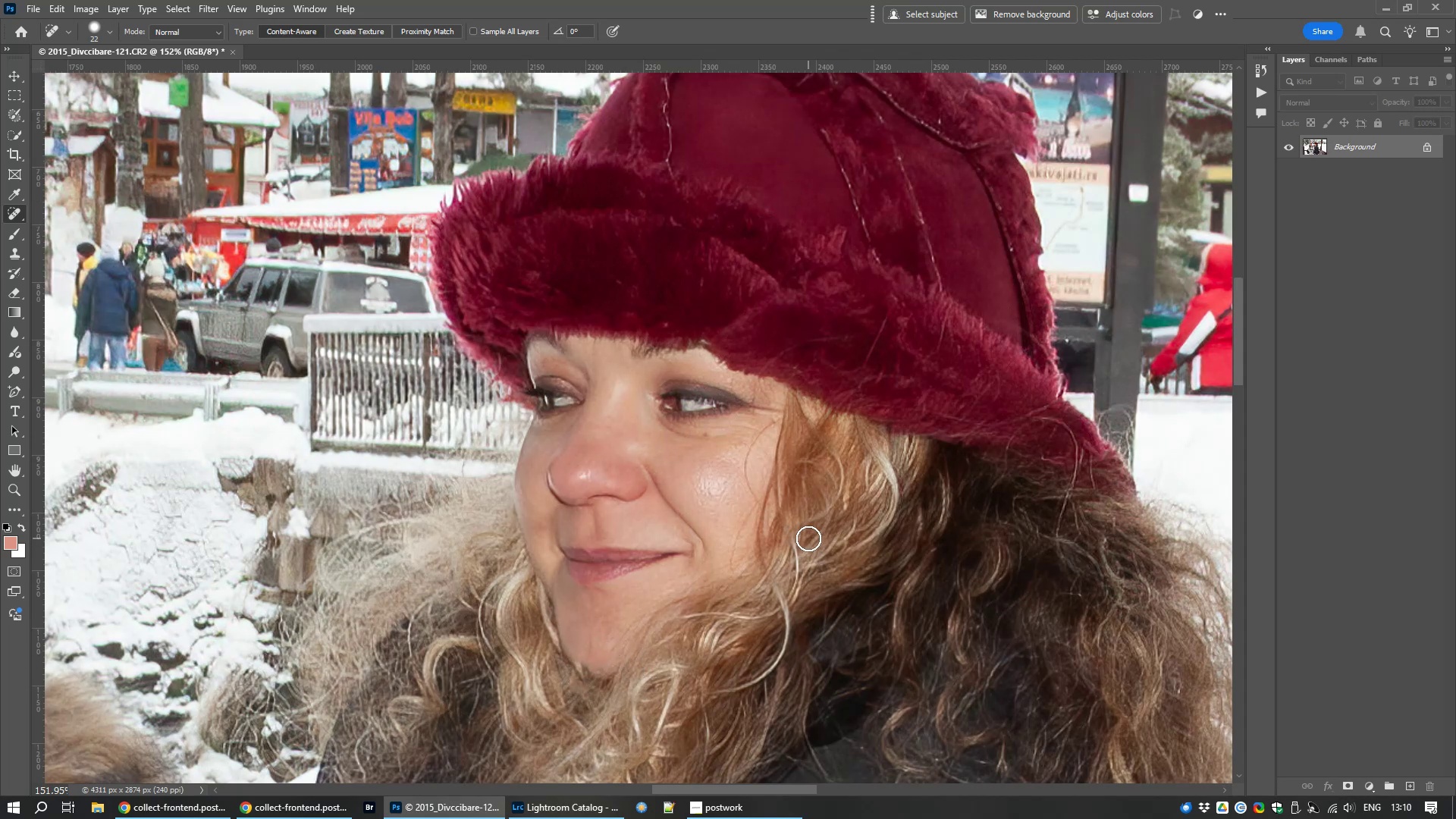 
key(Control+Z)
 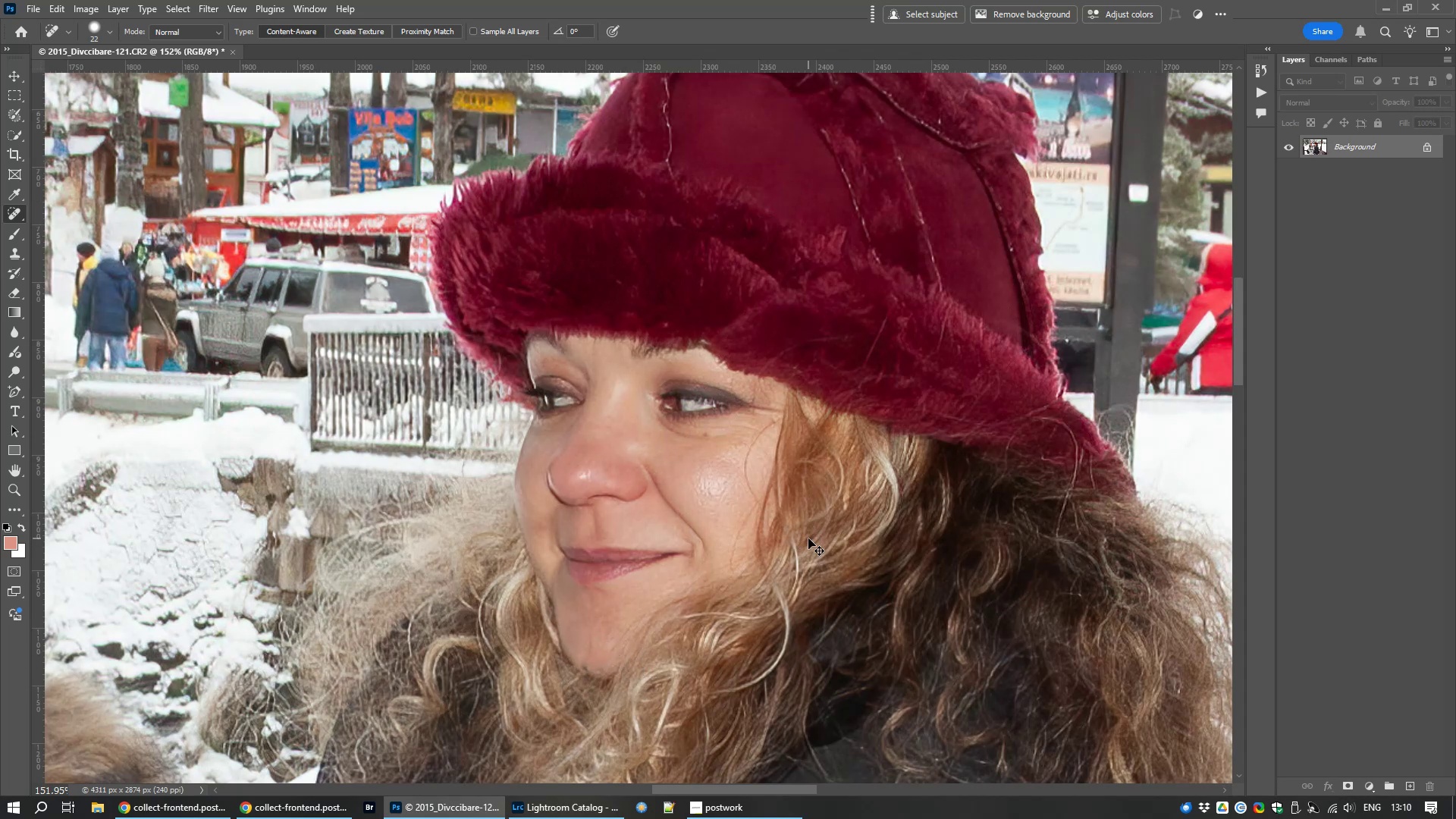 
key(Control+Z)
 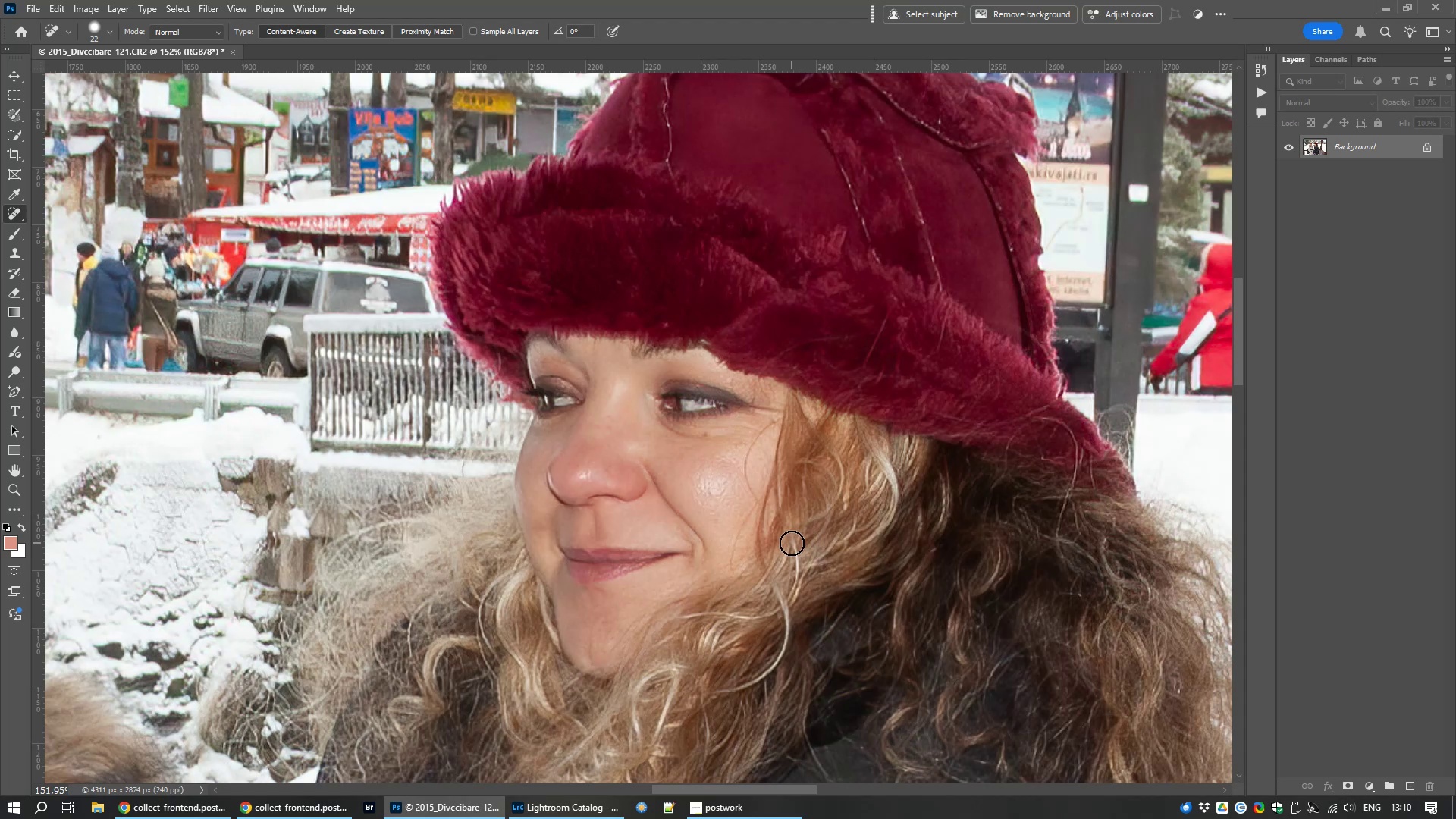 
scroll: coordinate [788, 419], scroll_direction: up, amount: 9.0
 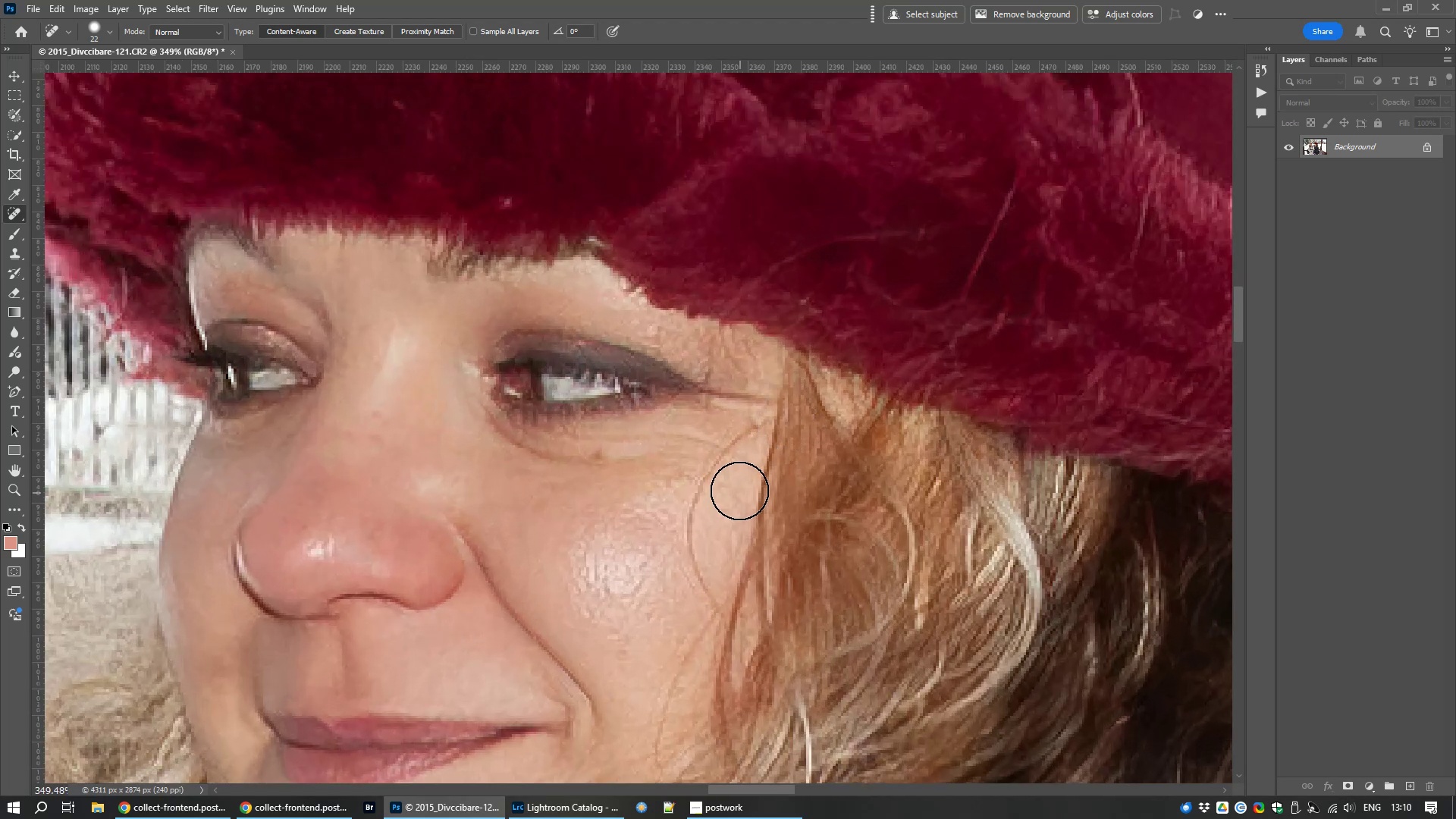 
hold_key(key=AltLeft, duration=0.9)
 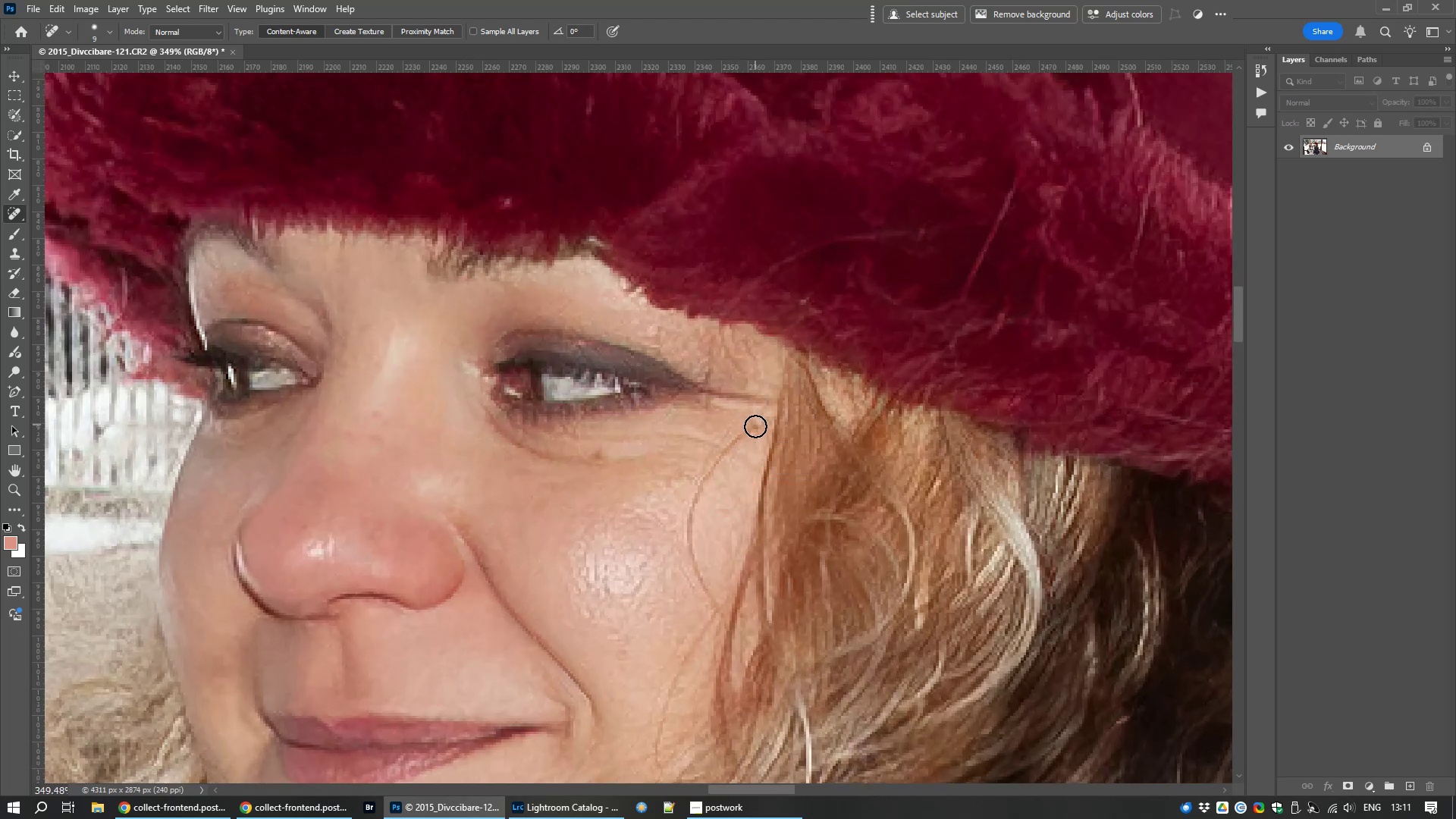 
left_click_drag(start_coordinate=[756, 428], to_coordinate=[721, 604])
 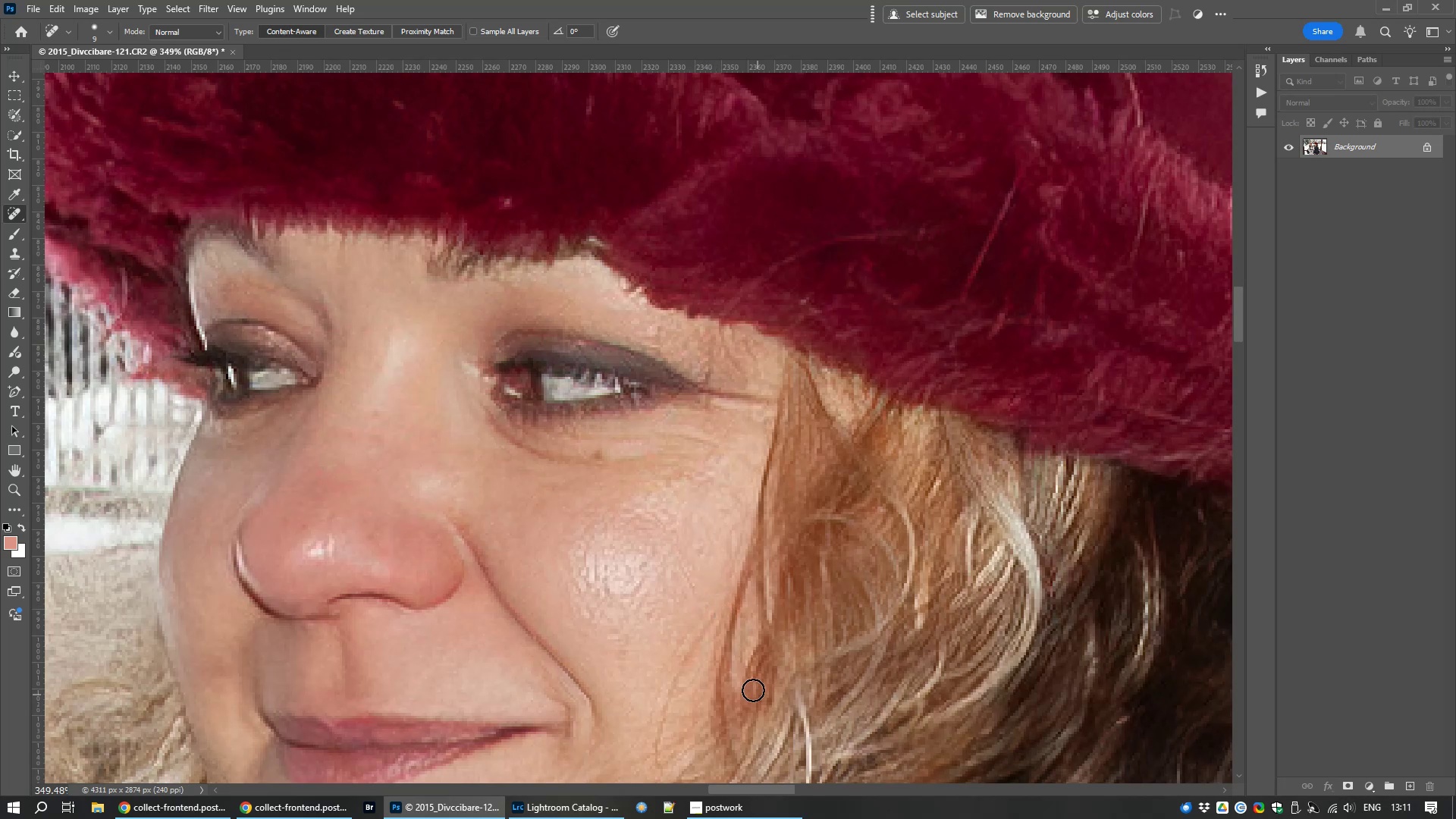 
hold_key(key=Space, duration=0.88)
 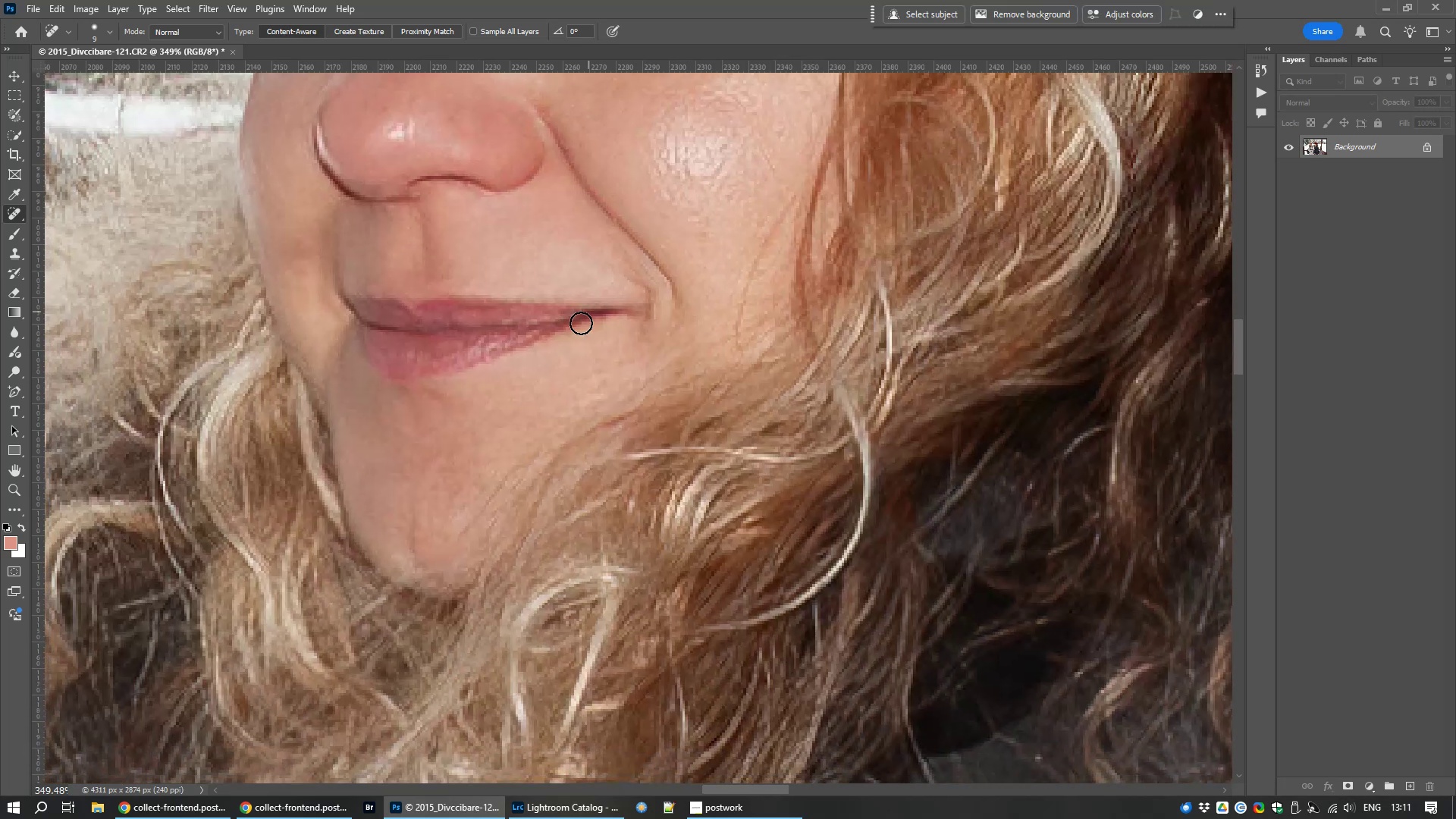 
left_click_drag(start_coordinate=[675, 595], to_coordinate=[755, 177])
 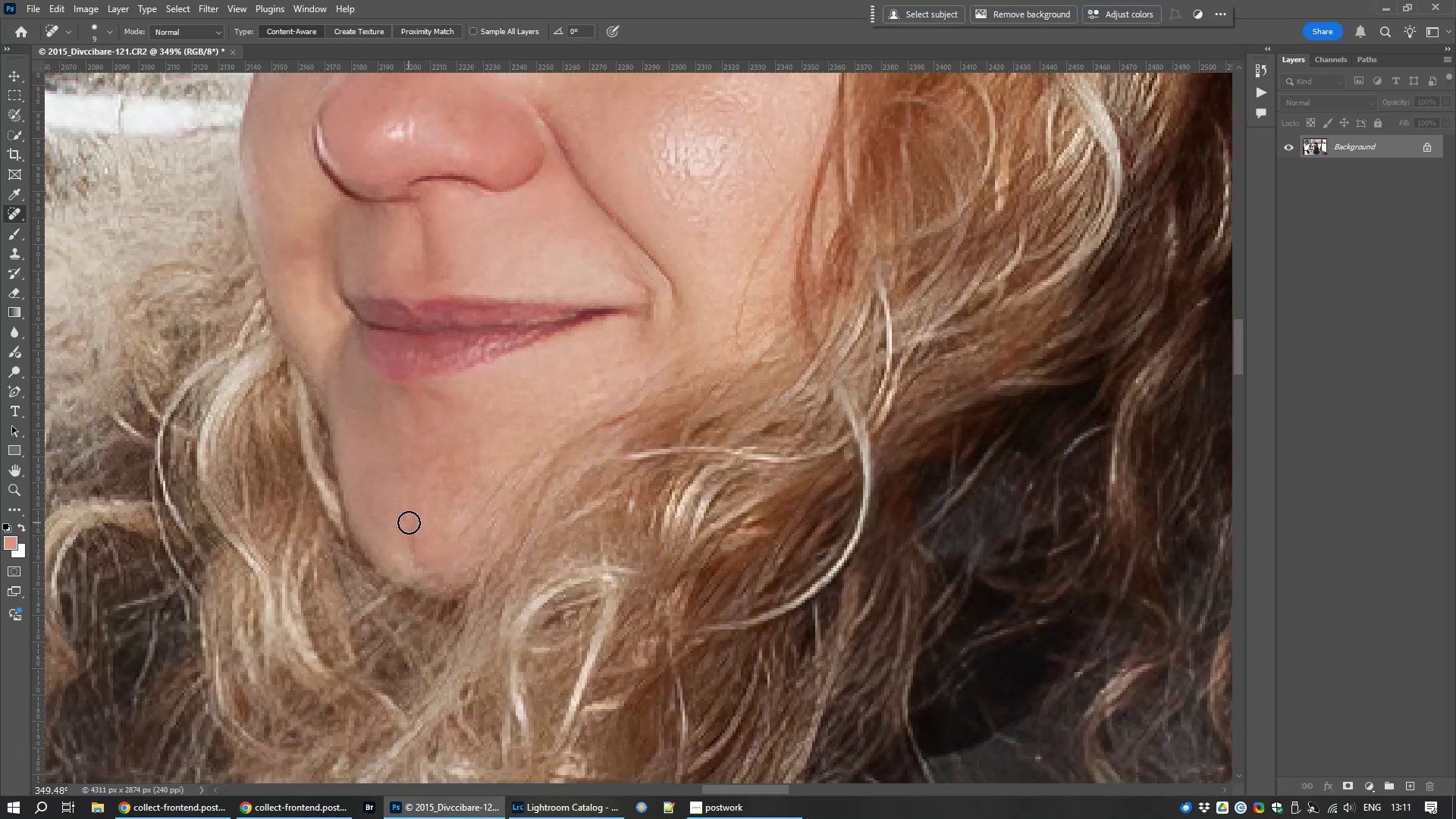 
left_click_drag(start_coordinate=[415, 525], to_coordinate=[430, 568])
 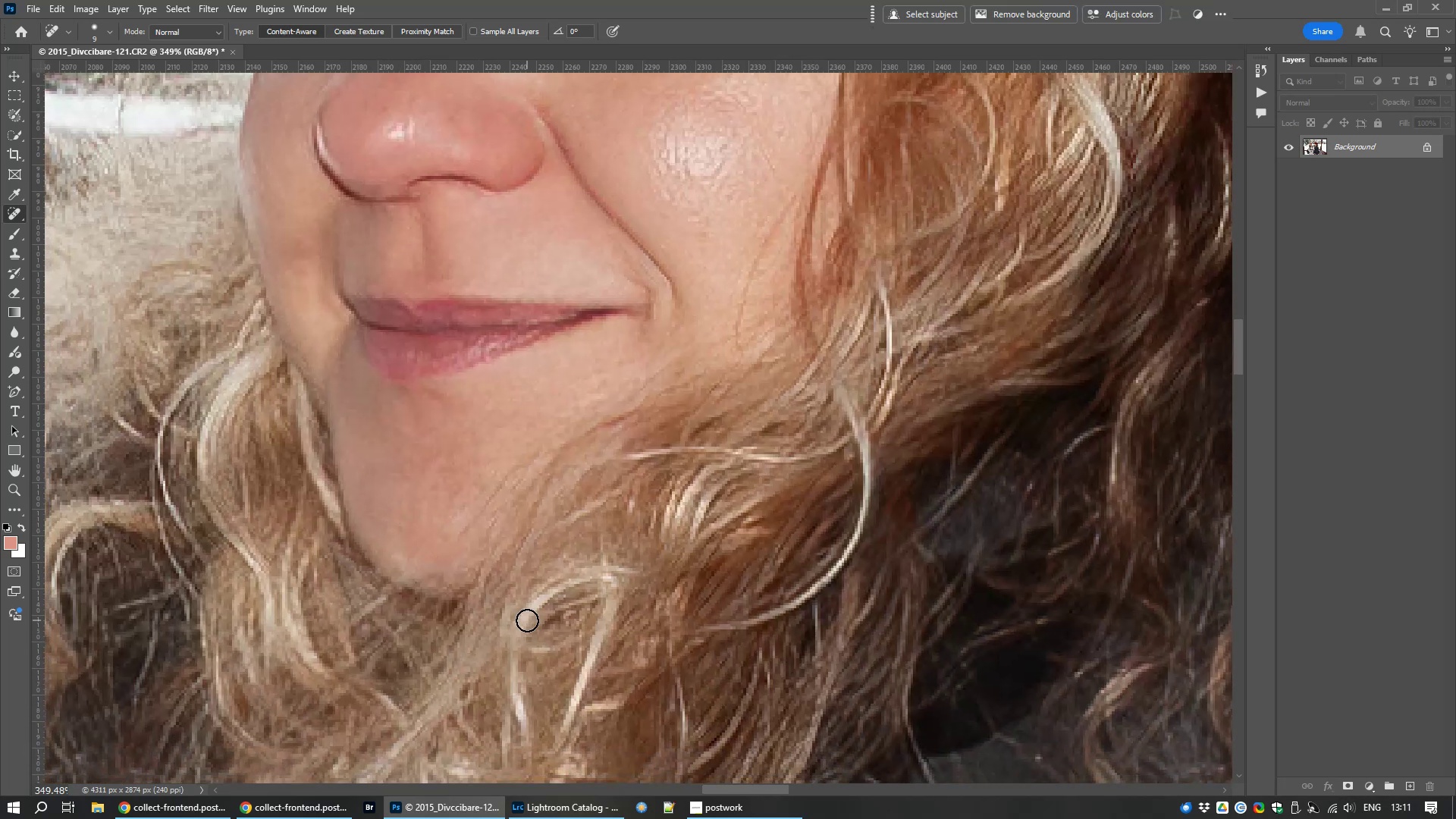 
scroll: coordinate [494, 392], scroll_direction: down, amount: 4.0
 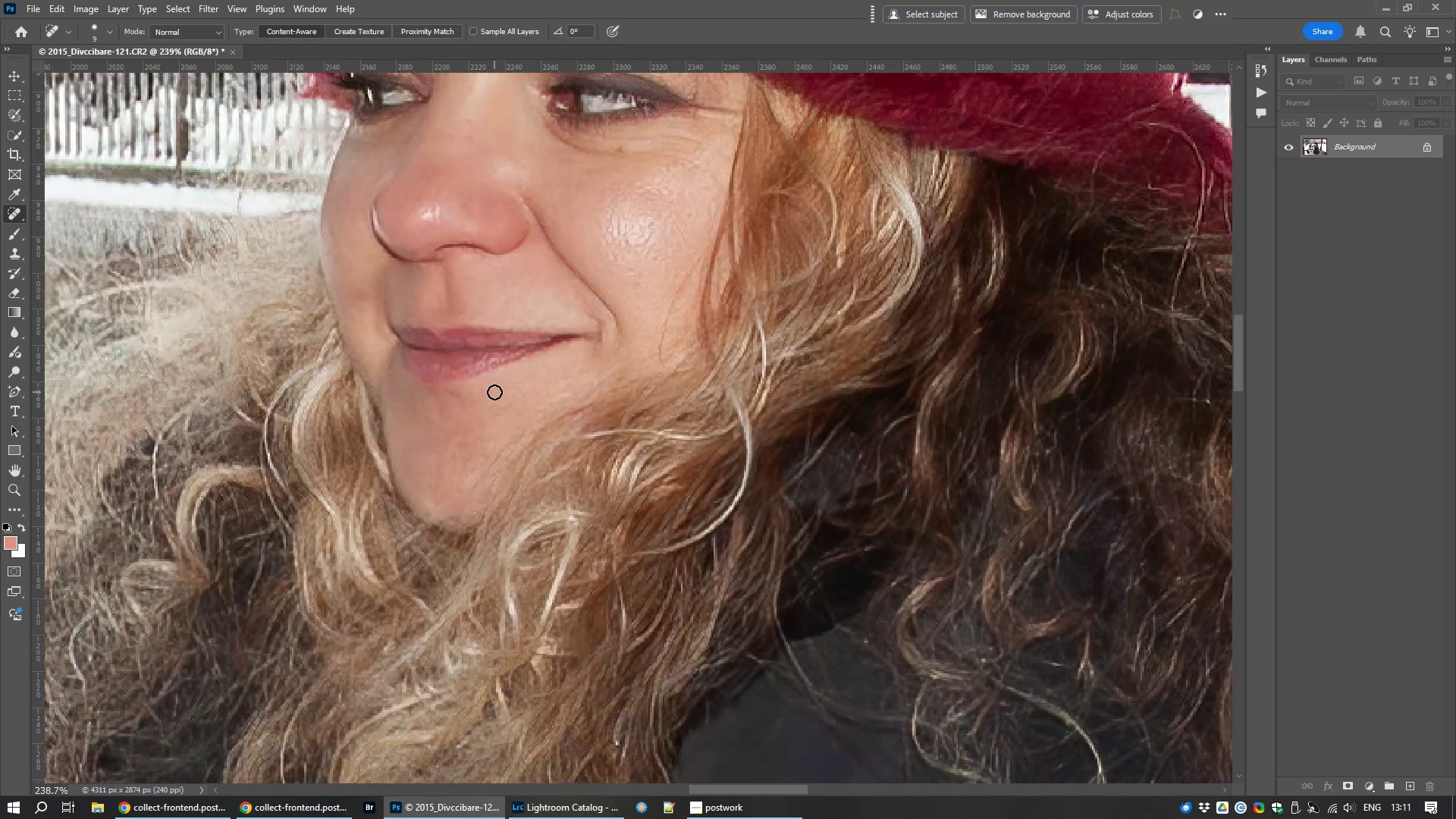 
hold_key(key=Space, duration=0.93)
 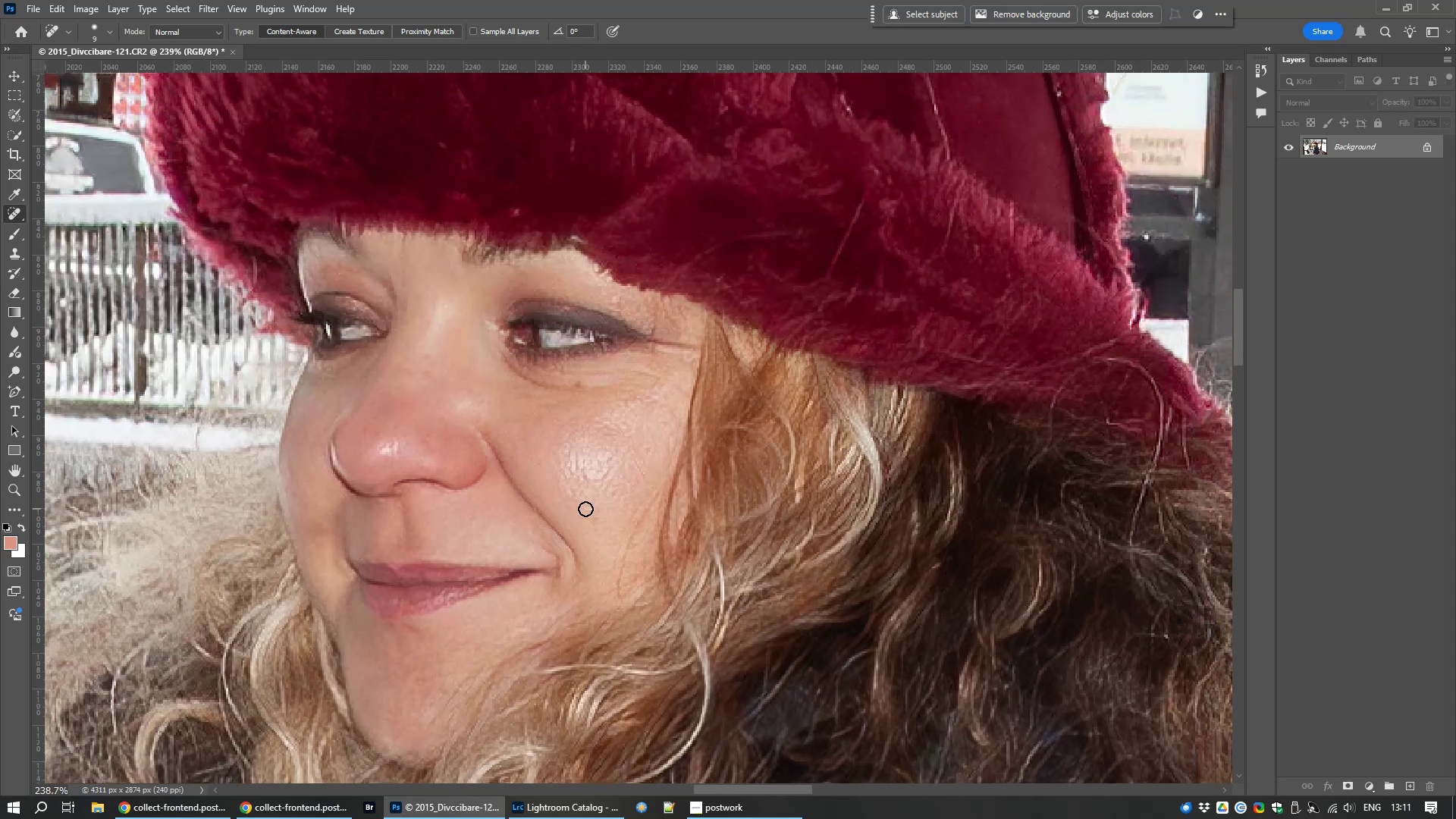 
left_click_drag(start_coordinate=[627, 274], to_coordinate=[585, 509])
 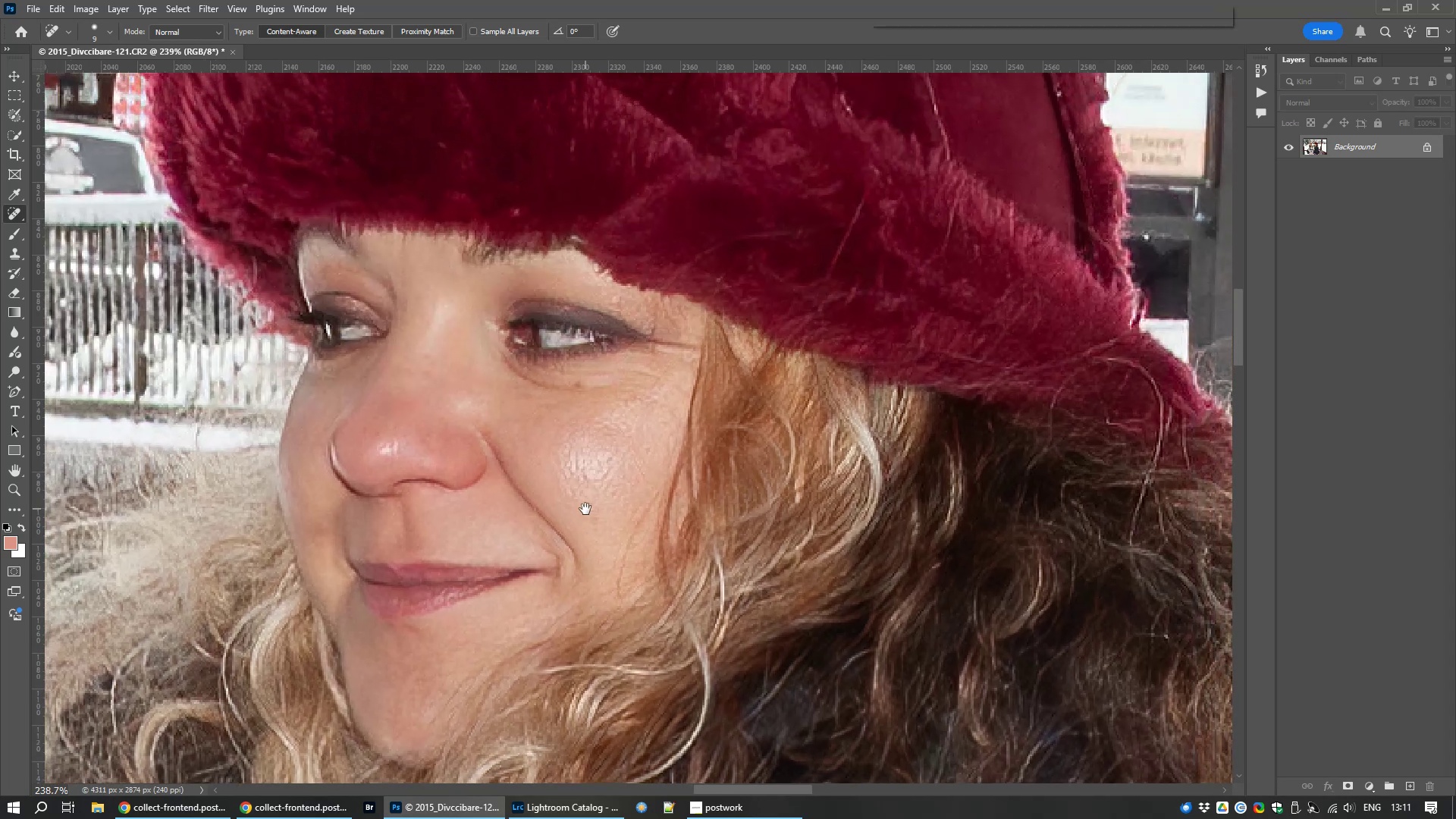 
key(B)
 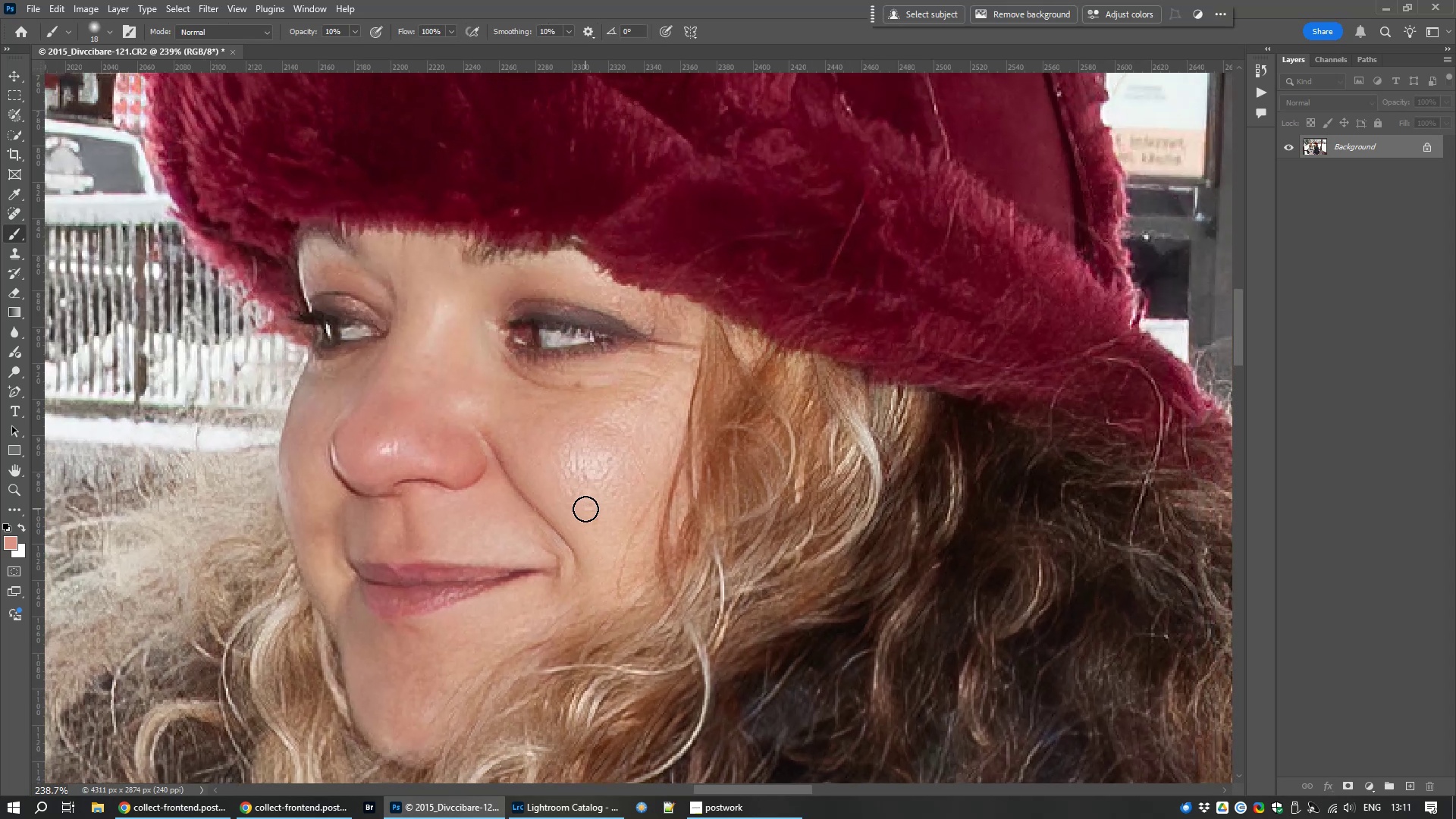 
hold_key(key=AltLeft, duration=0.98)
 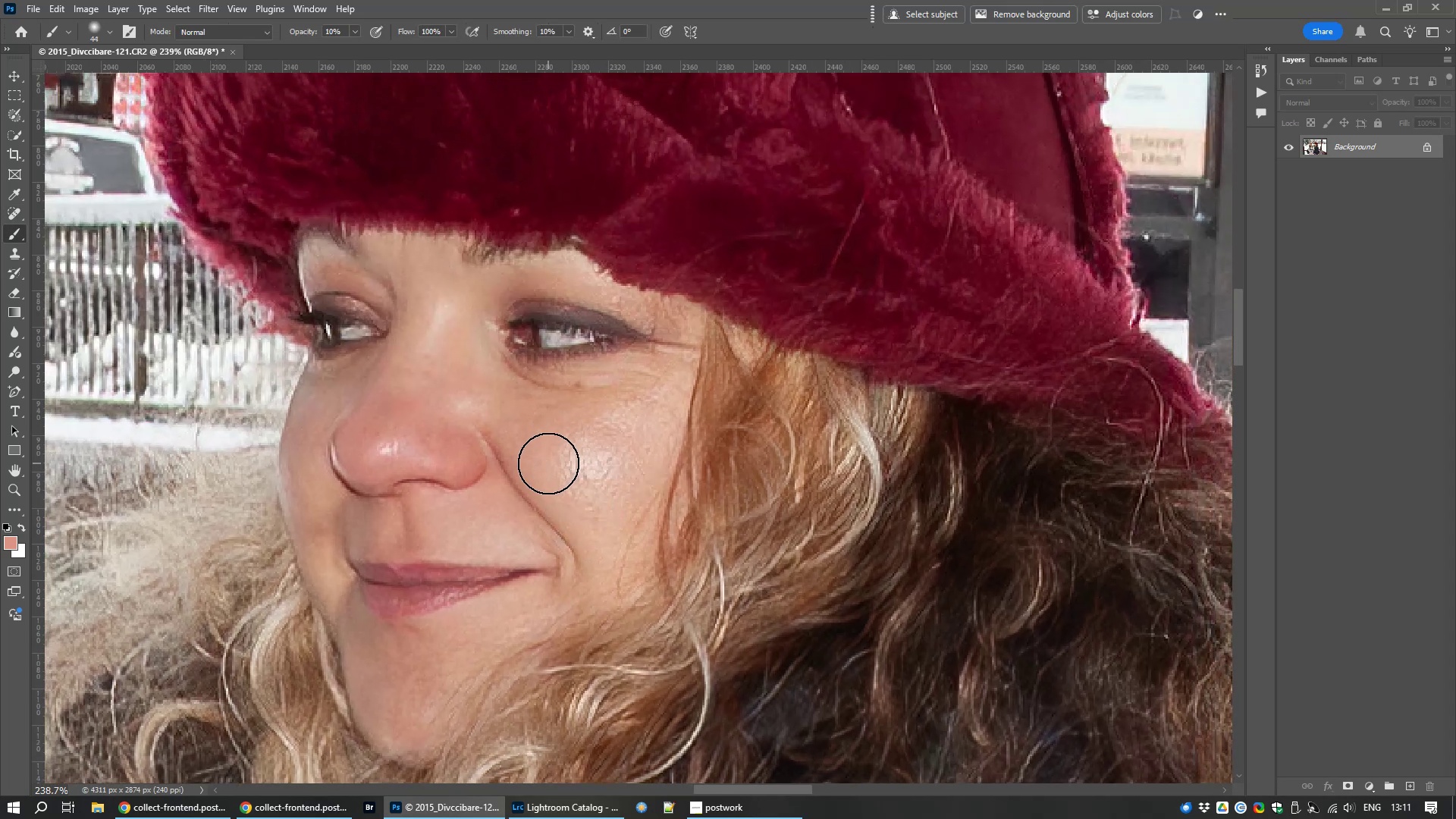 
hold_key(key=AltLeft, duration=1.51)
 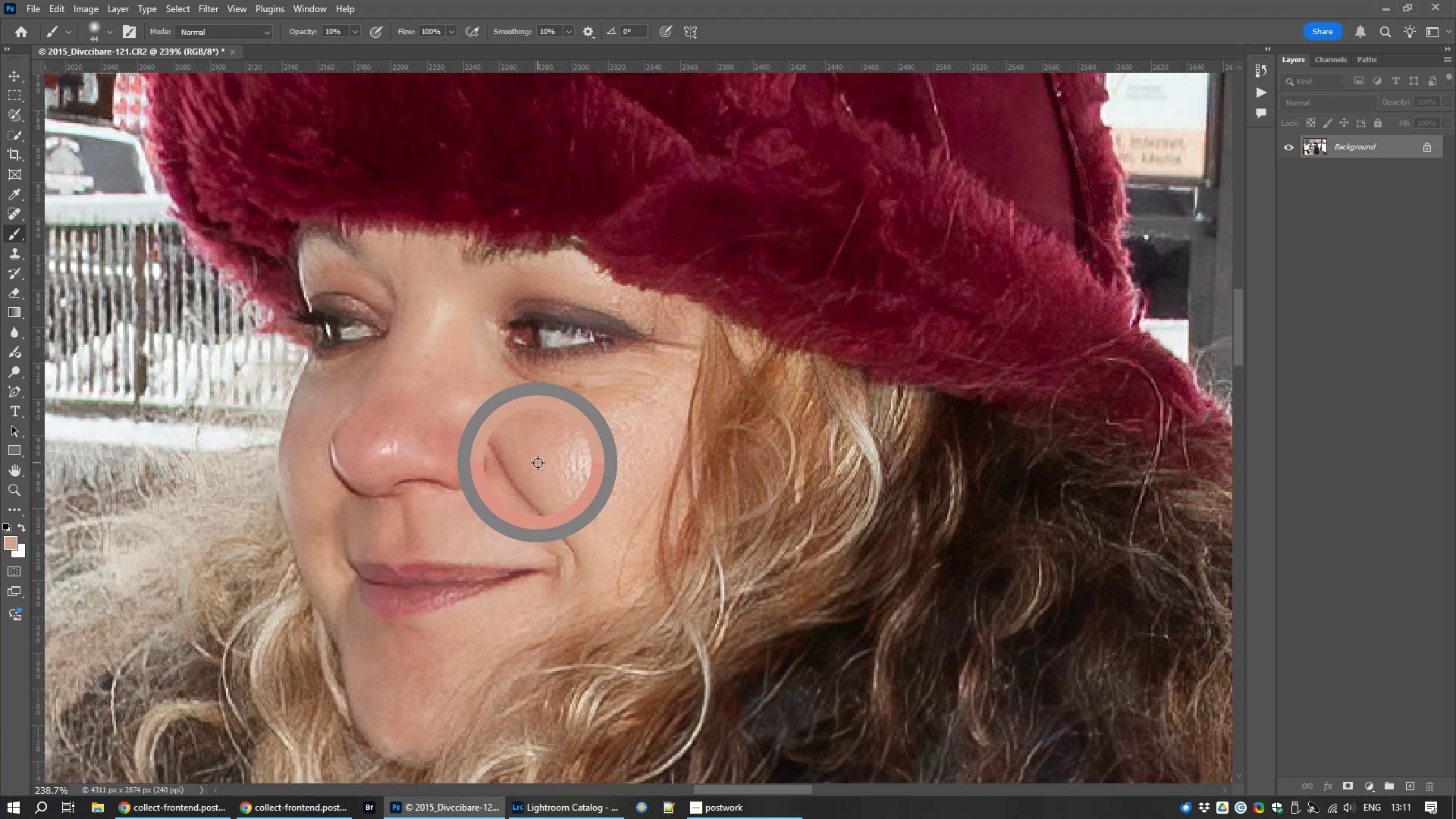 
hold_key(key=AltLeft, duration=1.52)
 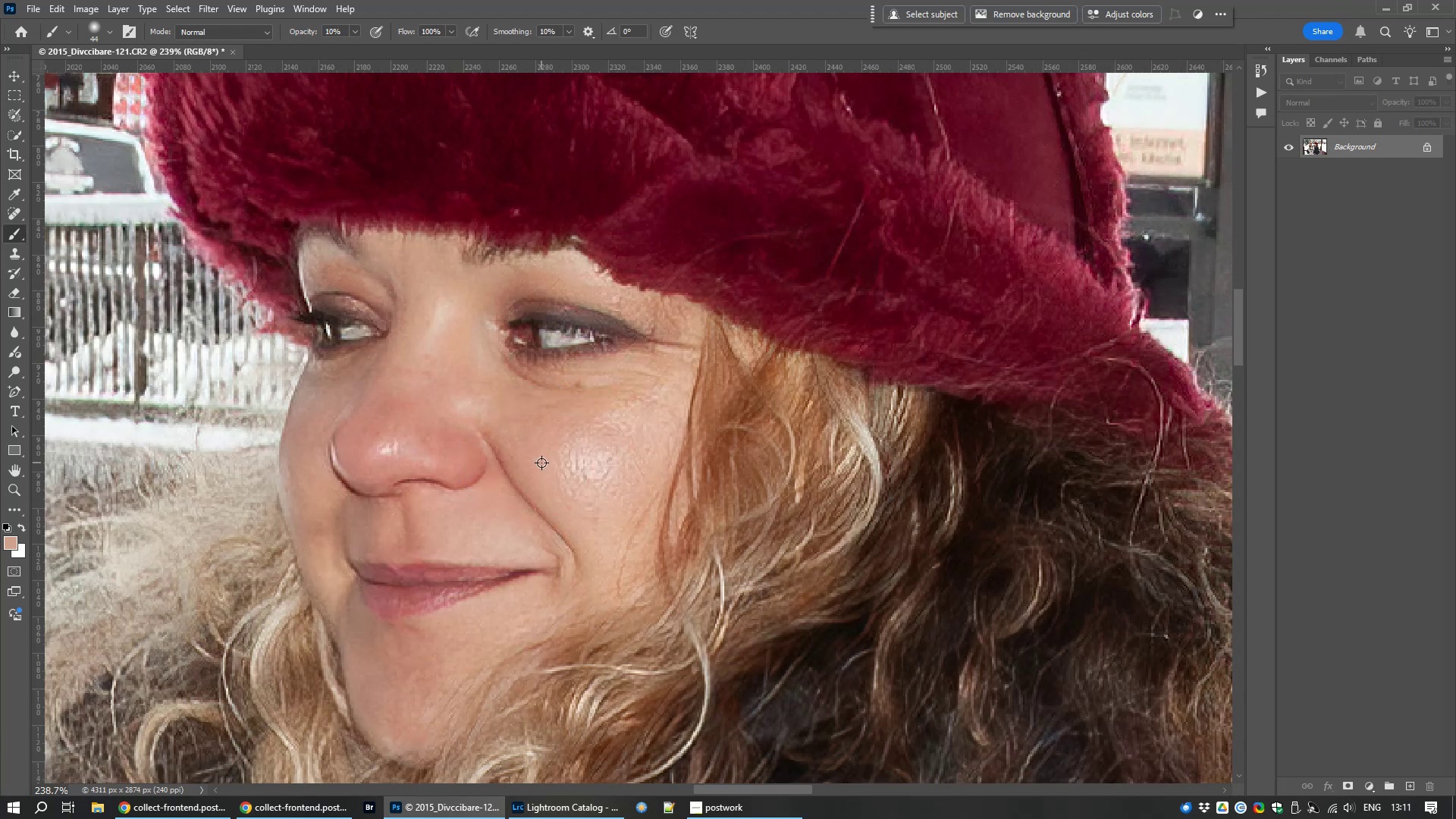 
hold_key(key=AltLeft, duration=0.47)
 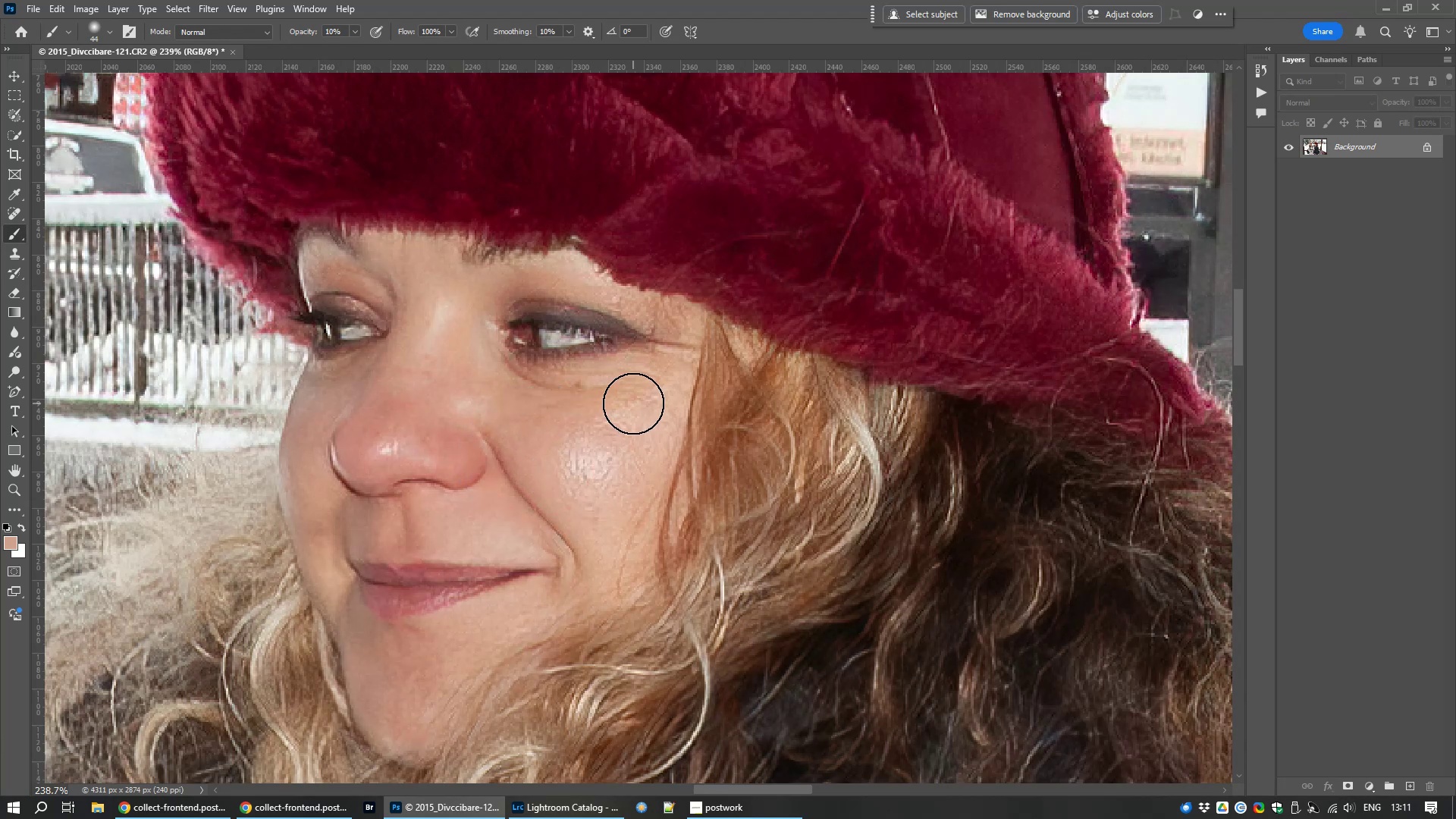 
left_click_drag(start_coordinate=[633, 403], to_coordinate=[535, 448])
 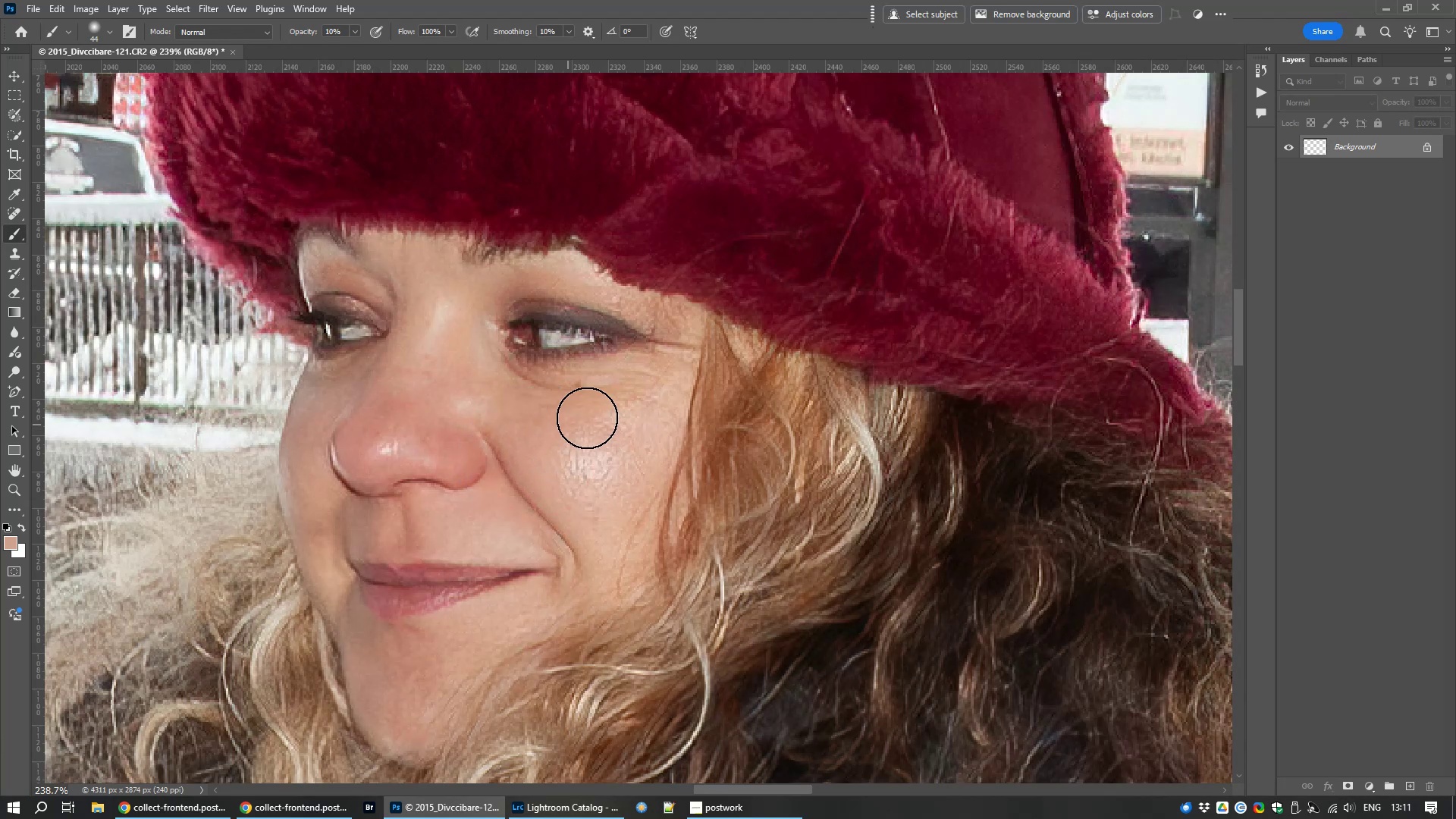 
left_click_drag(start_coordinate=[597, 416], to_coordinate=[581, 463])
 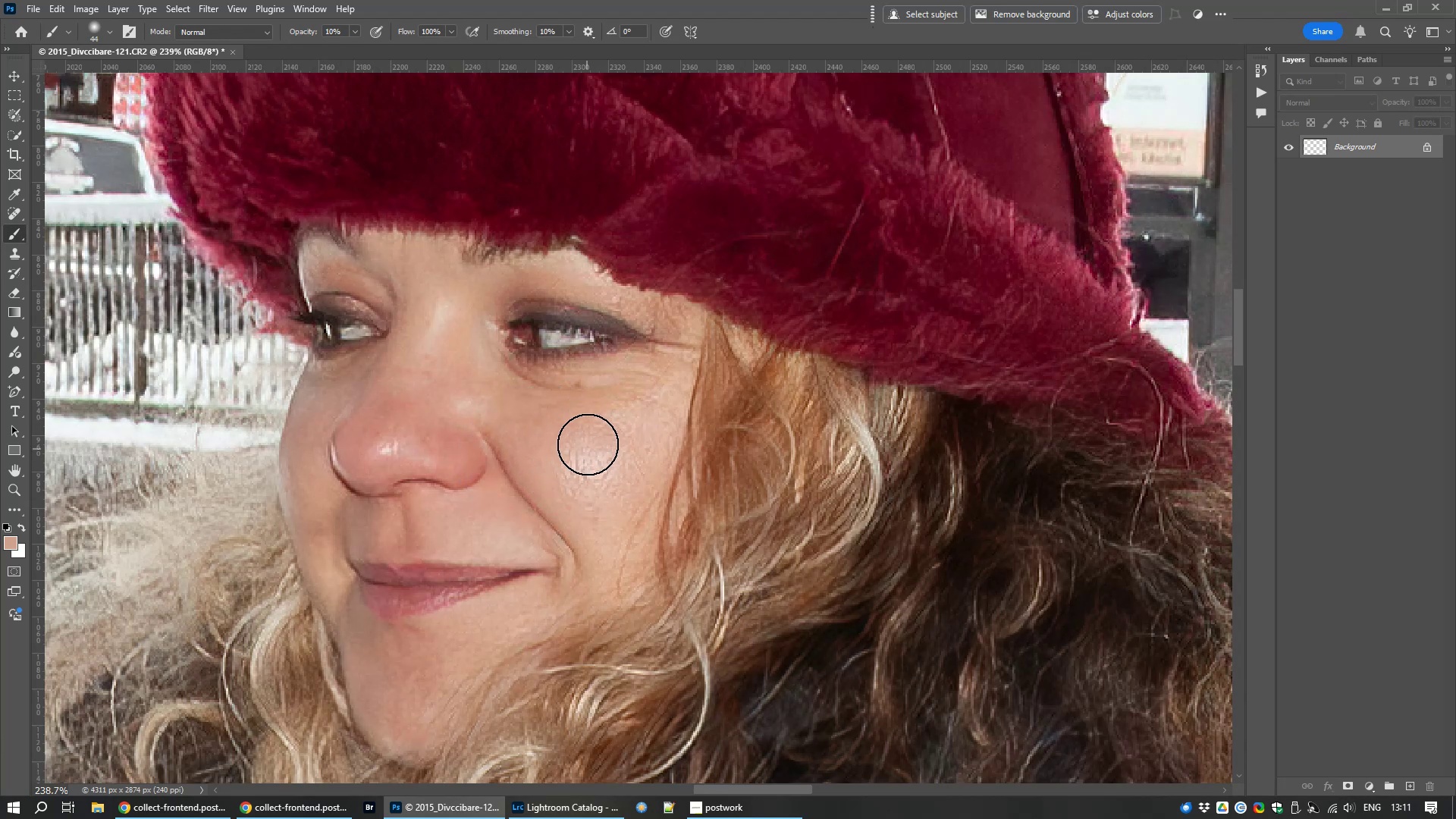 
left_click_drag(start_coordinate=[589, 440], to_coordinate=[588, 488])
 